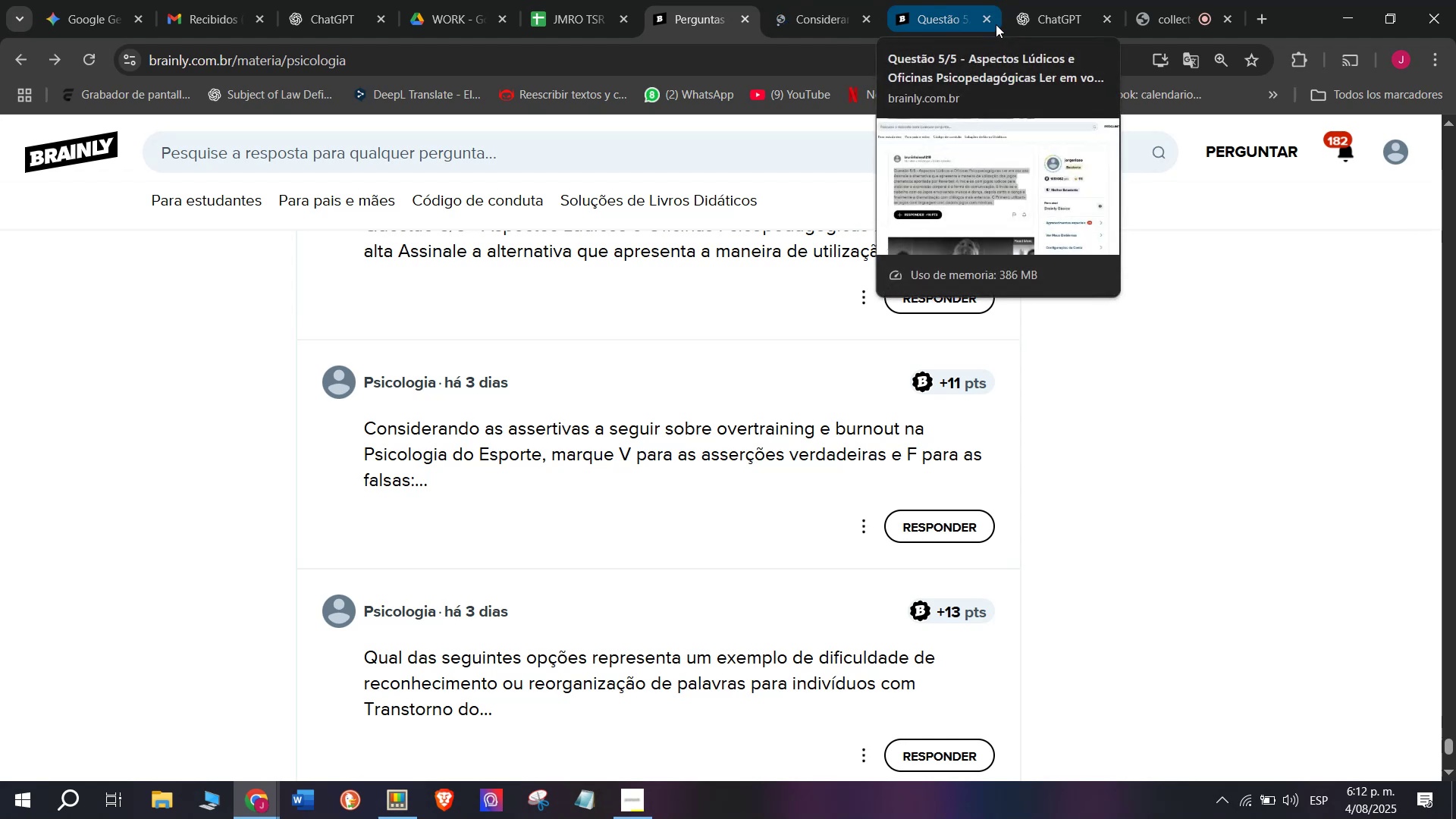 
left_click([987, 17])
 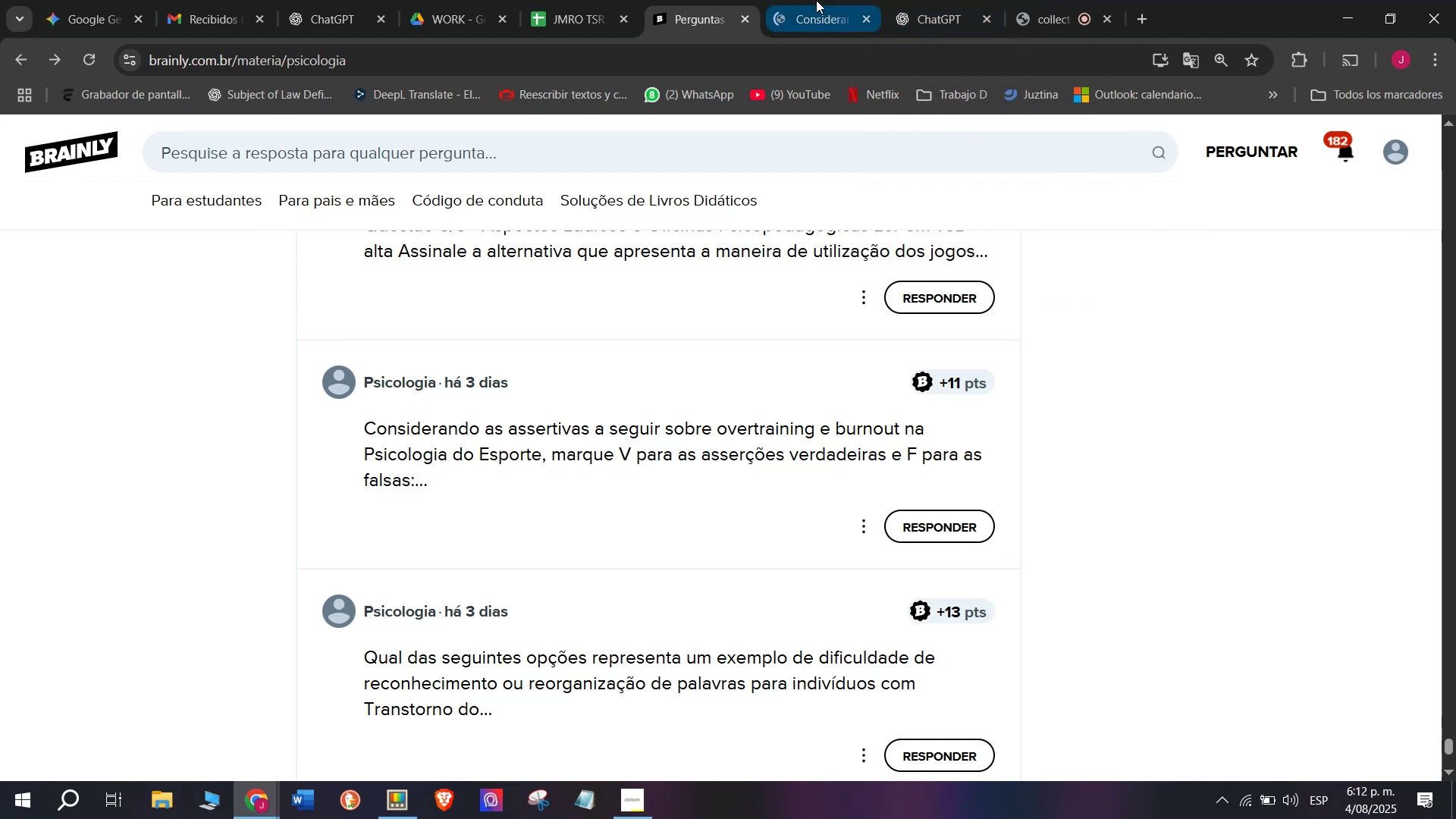 
left_click([816, 0])
 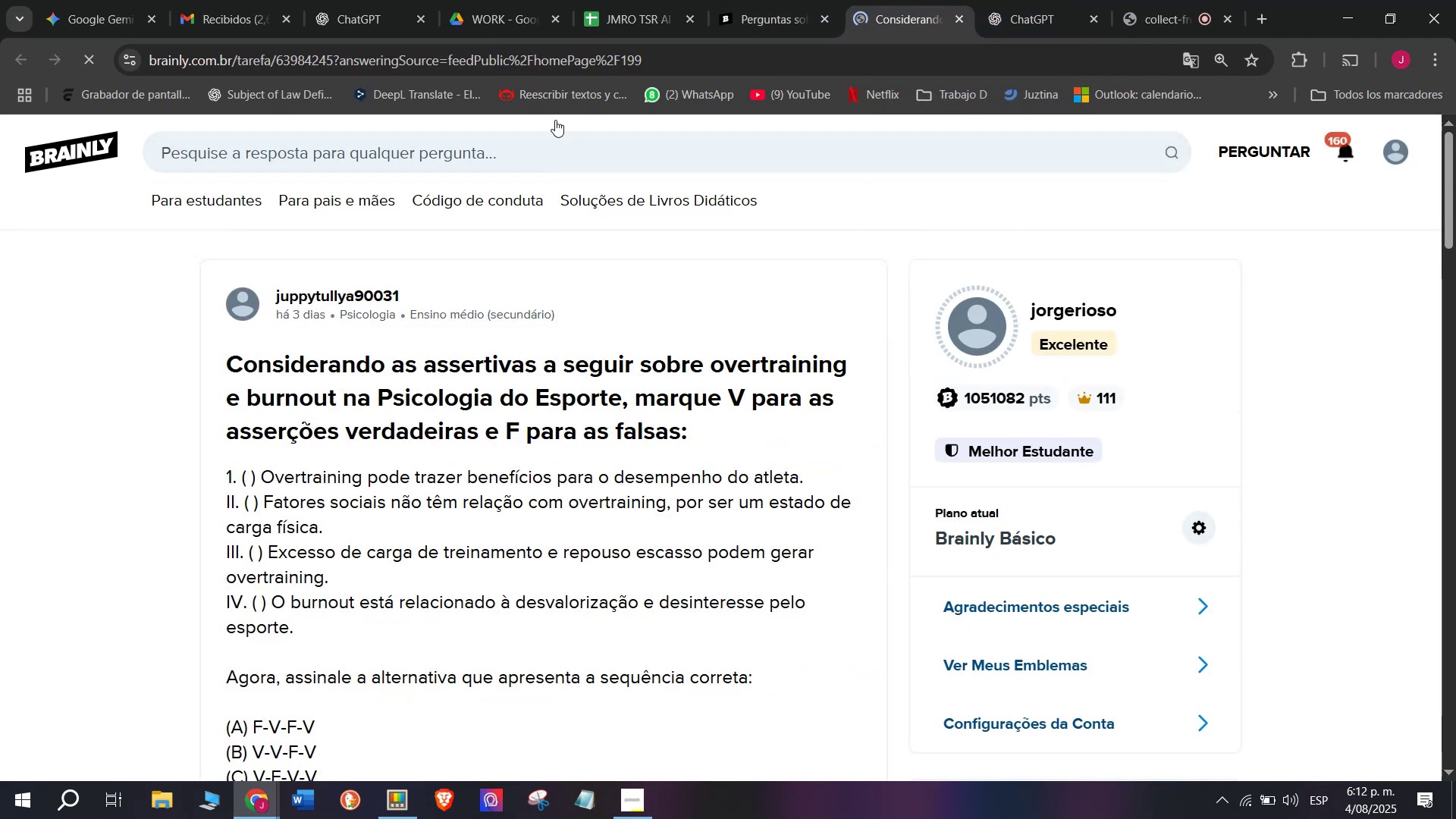 
left_click([602, 0])
 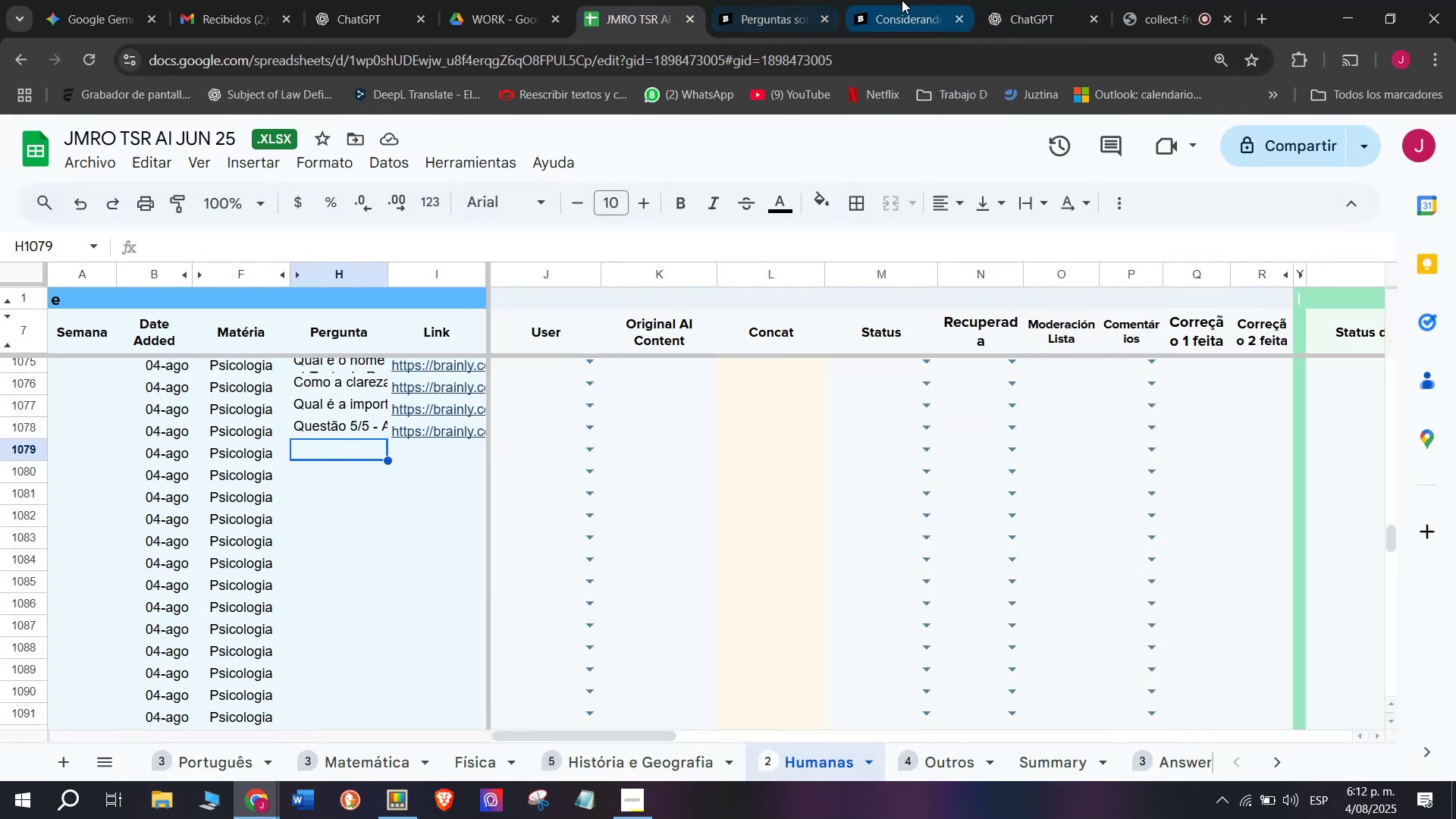 
left_click([905, 0])
 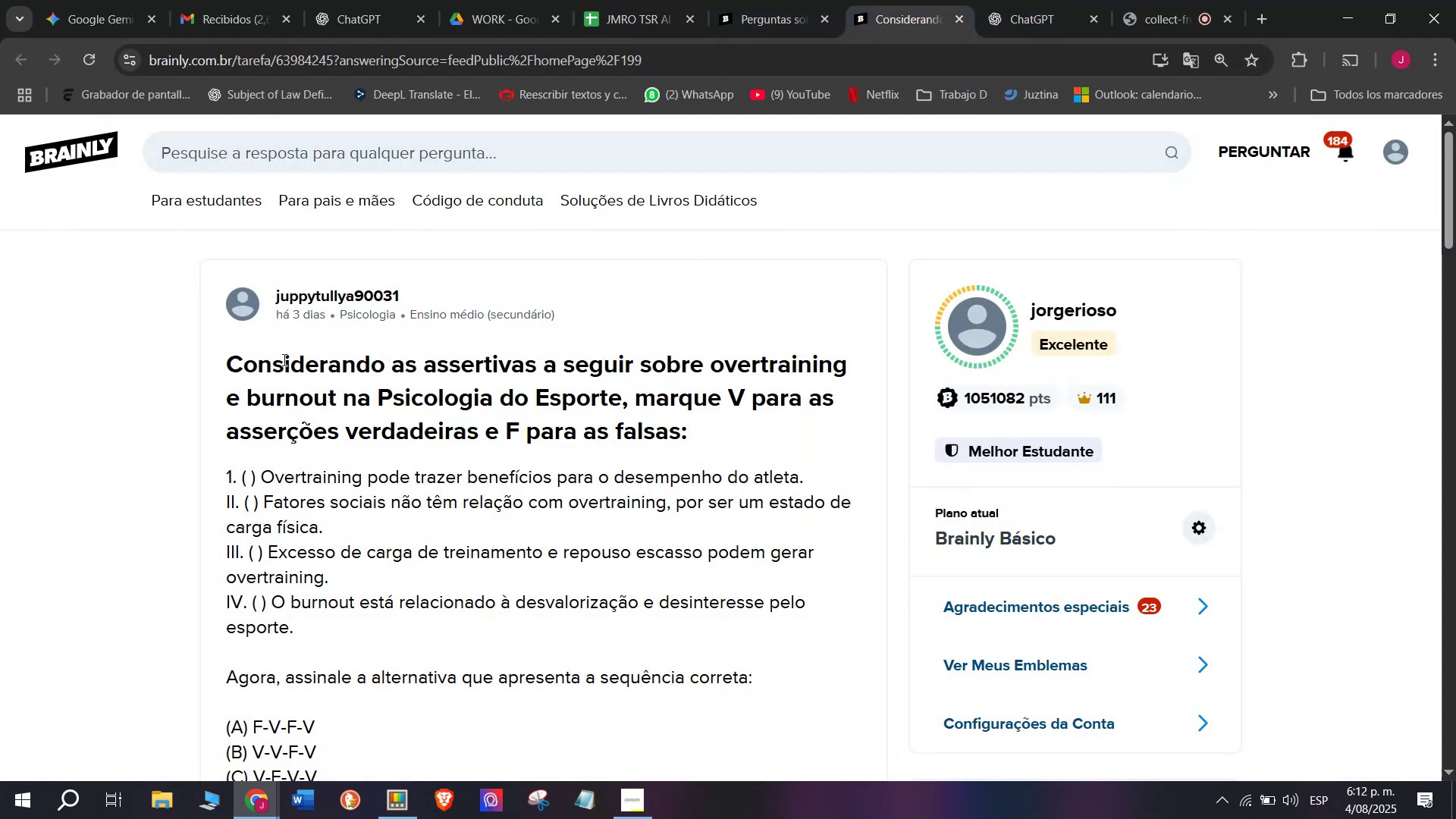 
left_click_drag(start_coordinate=[228, 375], to_coordinate=[334, 540])
 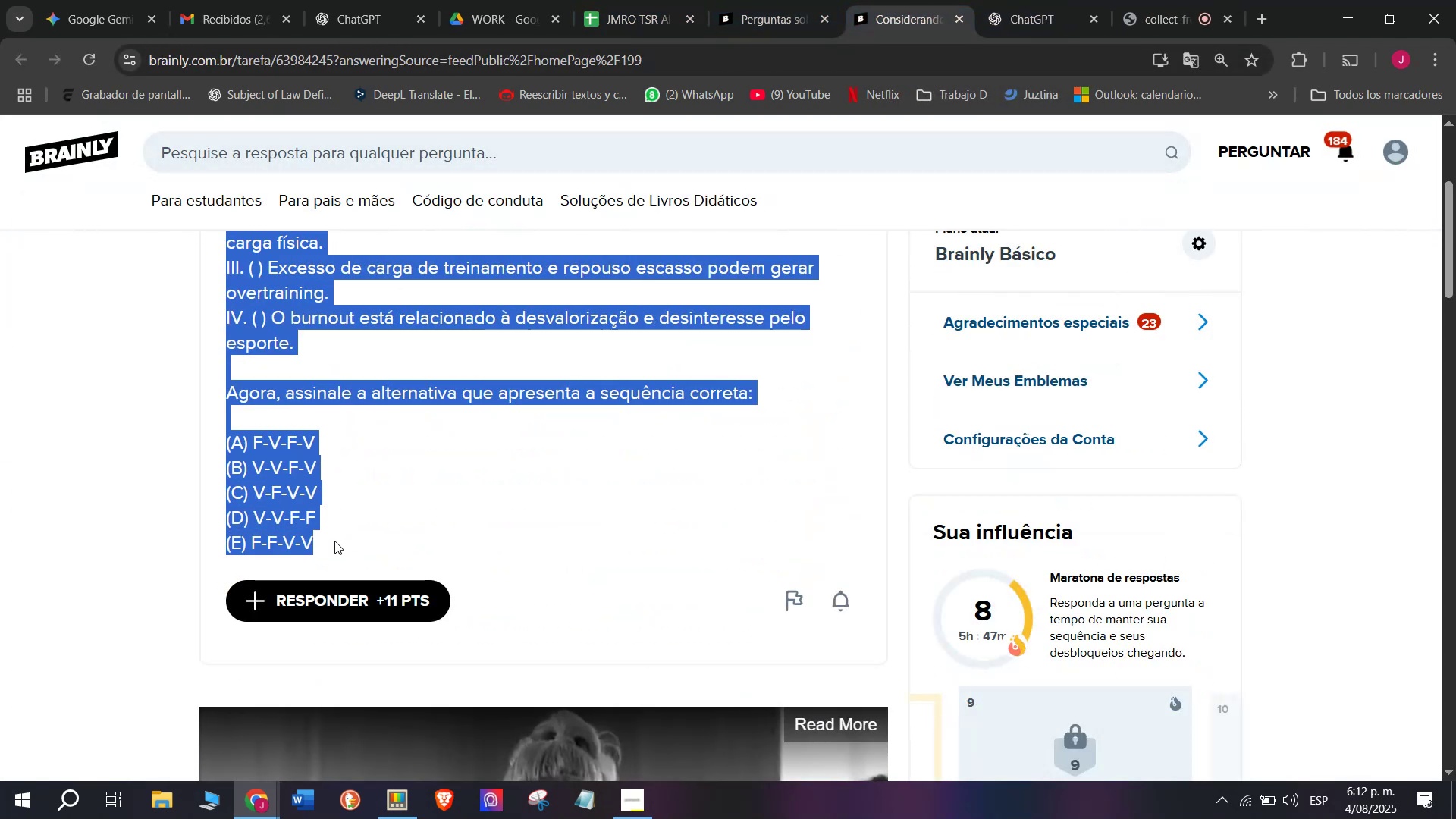 
scroll: coordinate [322, 420], scroll_direction: down, amount: 1.0
 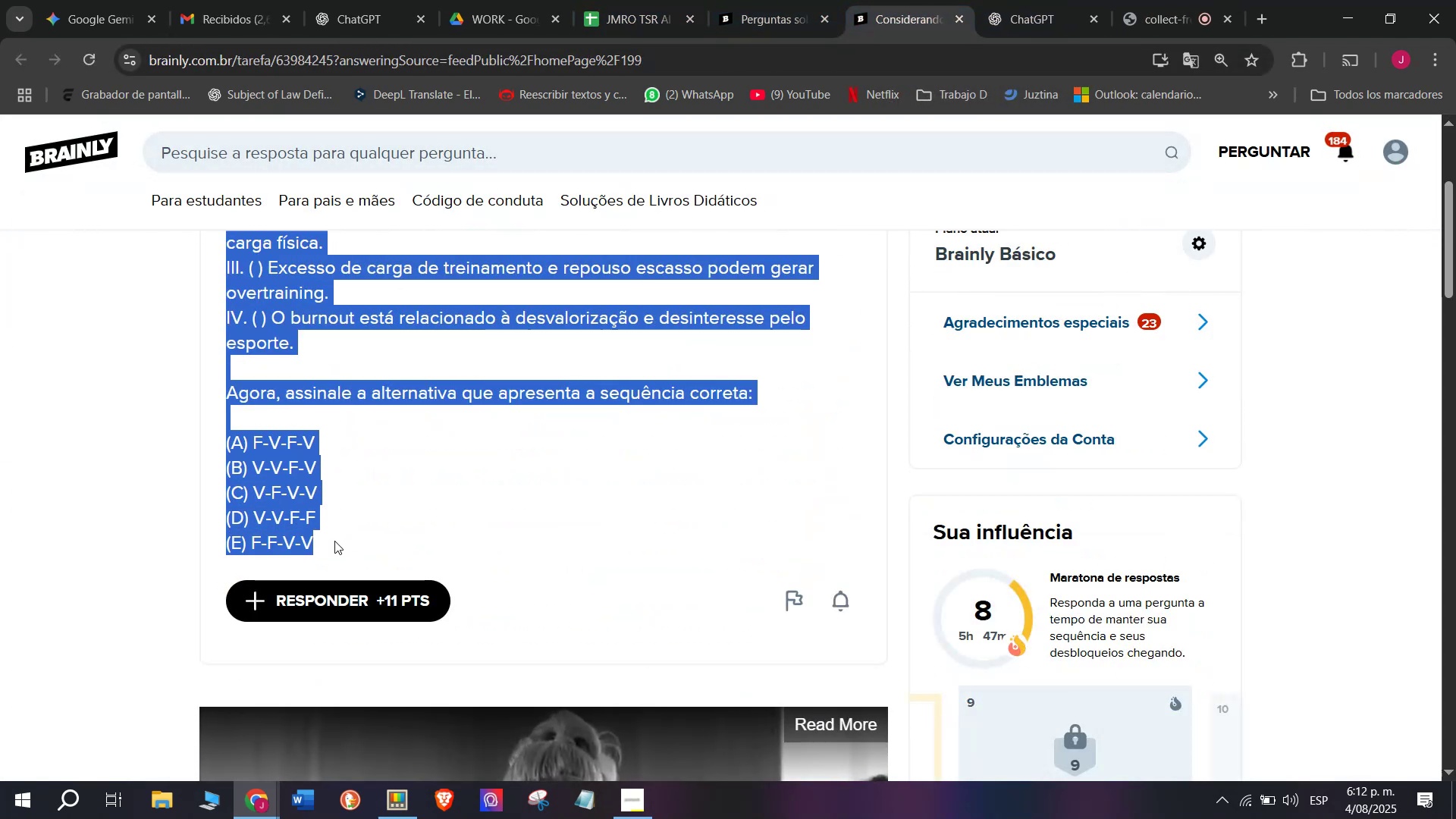 
key(Control+ControlLeft)
 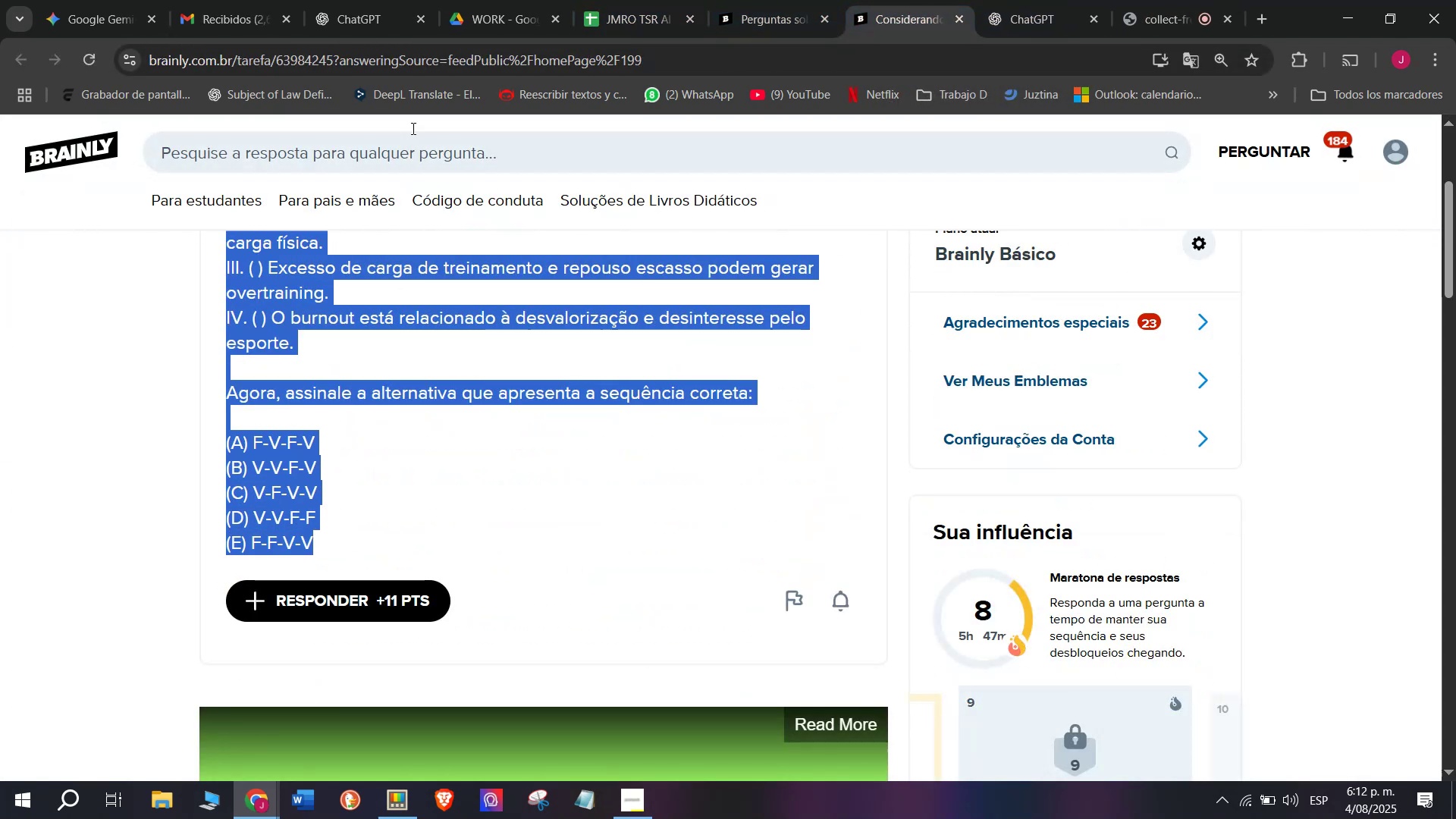 
key(Break)
 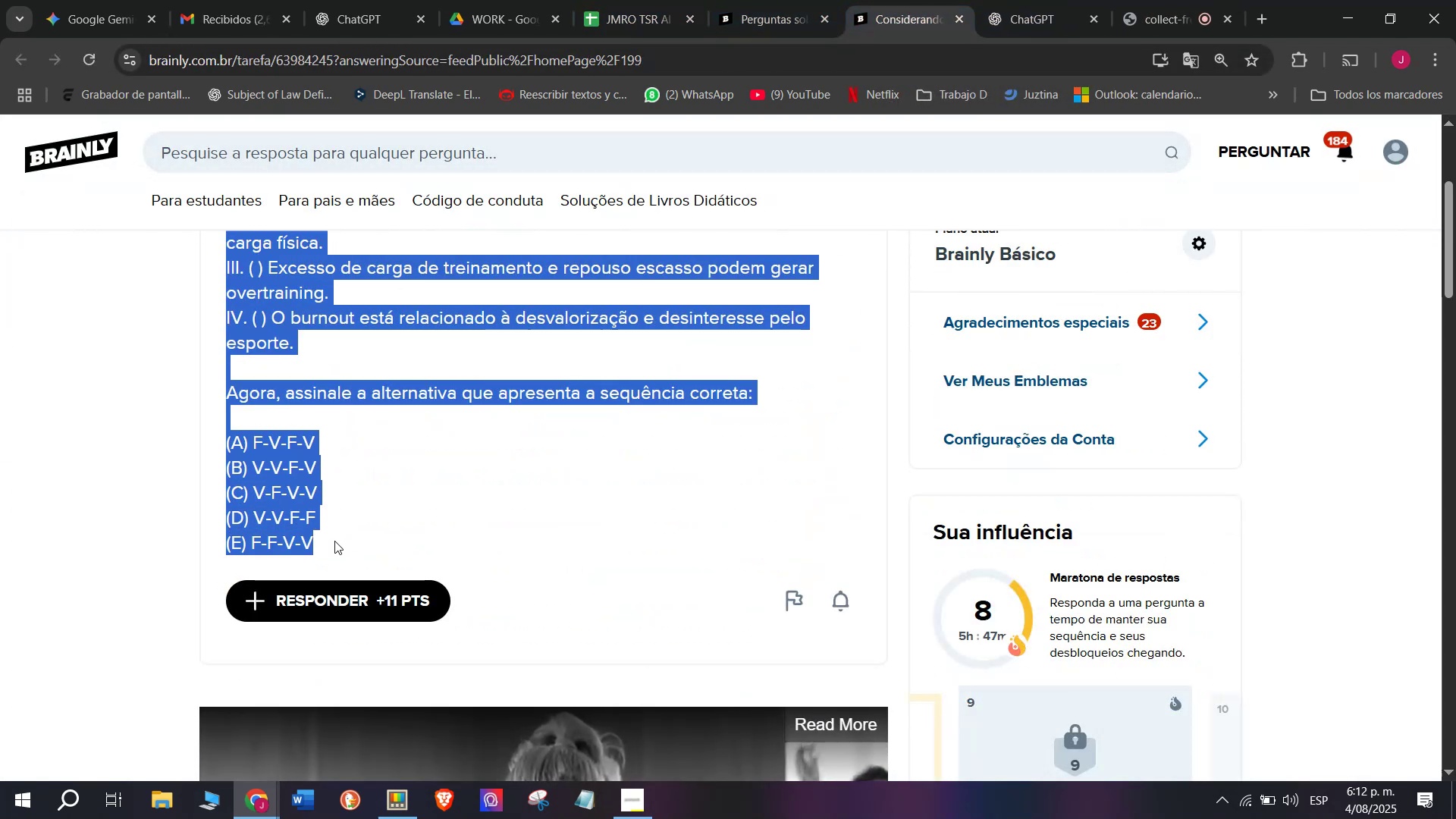 
key(Control+C)
 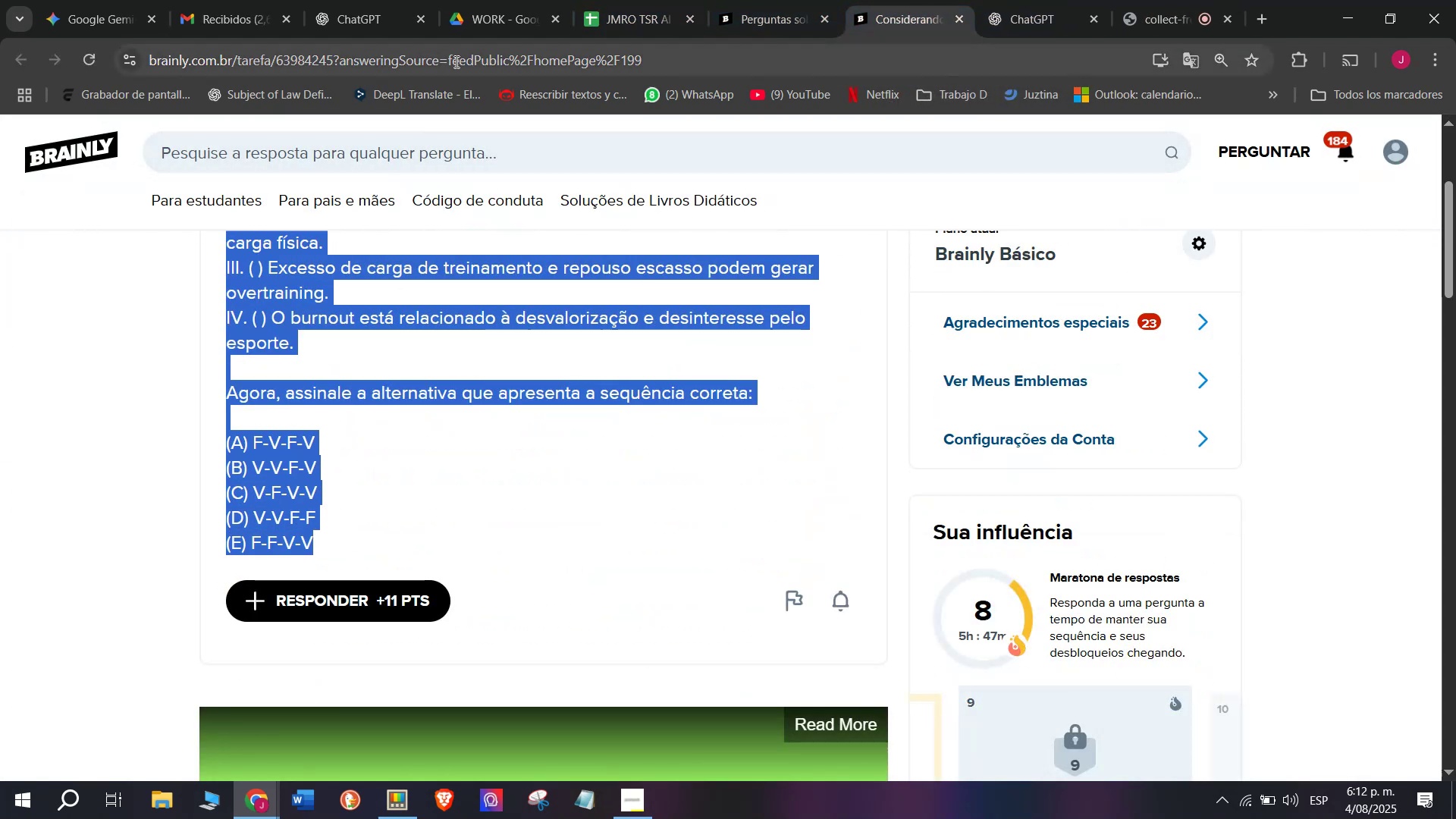 
double_click([455, 61])
 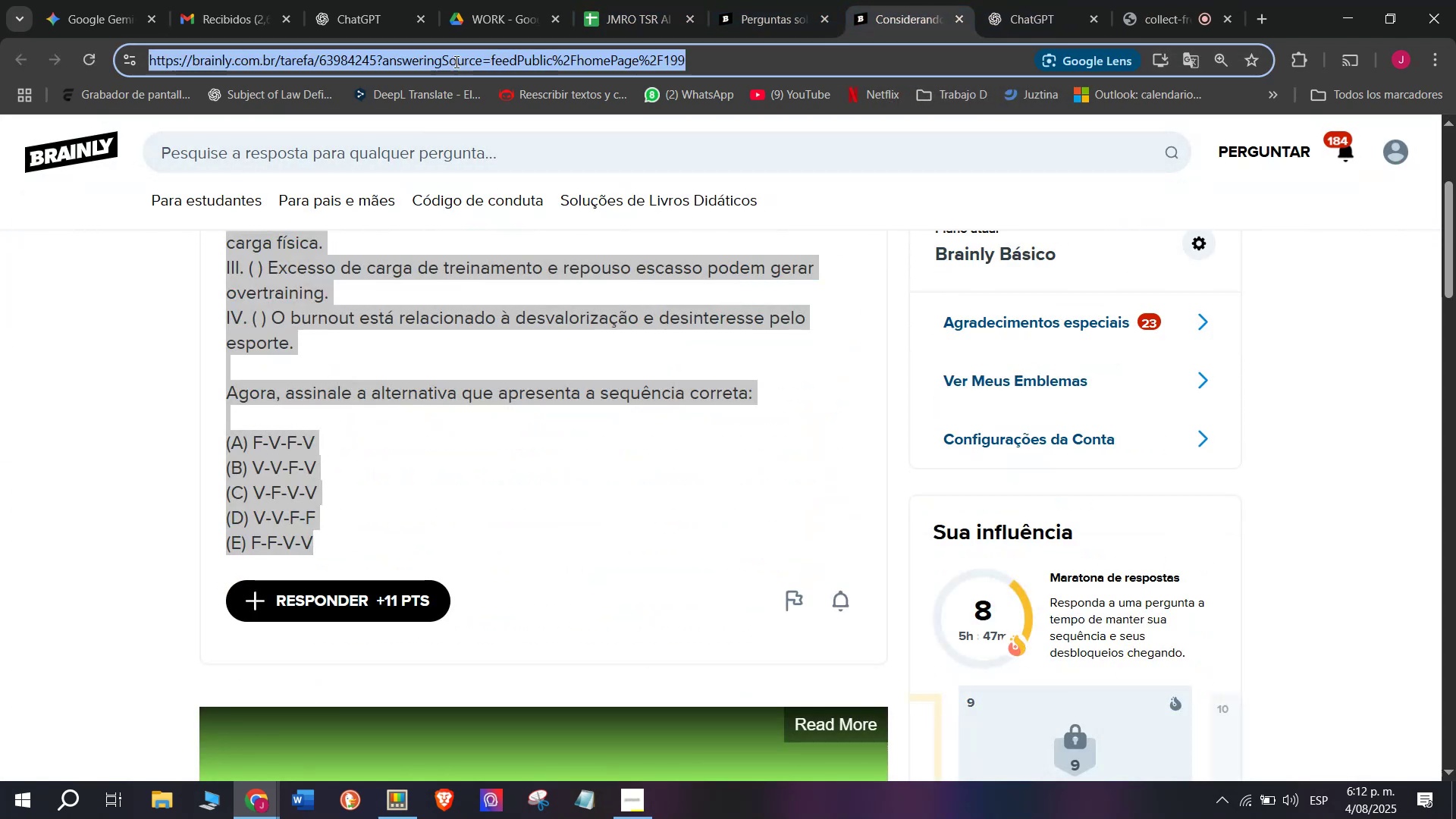 
triple_click([455, 61])
 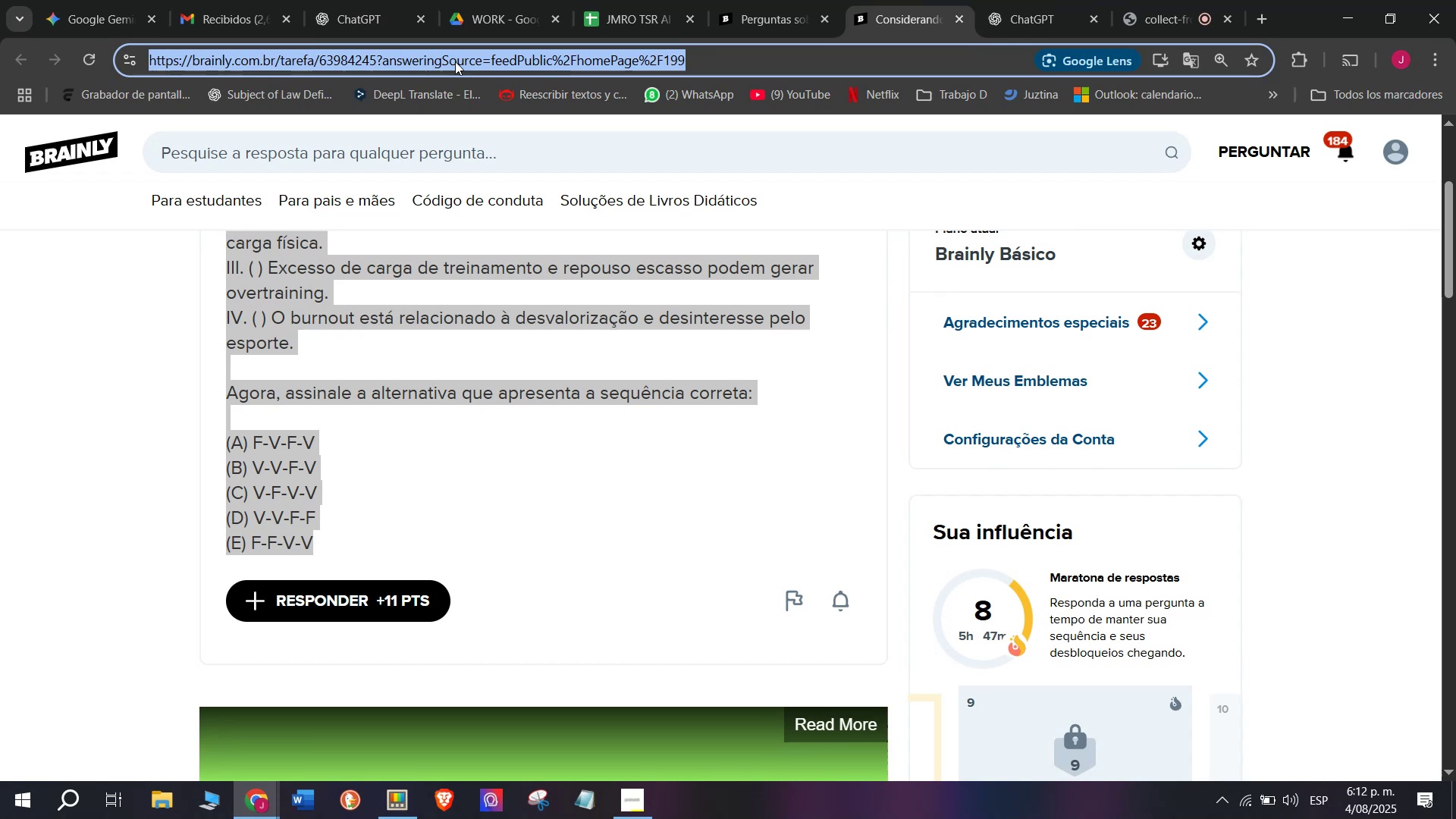 
key(Control+ControlLeft)
 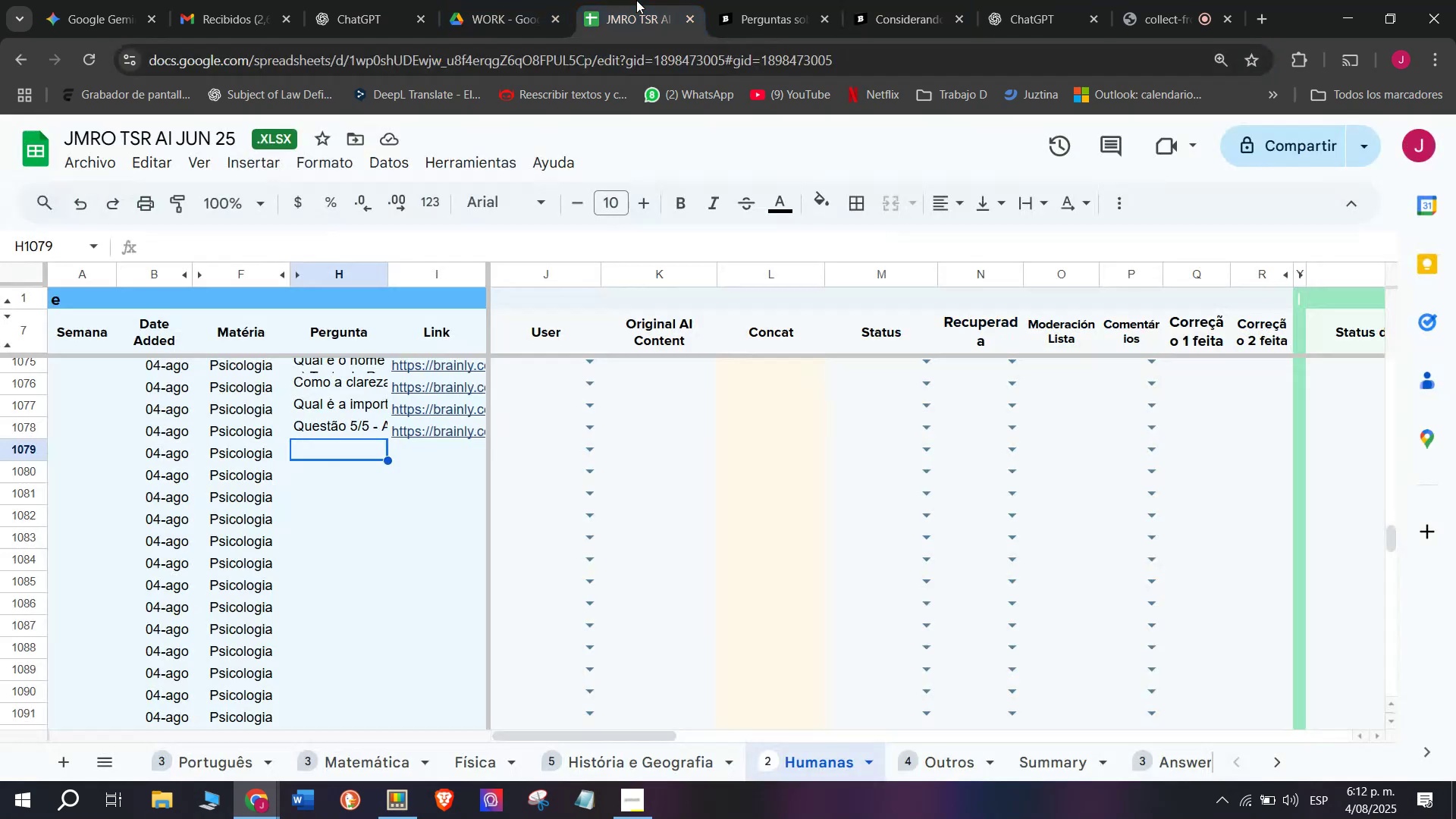 
key(Break)
 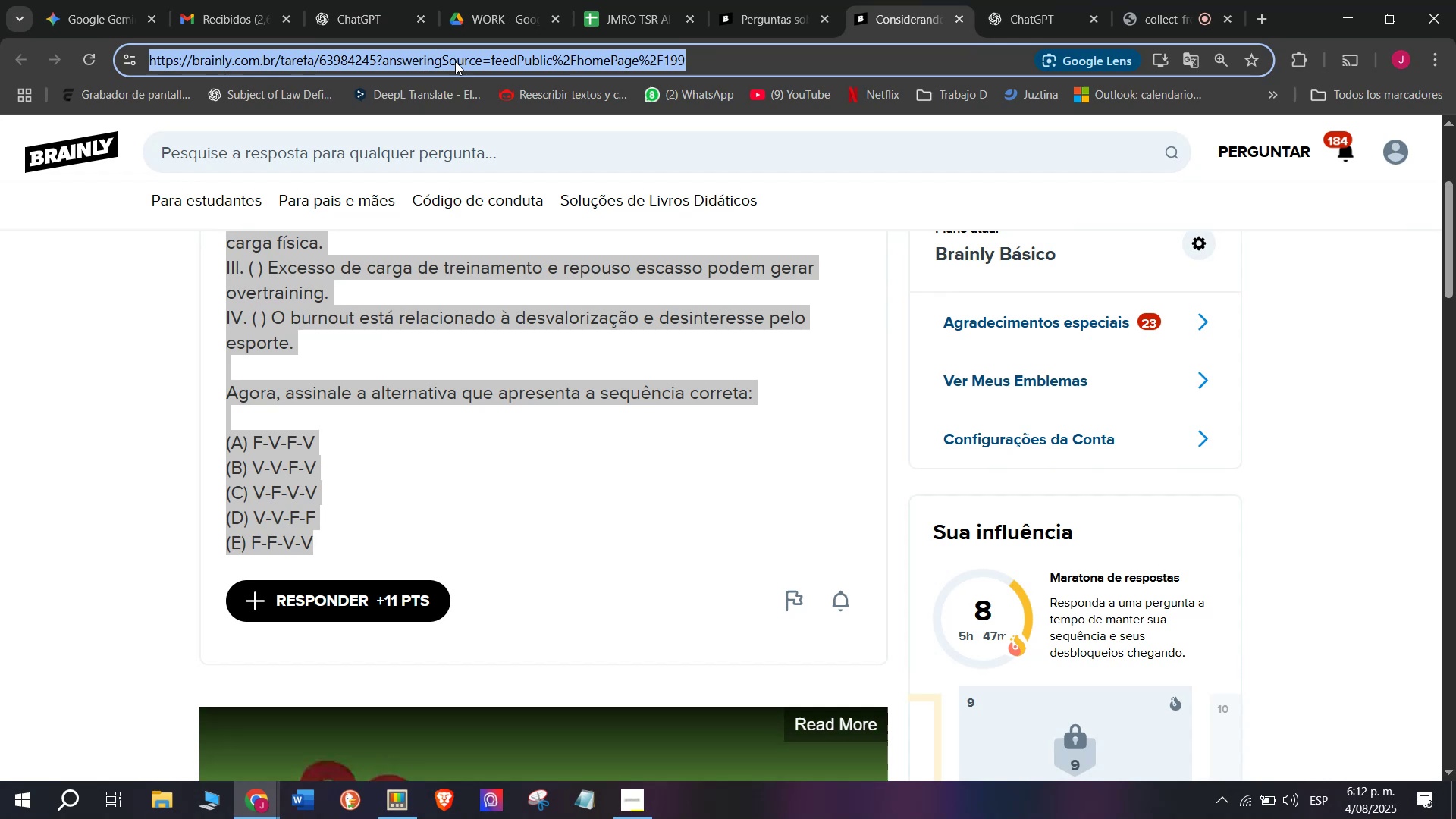 
key(Control+C)
 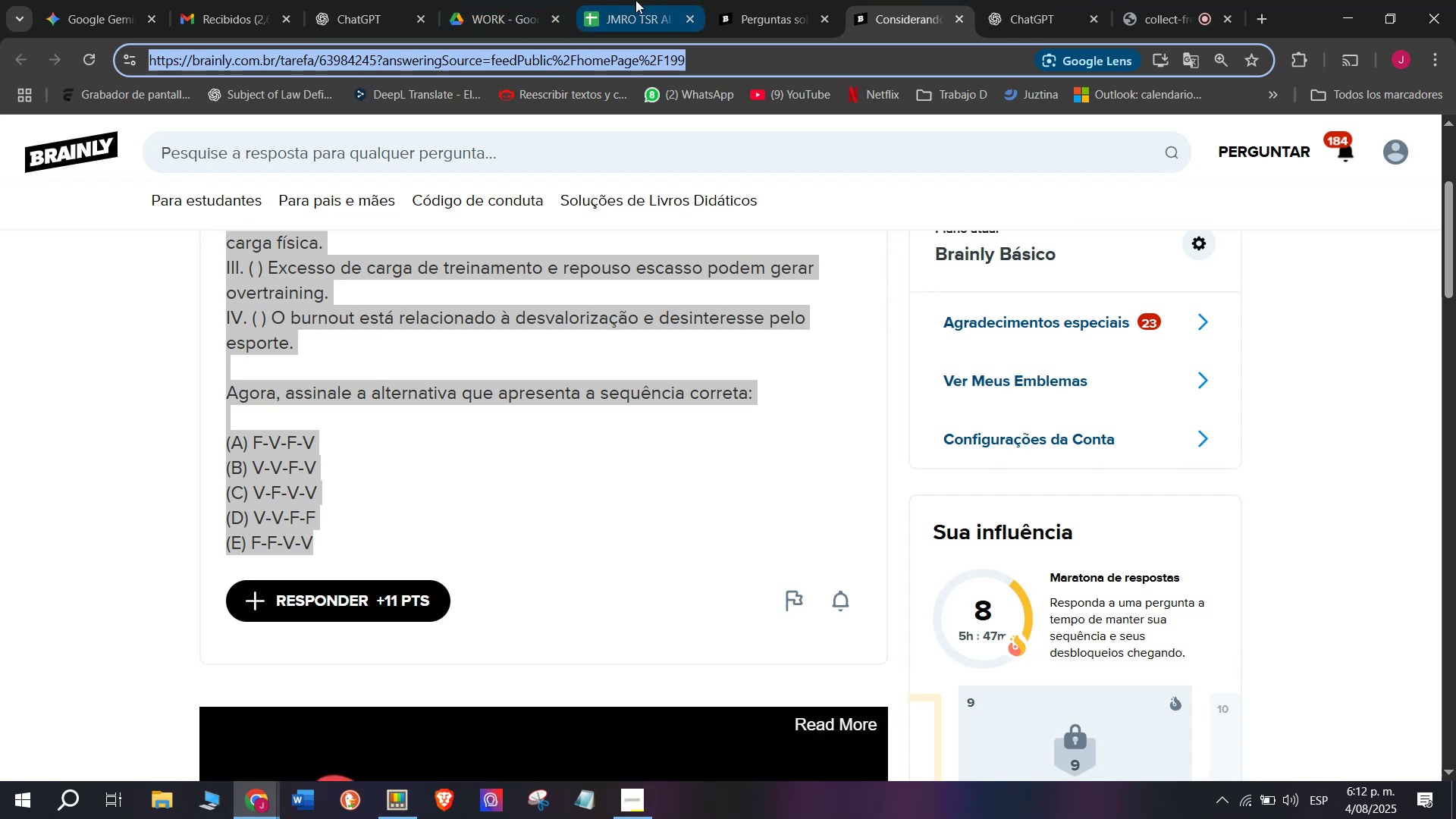 
left_click([636, 0])
 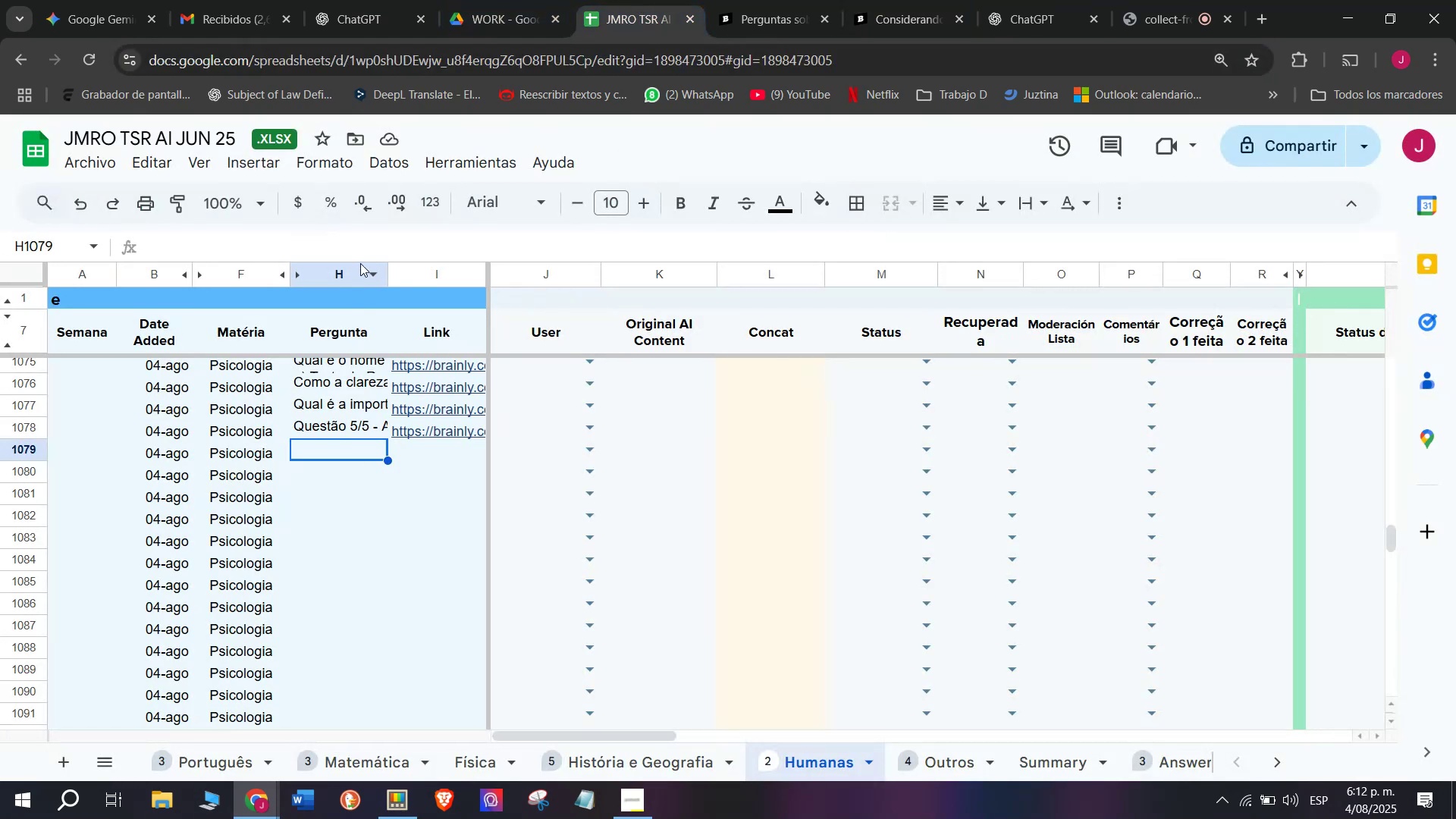 
left_click([362, 242])
 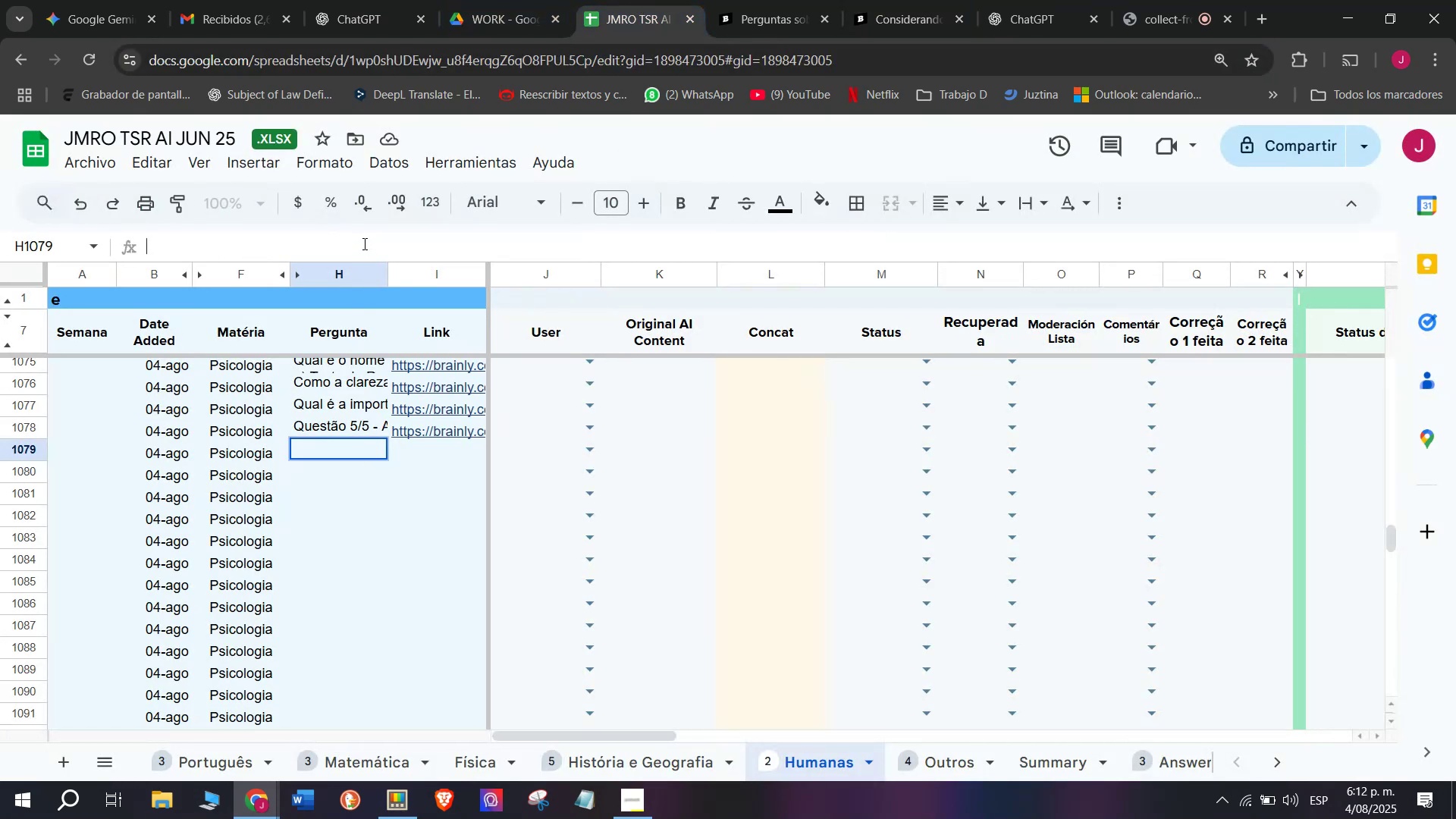 
key(Meta+MetaLeft)
 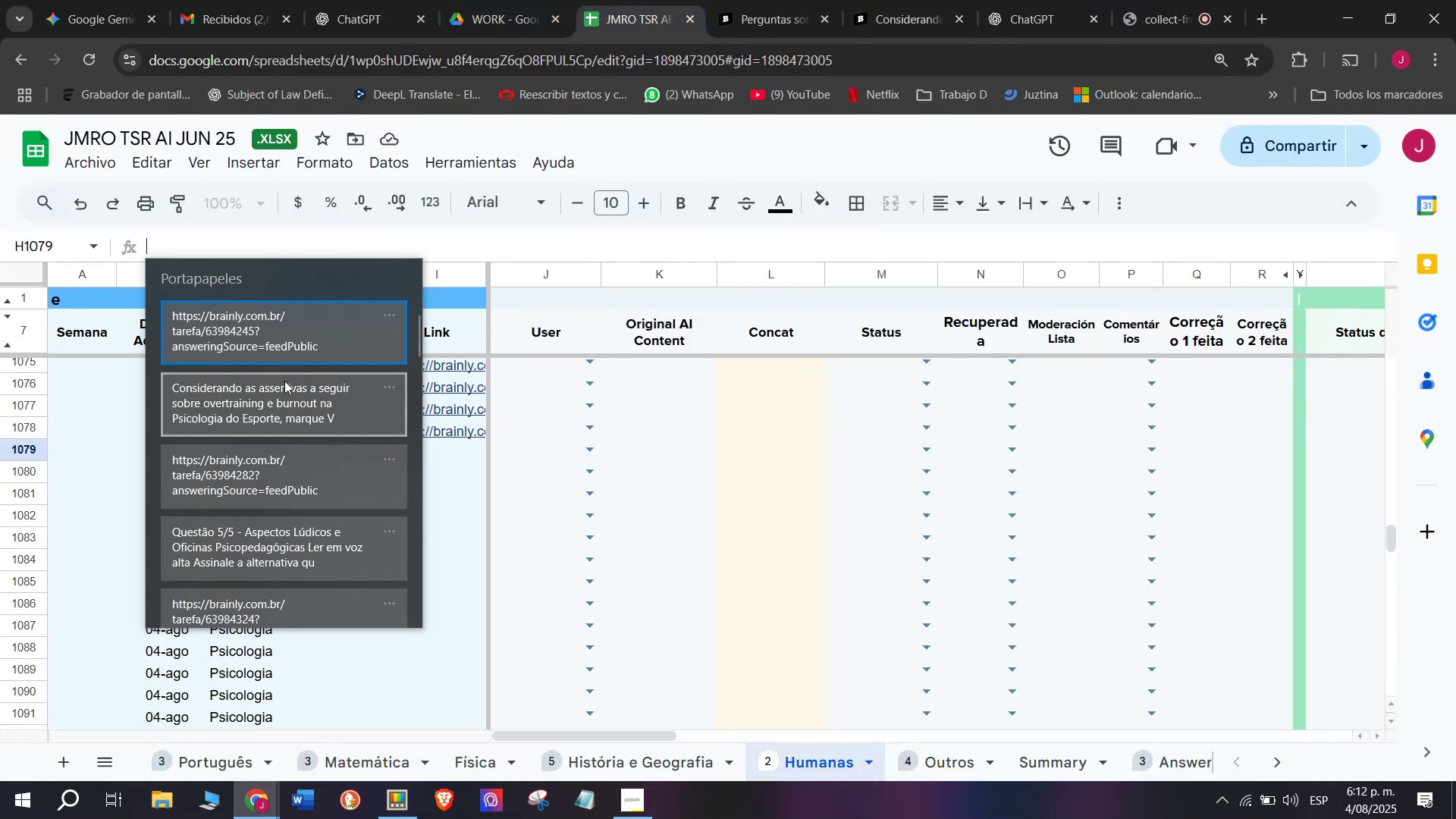 
key(C)
 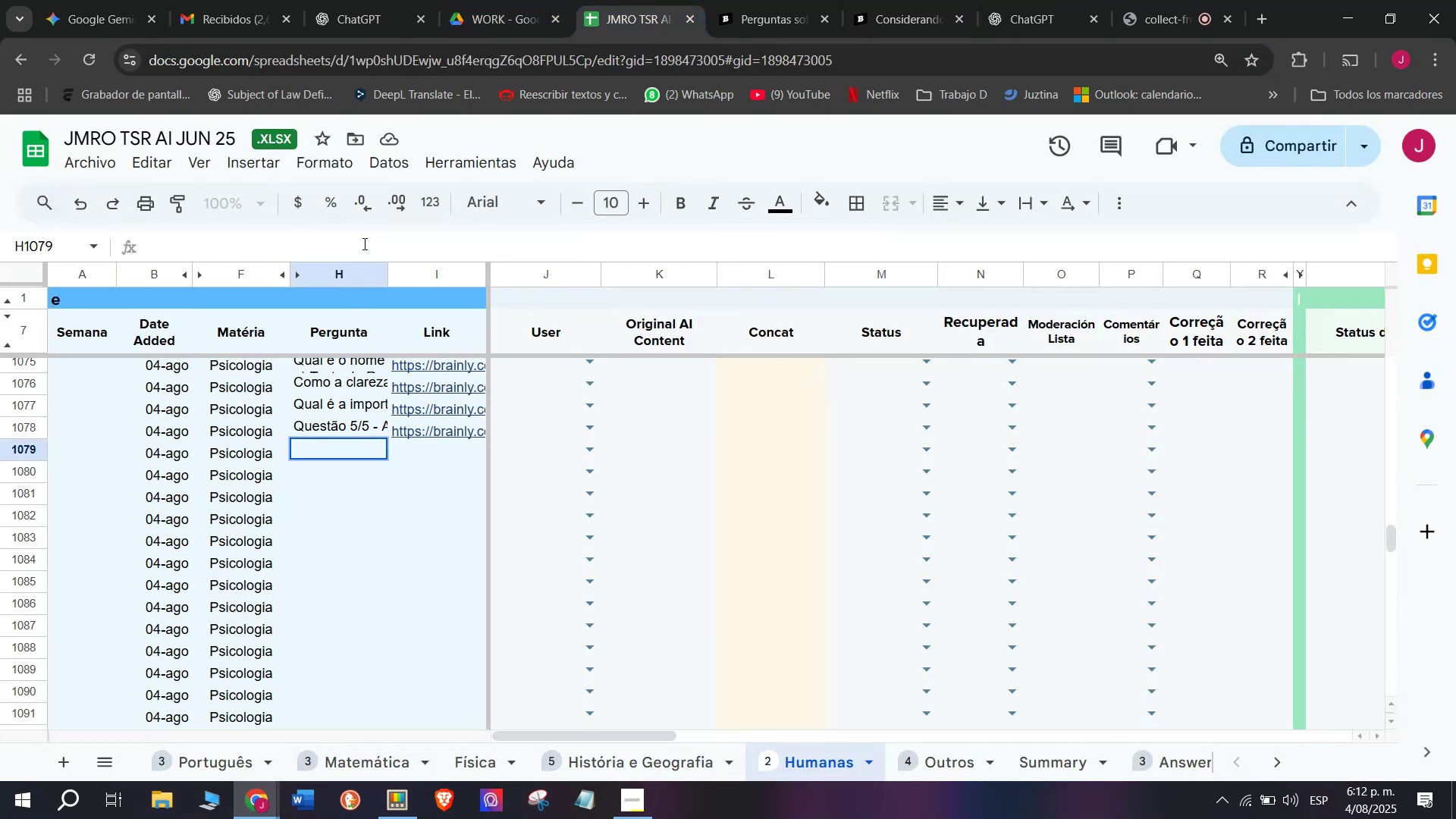 
key(Meta+V)
 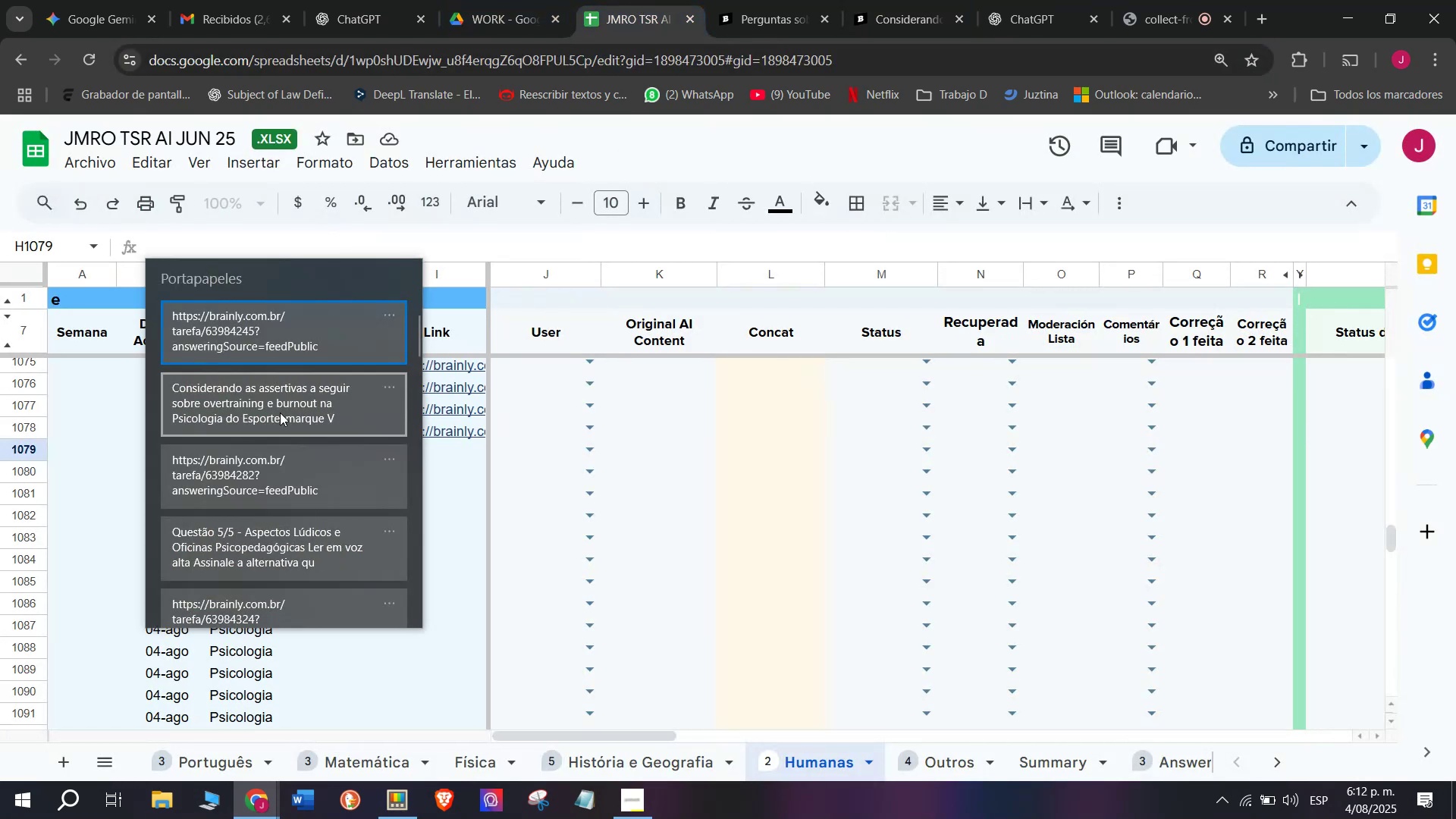 
left_click([278, 415])
 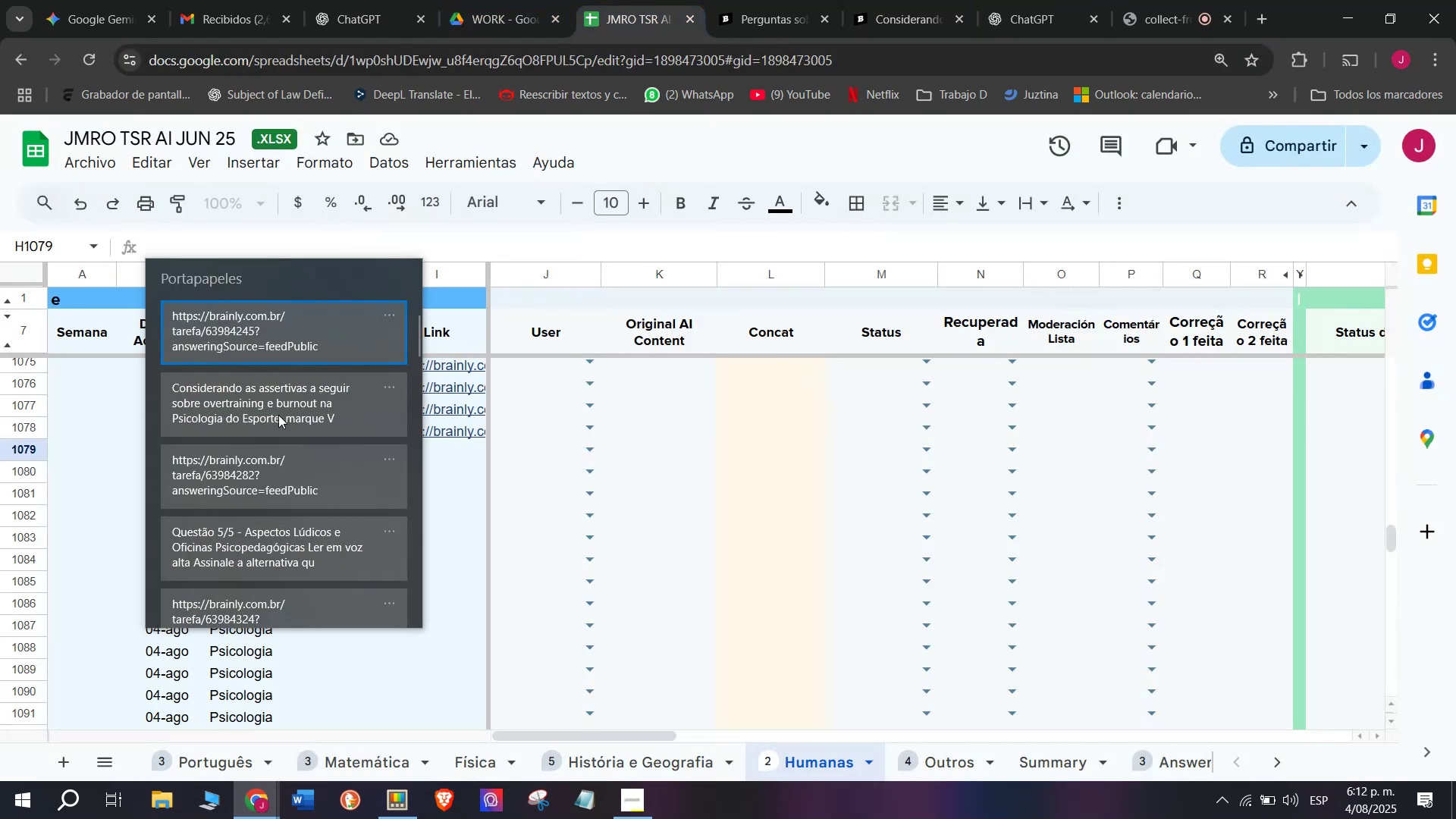 
key(Control+ControlLeft)
 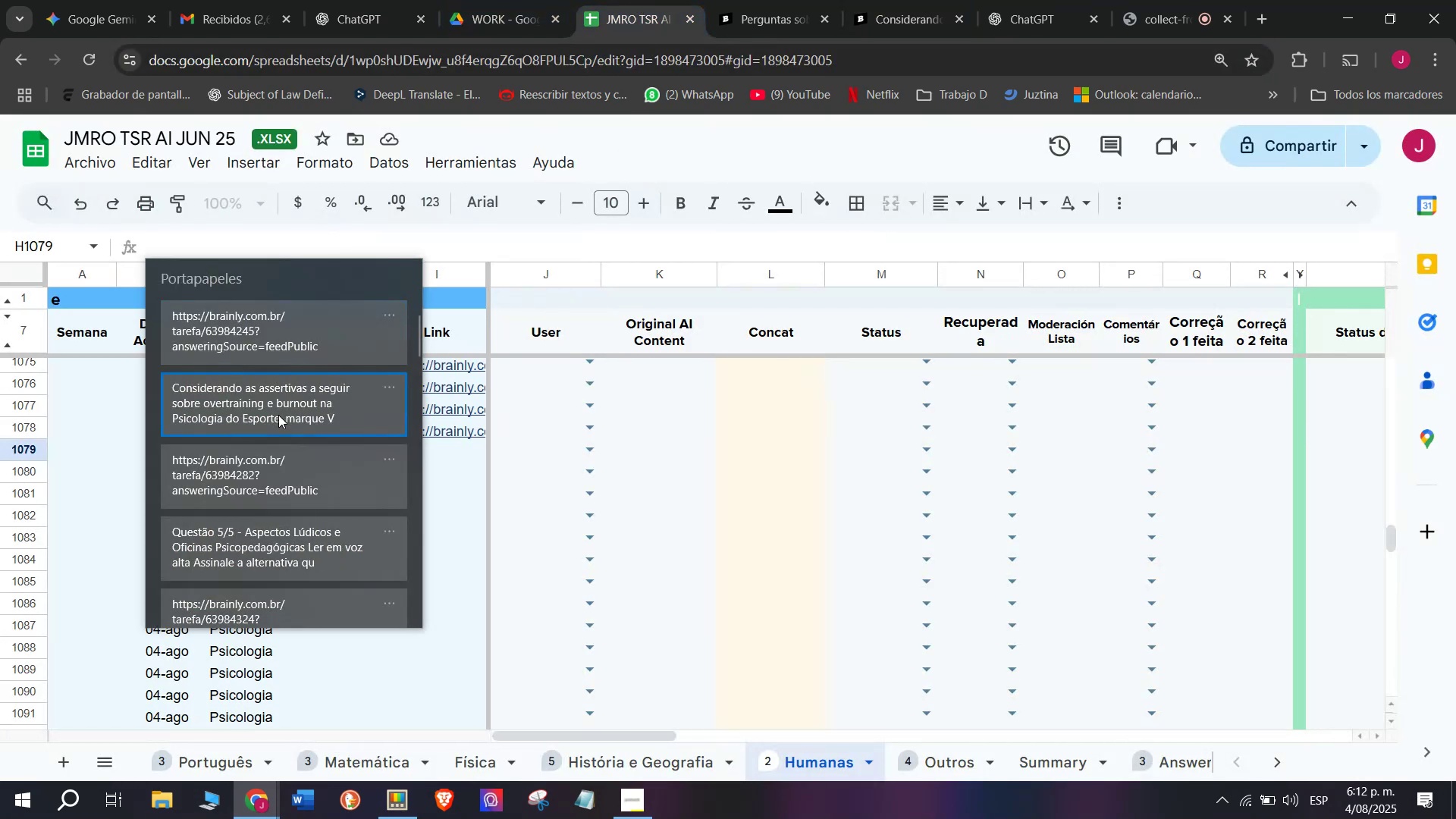 
key(Control+V)
 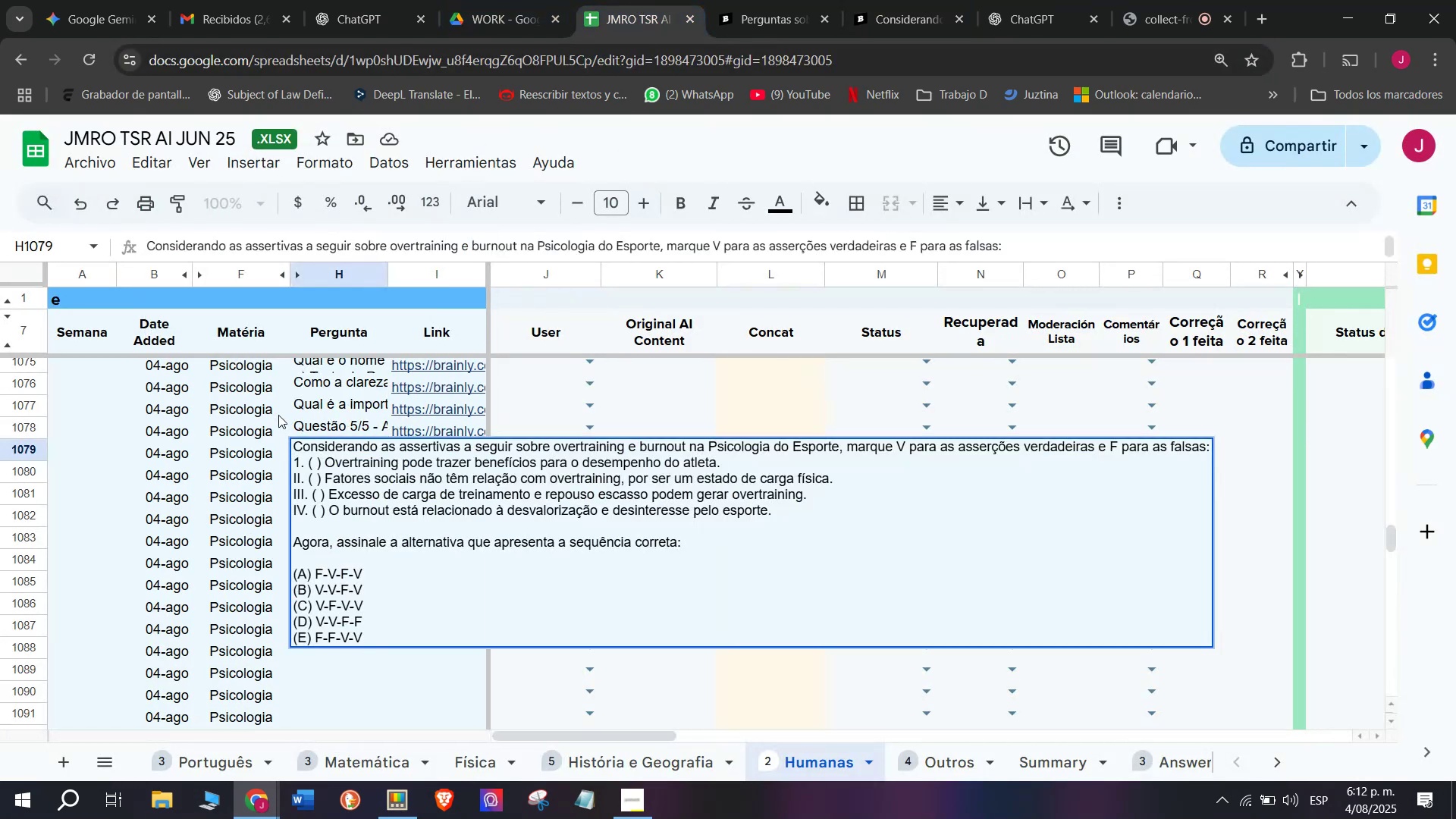 
key(Enter)
 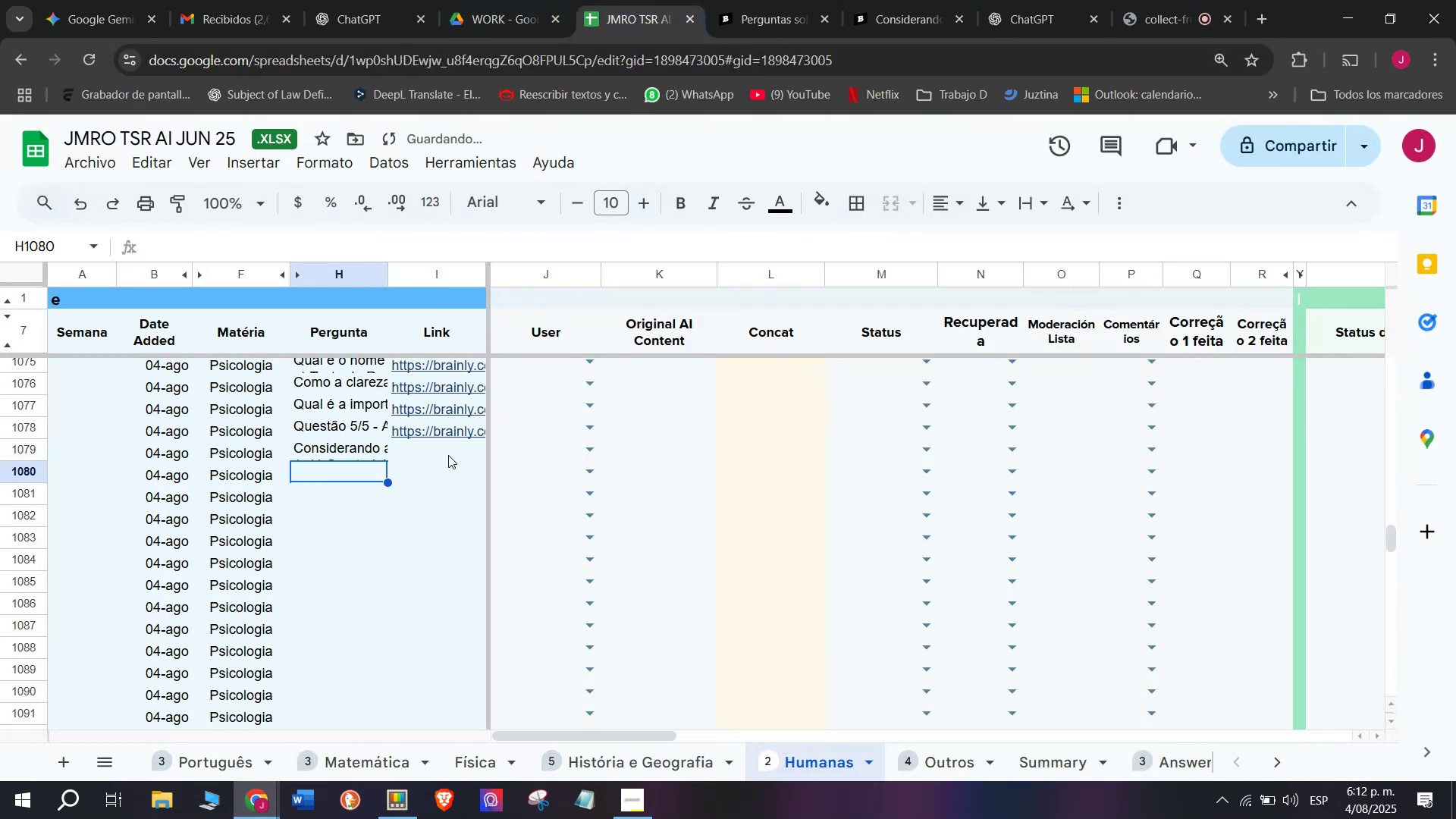 
left_click([448, 451])
 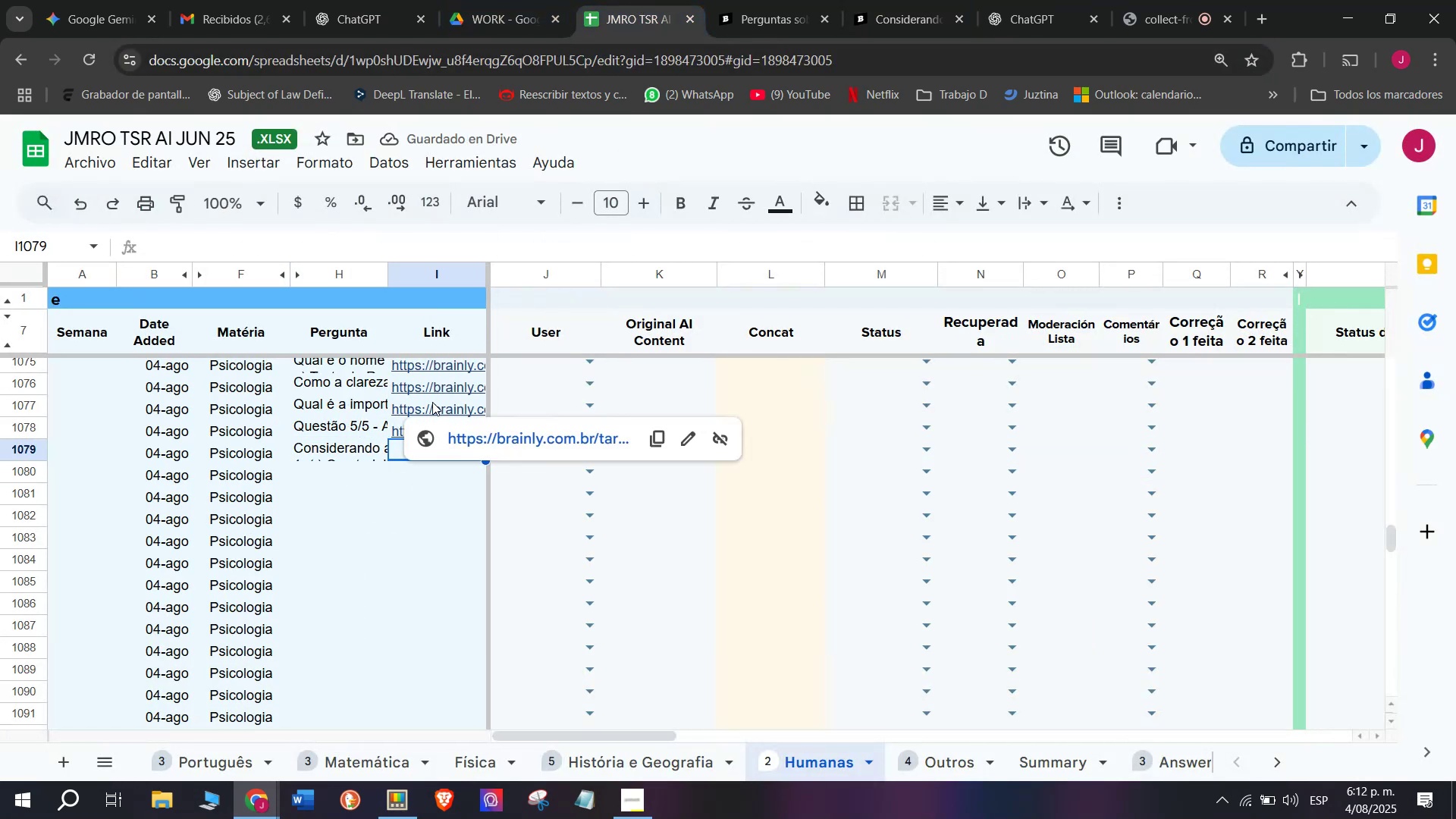 
key(C)
 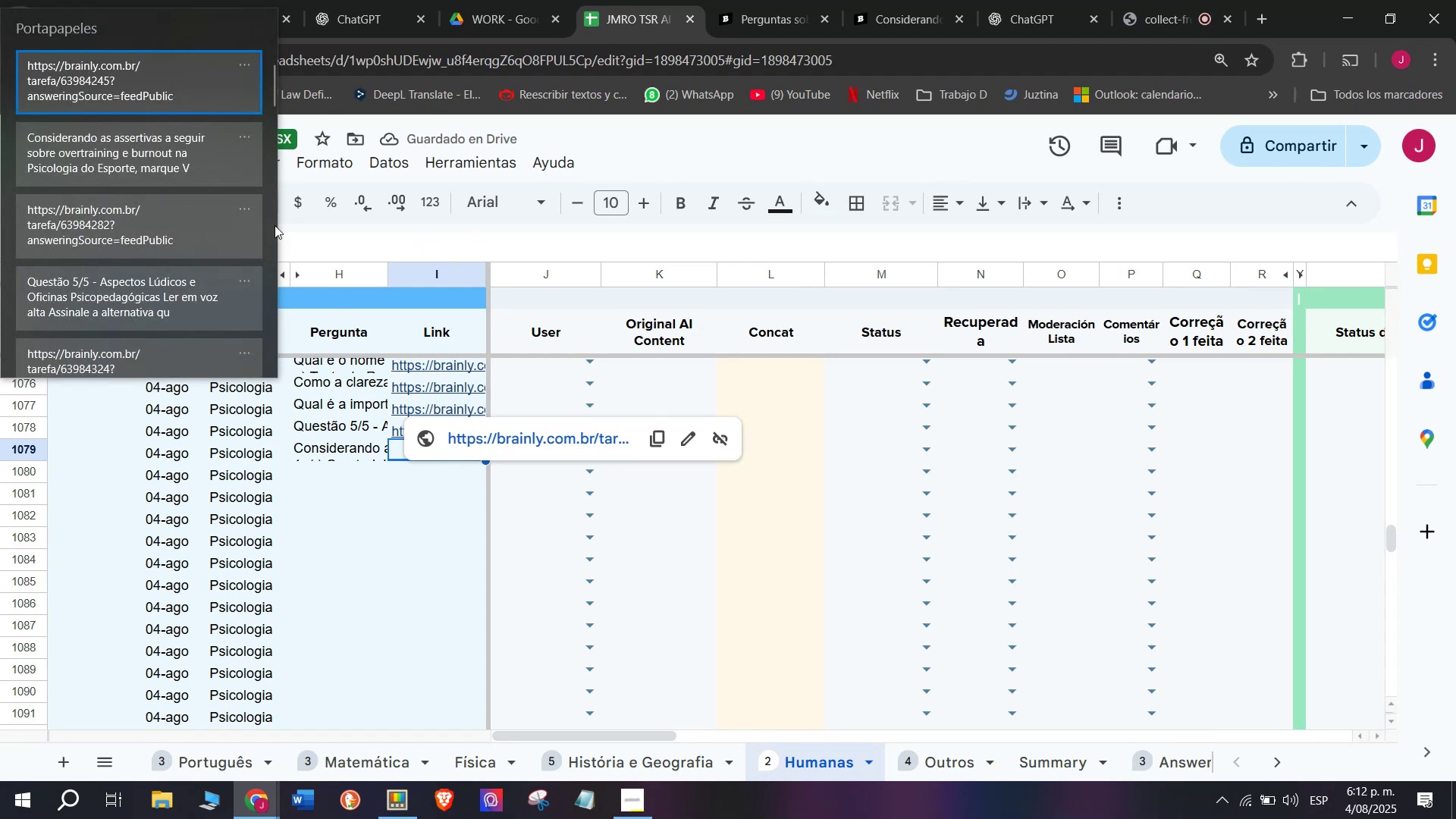 
key(Meta+MetaLeft)
 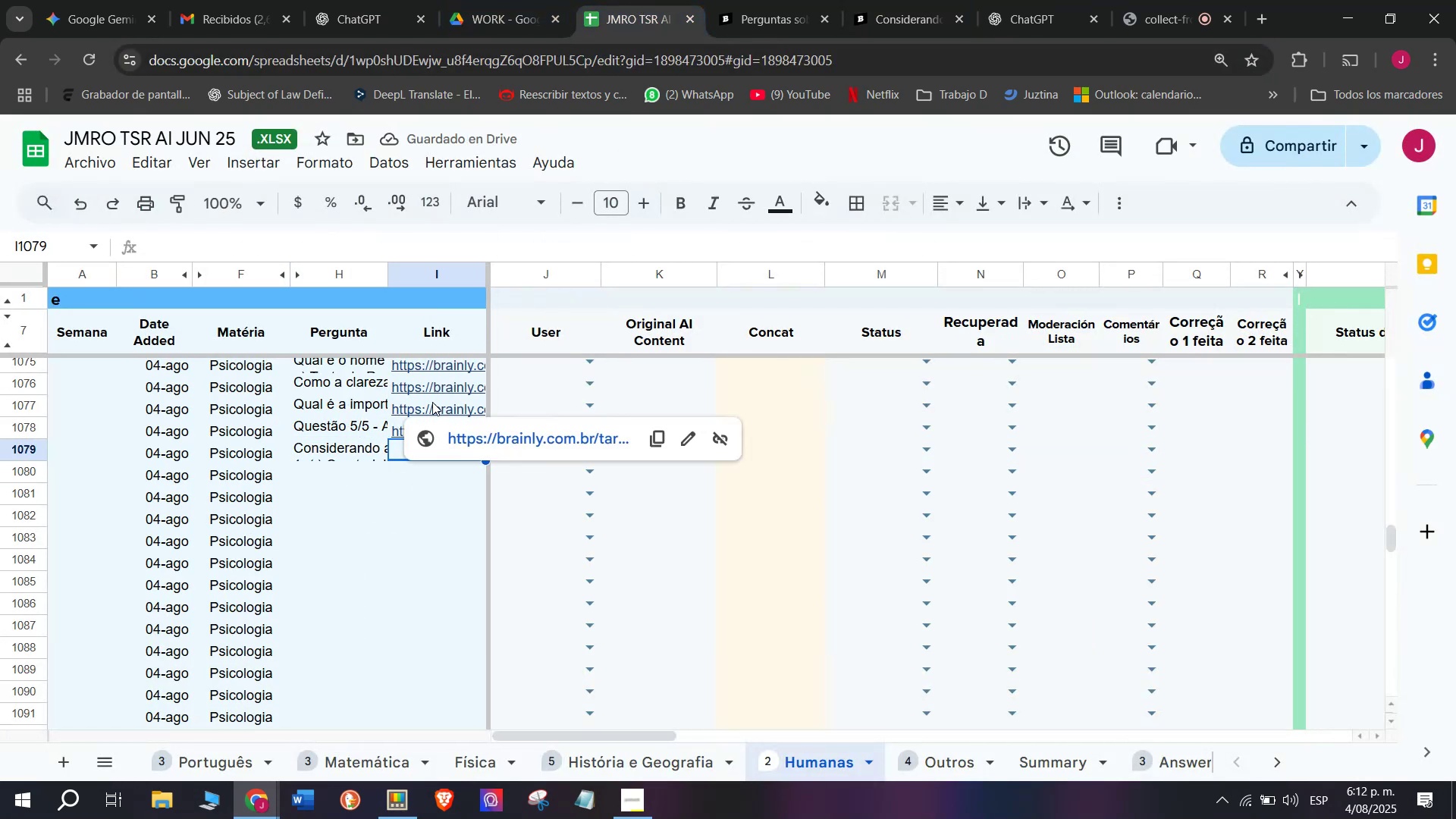 
key(Meta+V)
 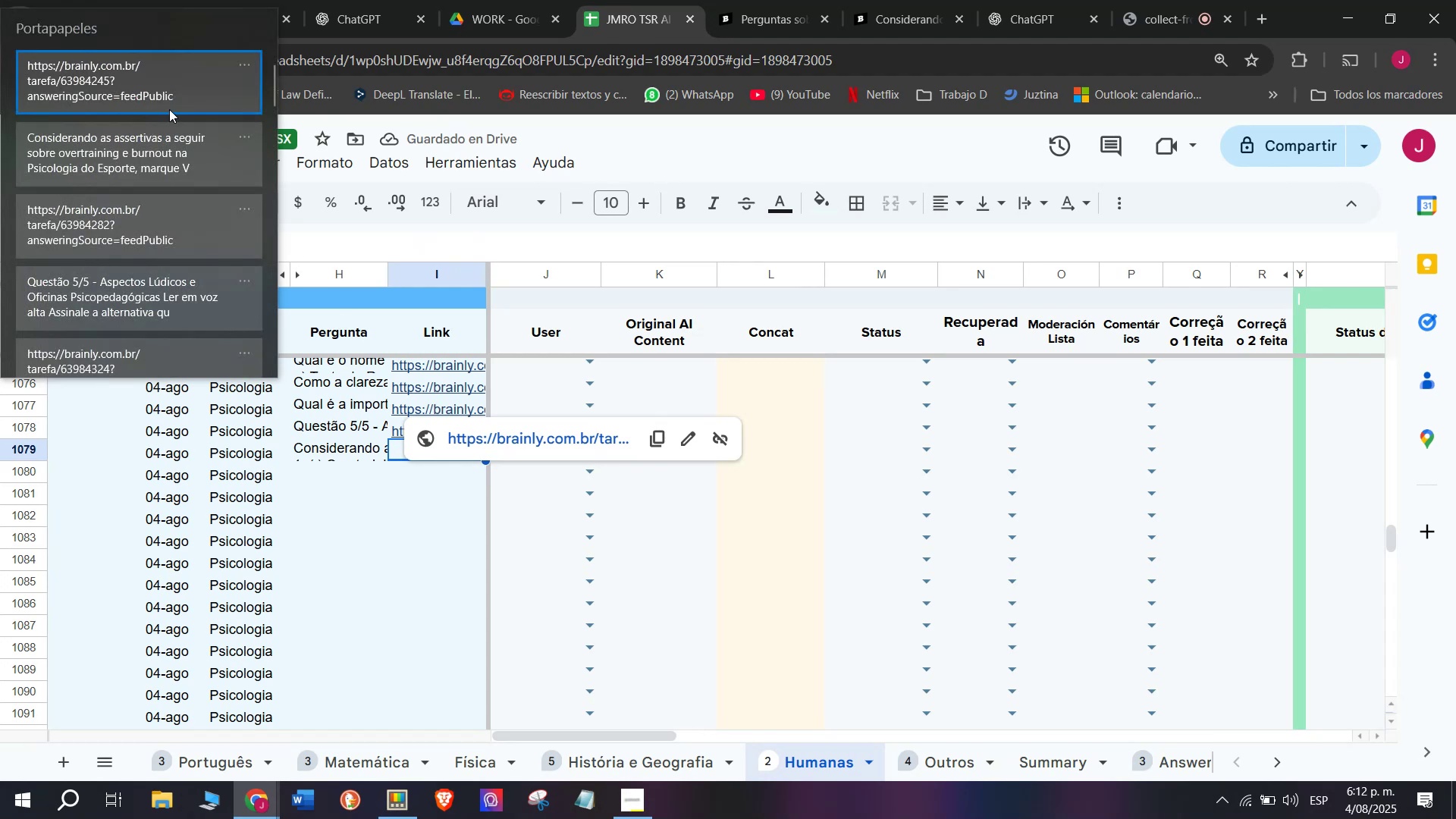 
left_click([166, 108])
 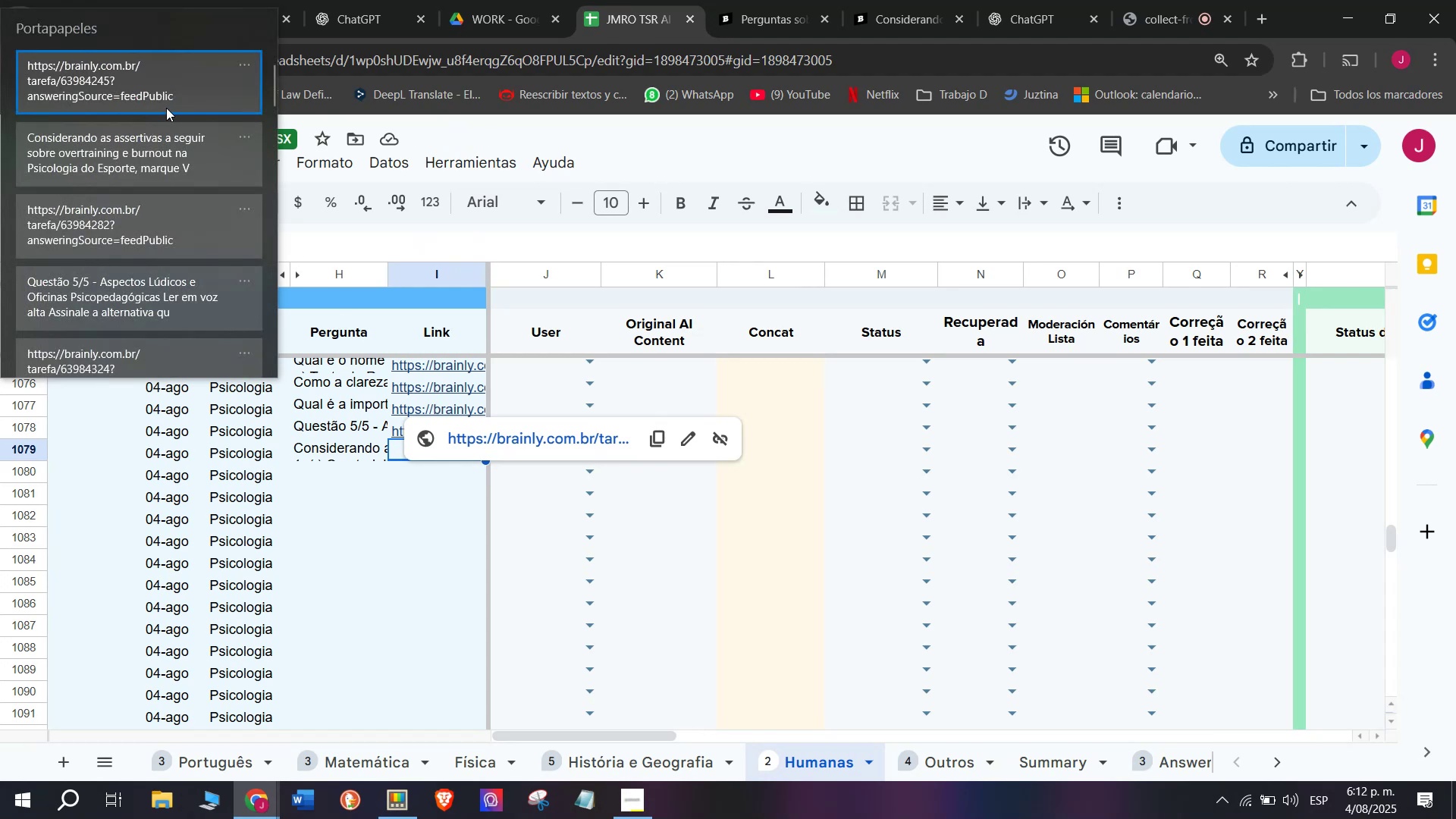 
key(Control+ControlLeft)
 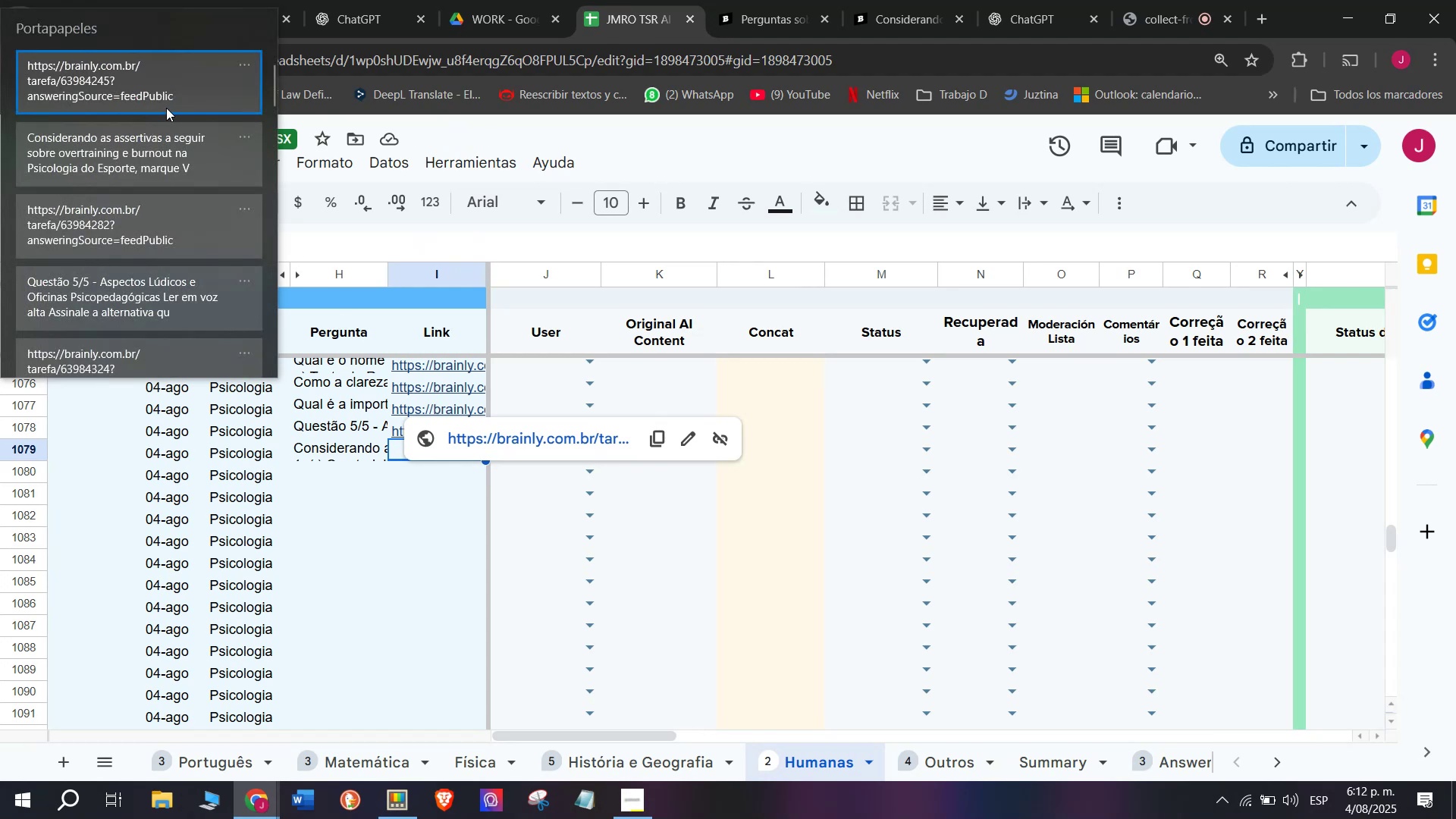 
key(Control+V)
 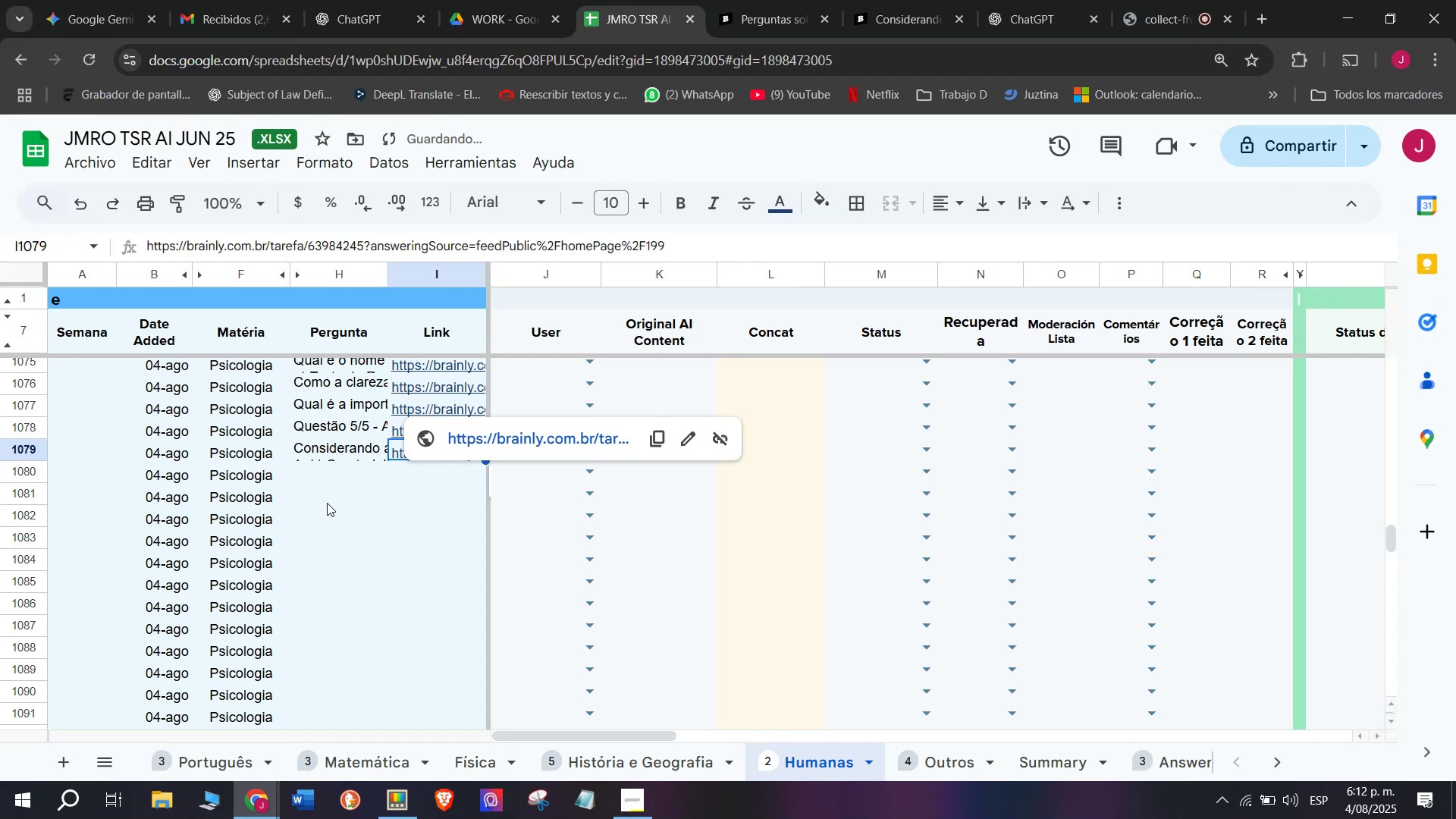 
left_click([320, 488])
 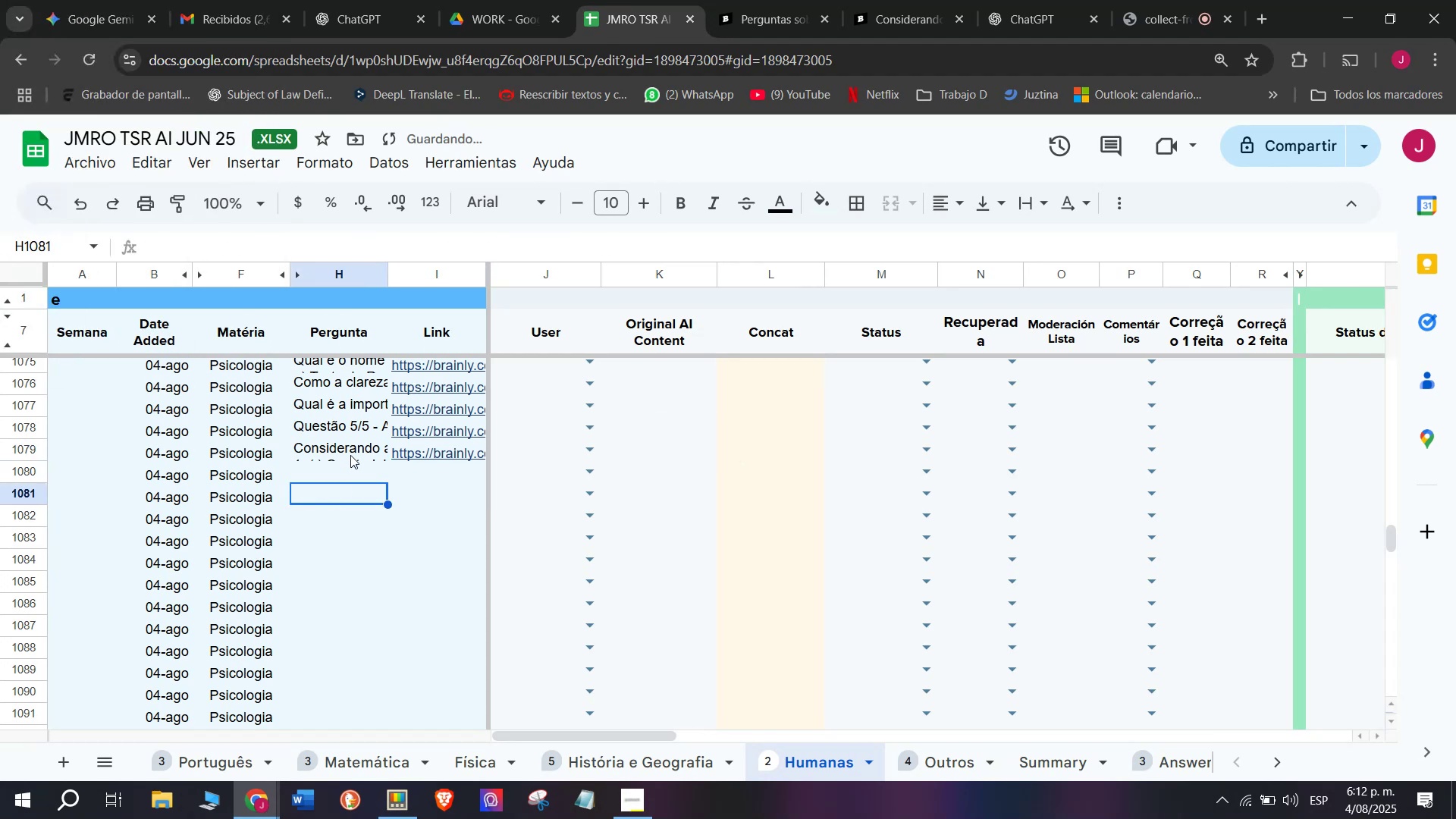 
left_click([350, 469])
 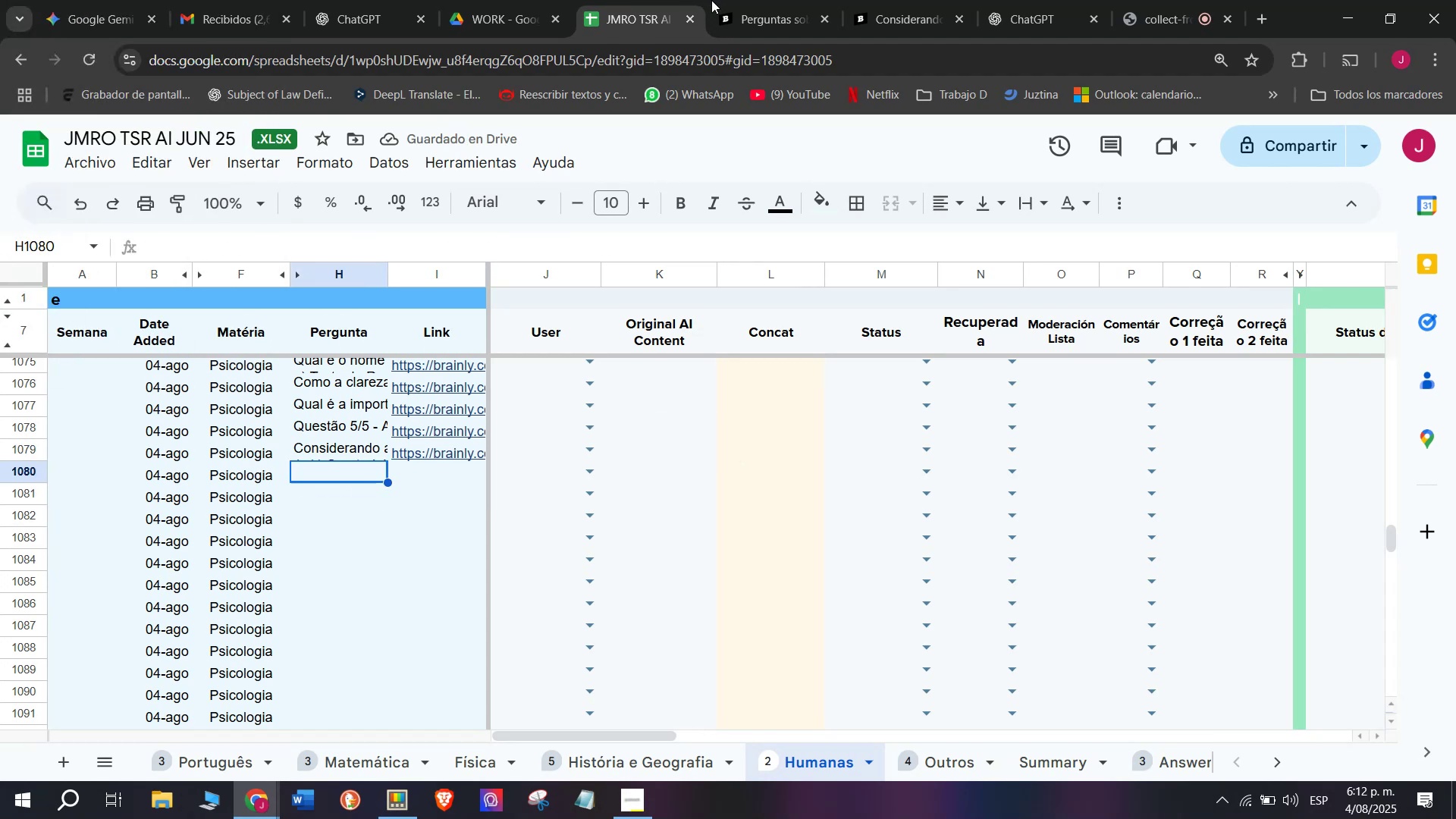 
left_click([750, 0])
 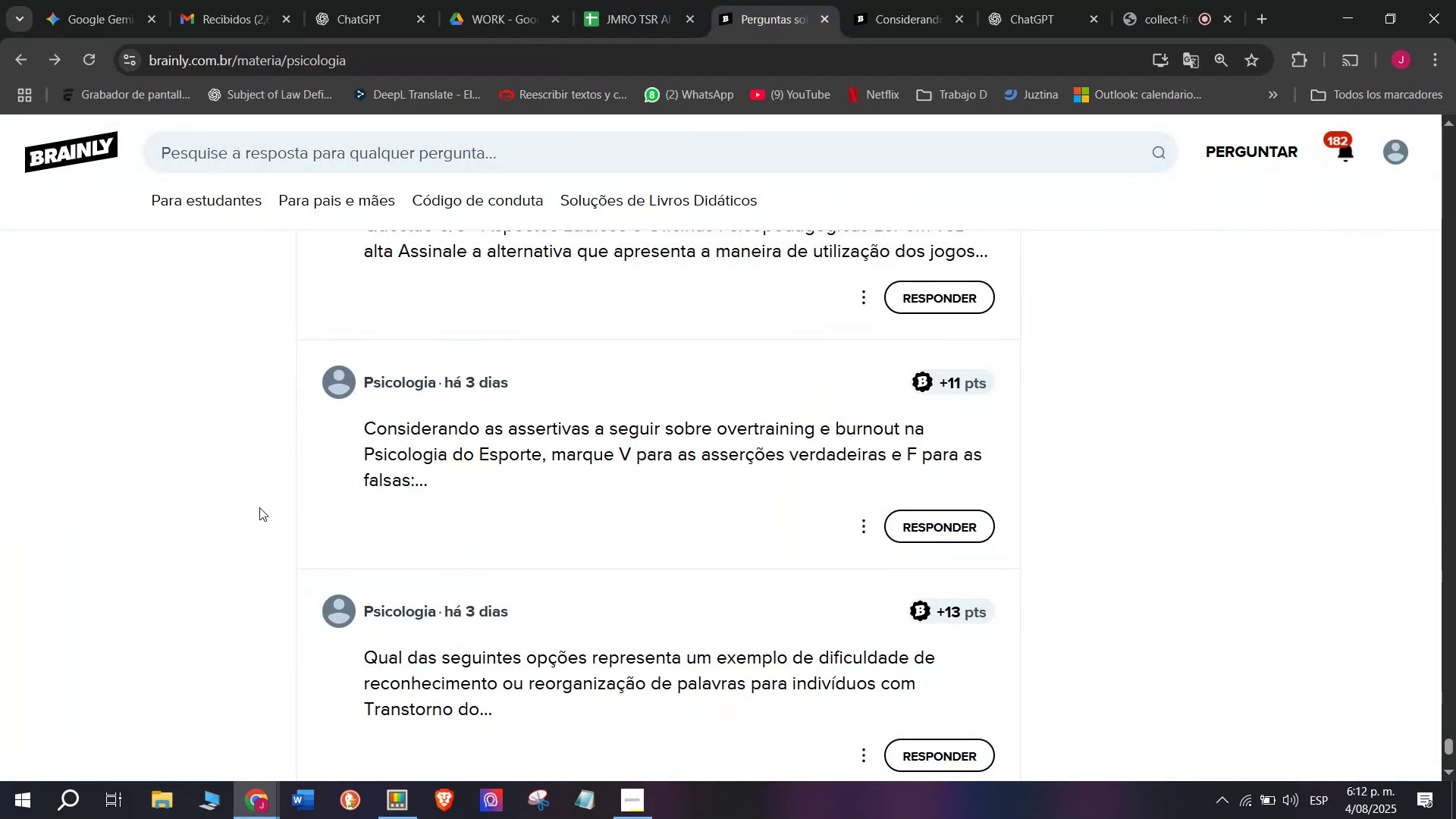 
scroll: coordinate [259, 506], scroll_direction: down, amount: 1.0
 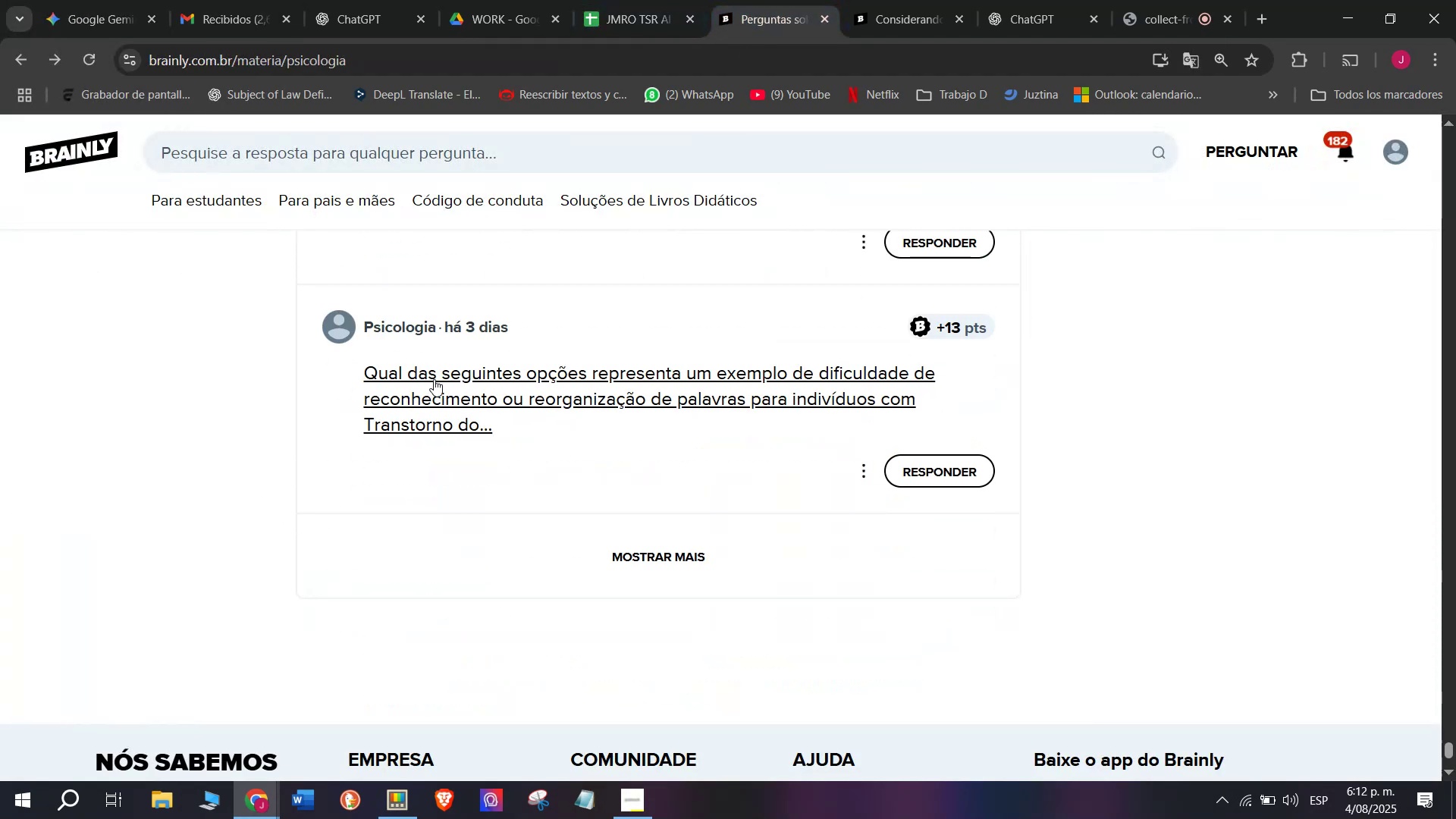 
right_click([434, 379])
 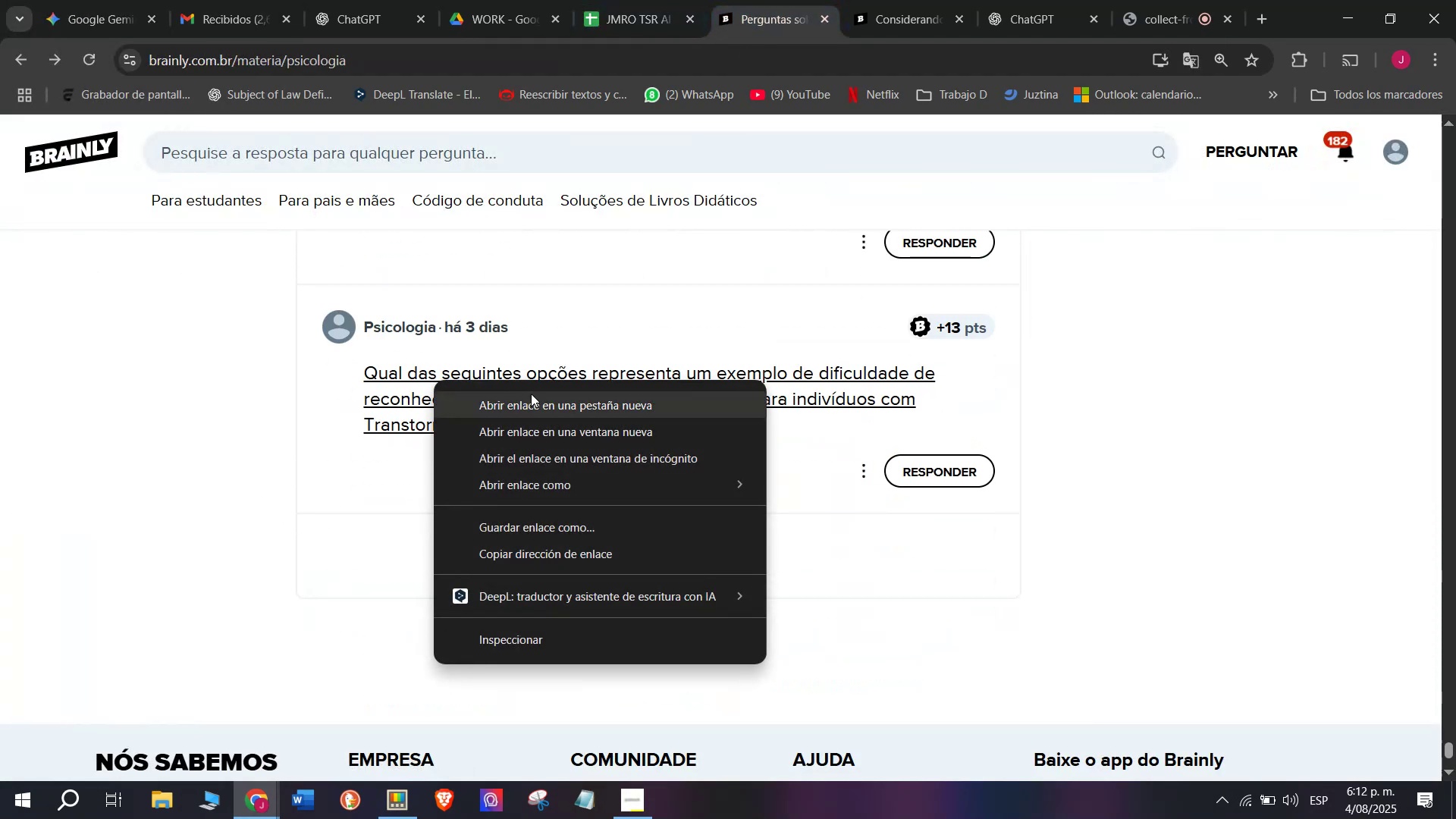 
left_click([532, 396])
 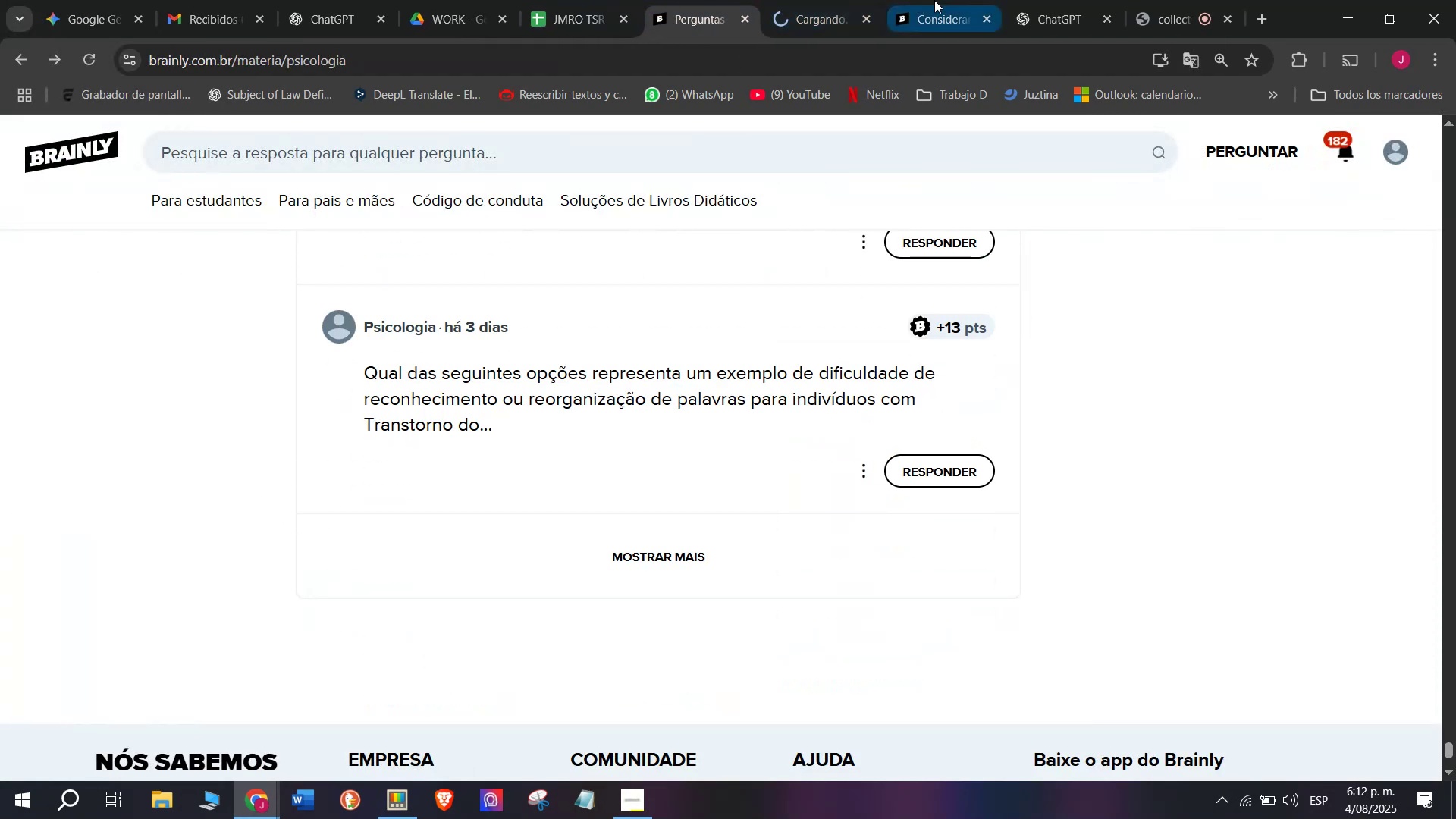 
left_click([954, 0])
 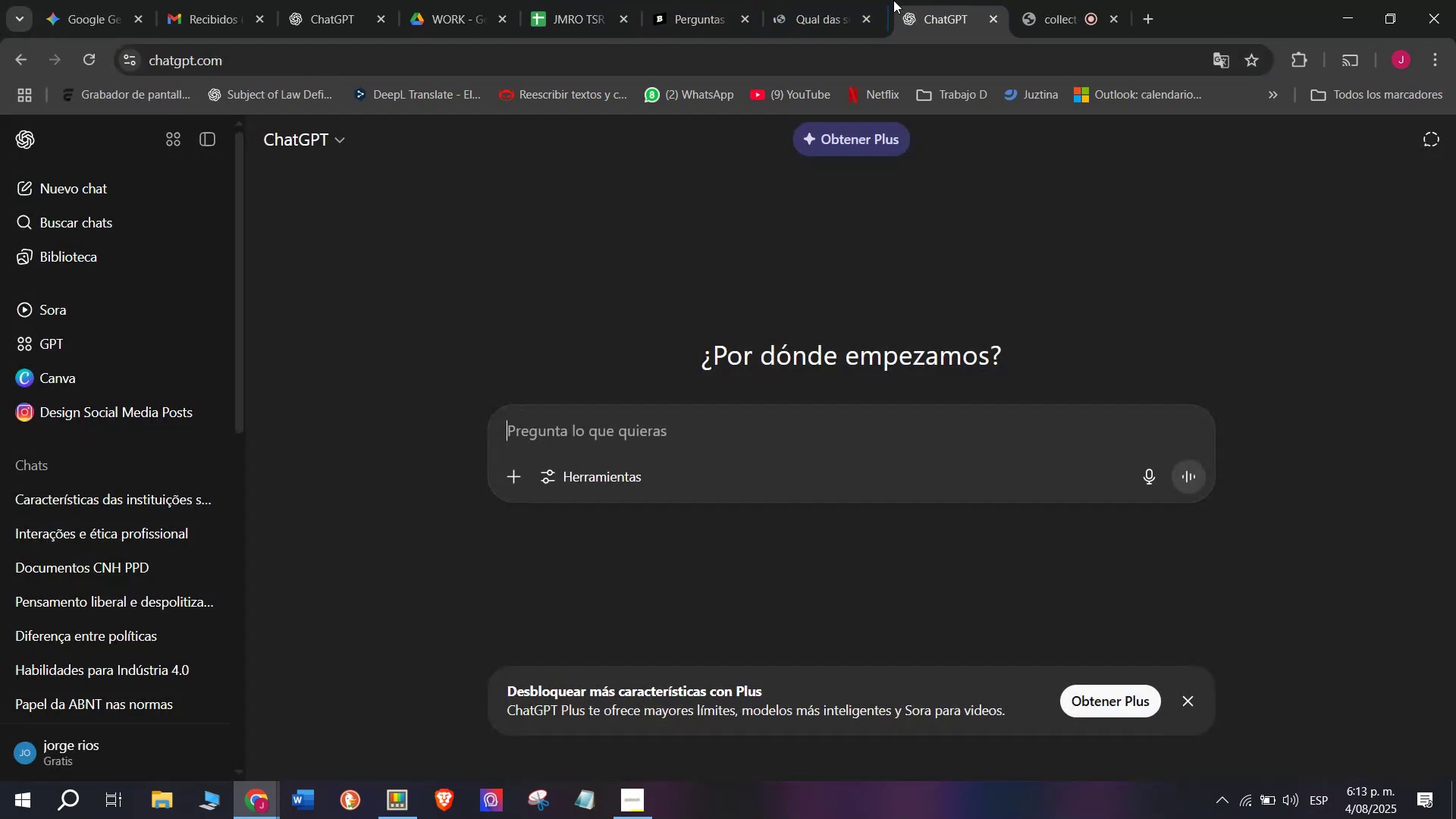 
double_click([832, 0])
 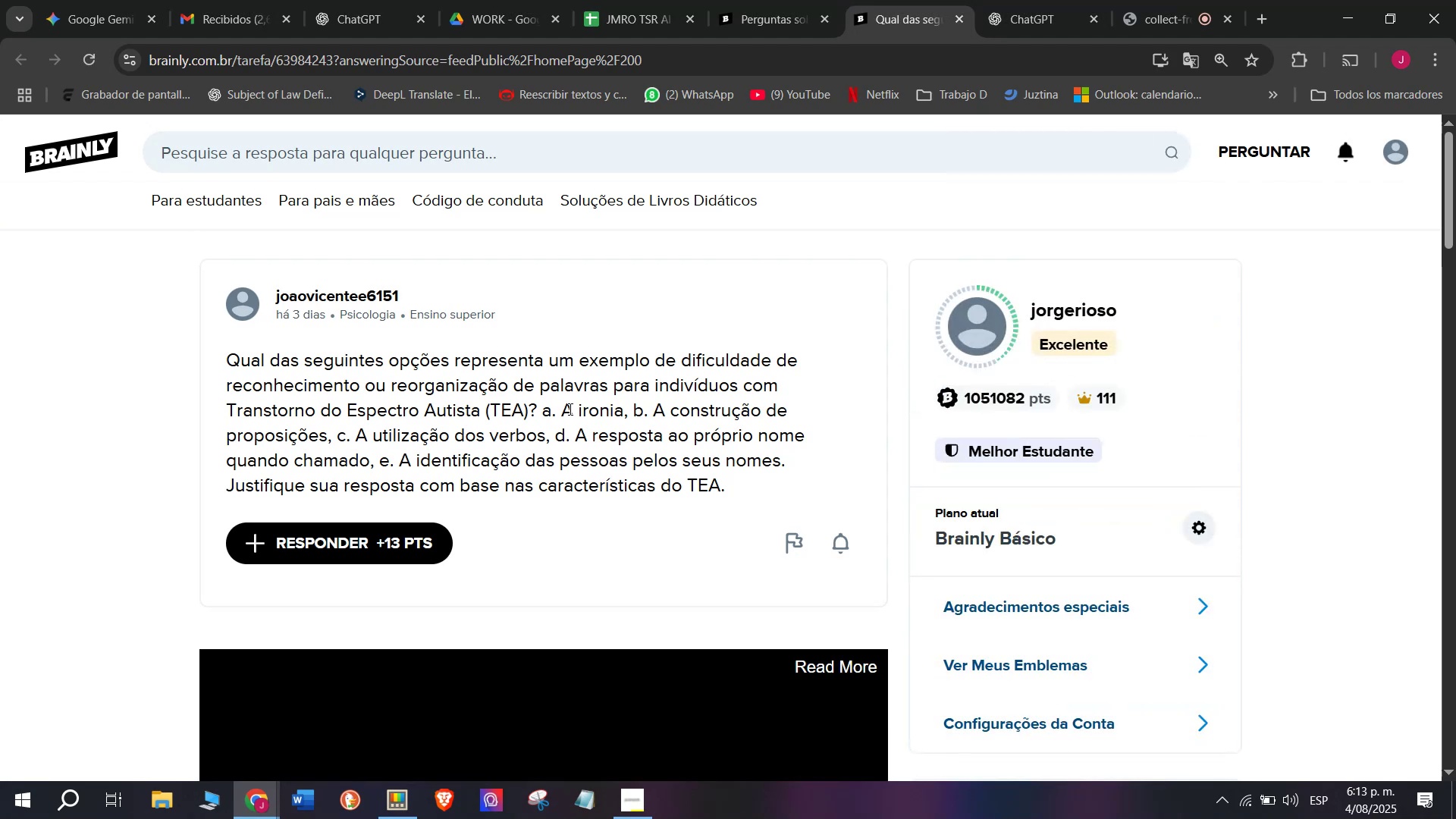 
double_click([557, 417])
 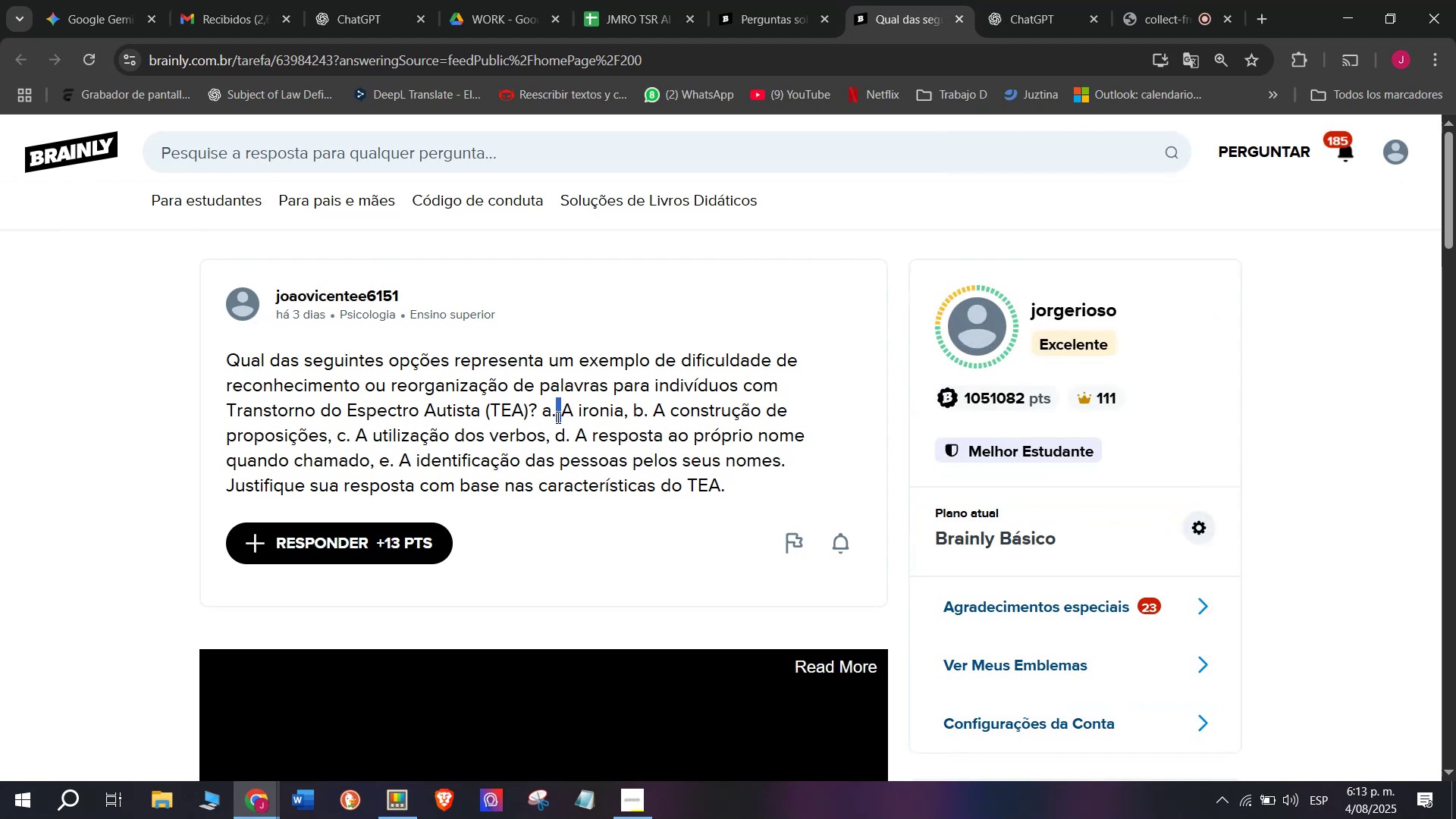 
triple_click([557, 417])
 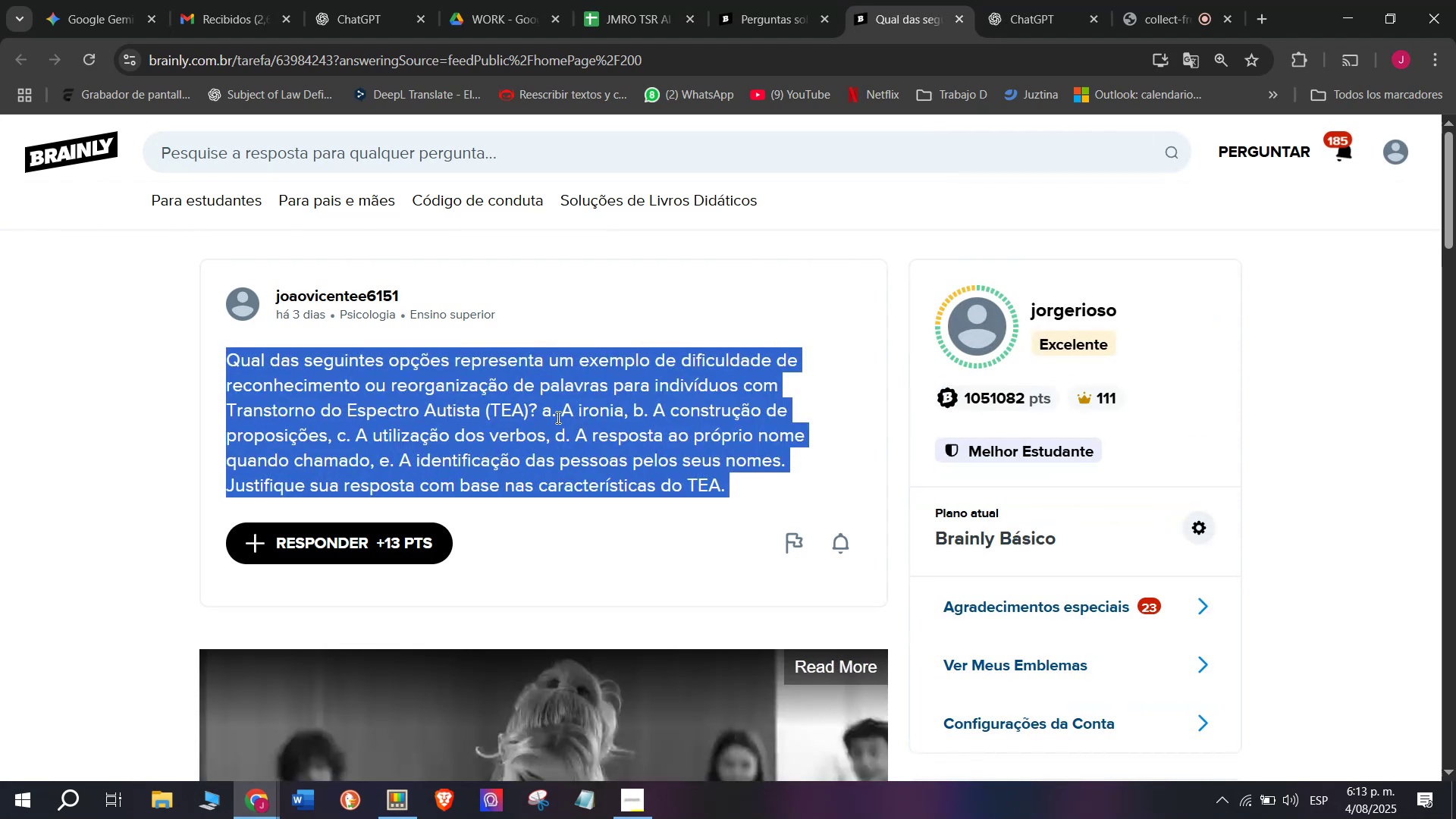 
key(Break)
 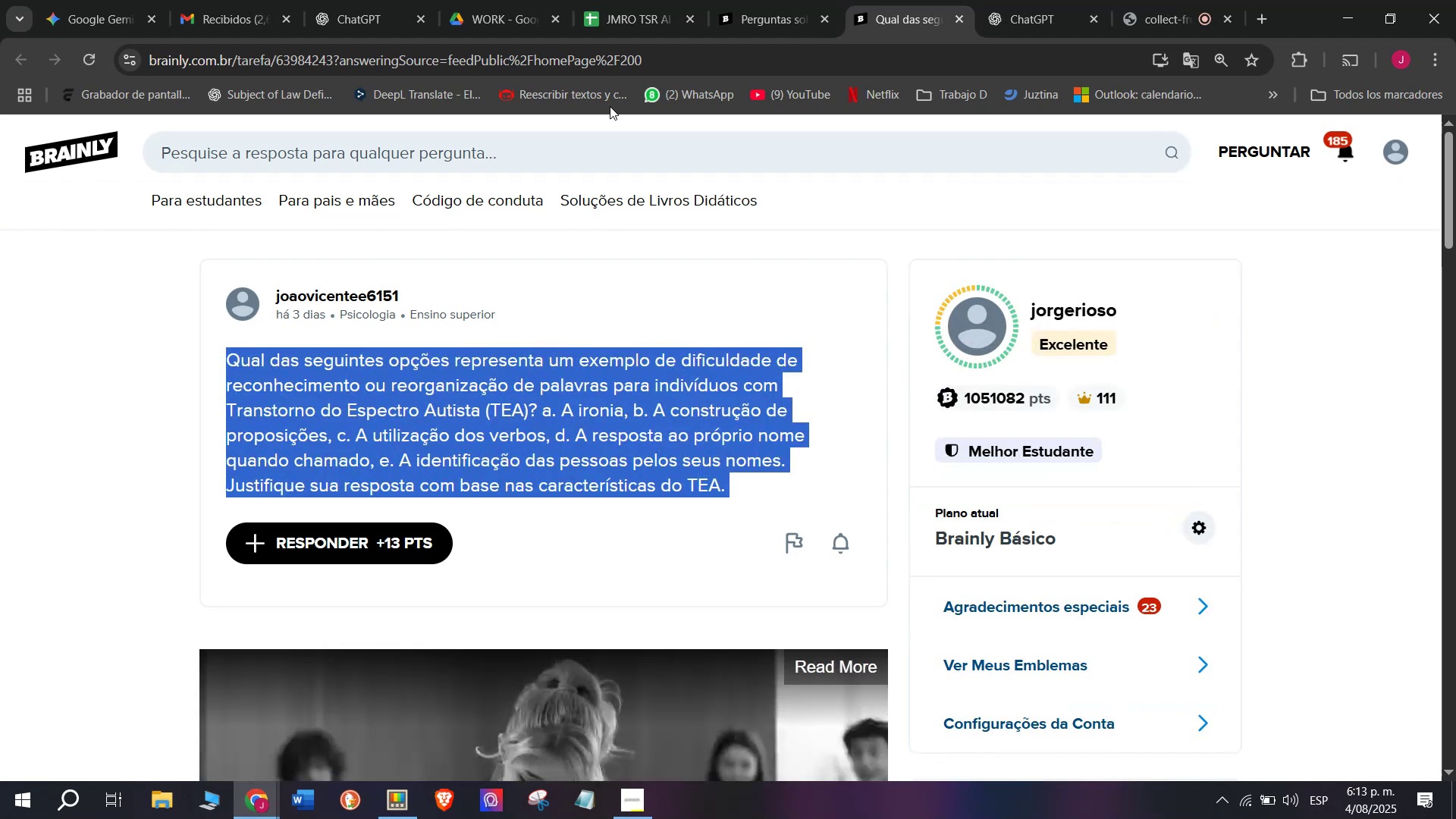 
key(Control+ControlLeft)
 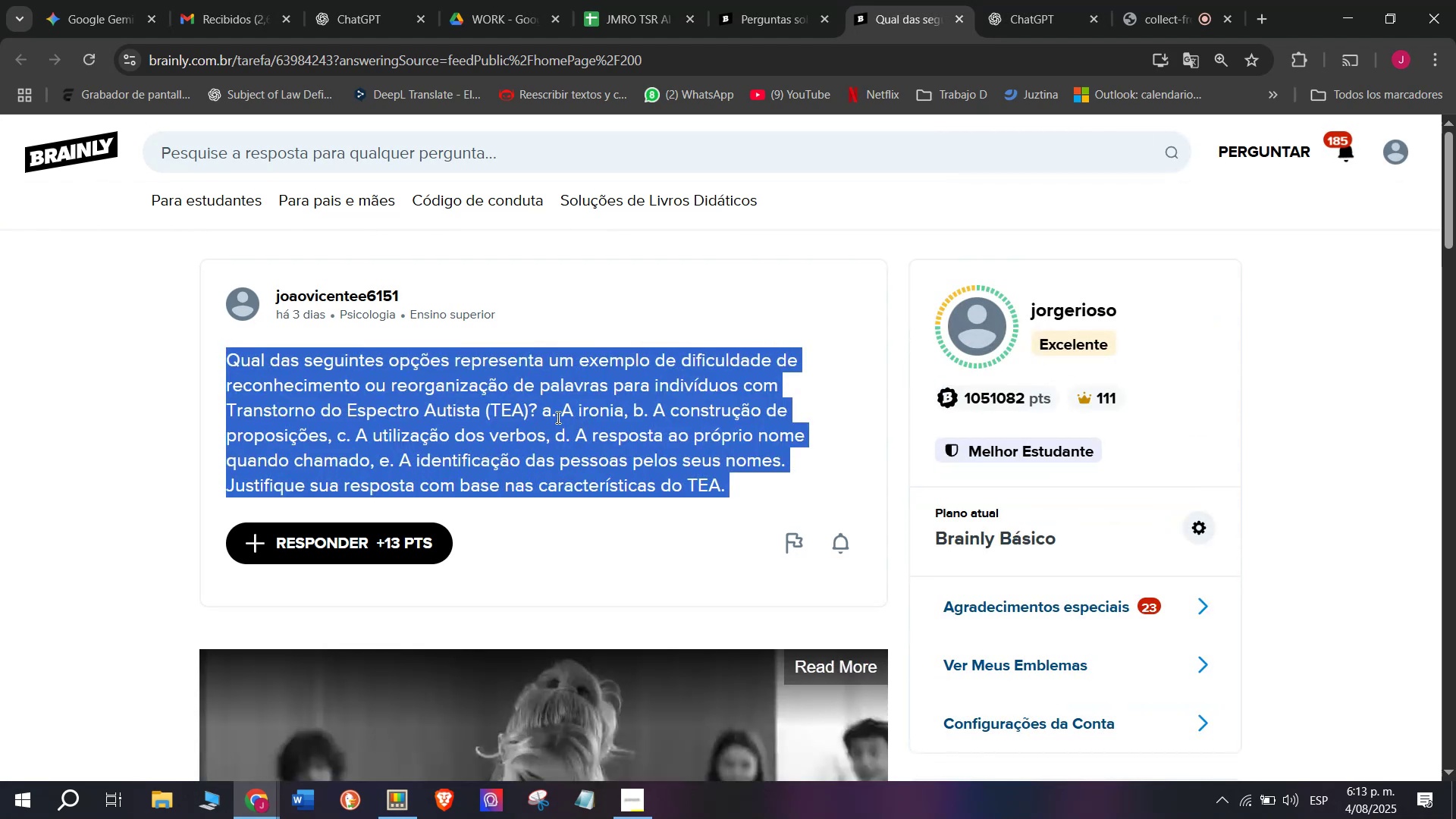 
key(Control+C)
 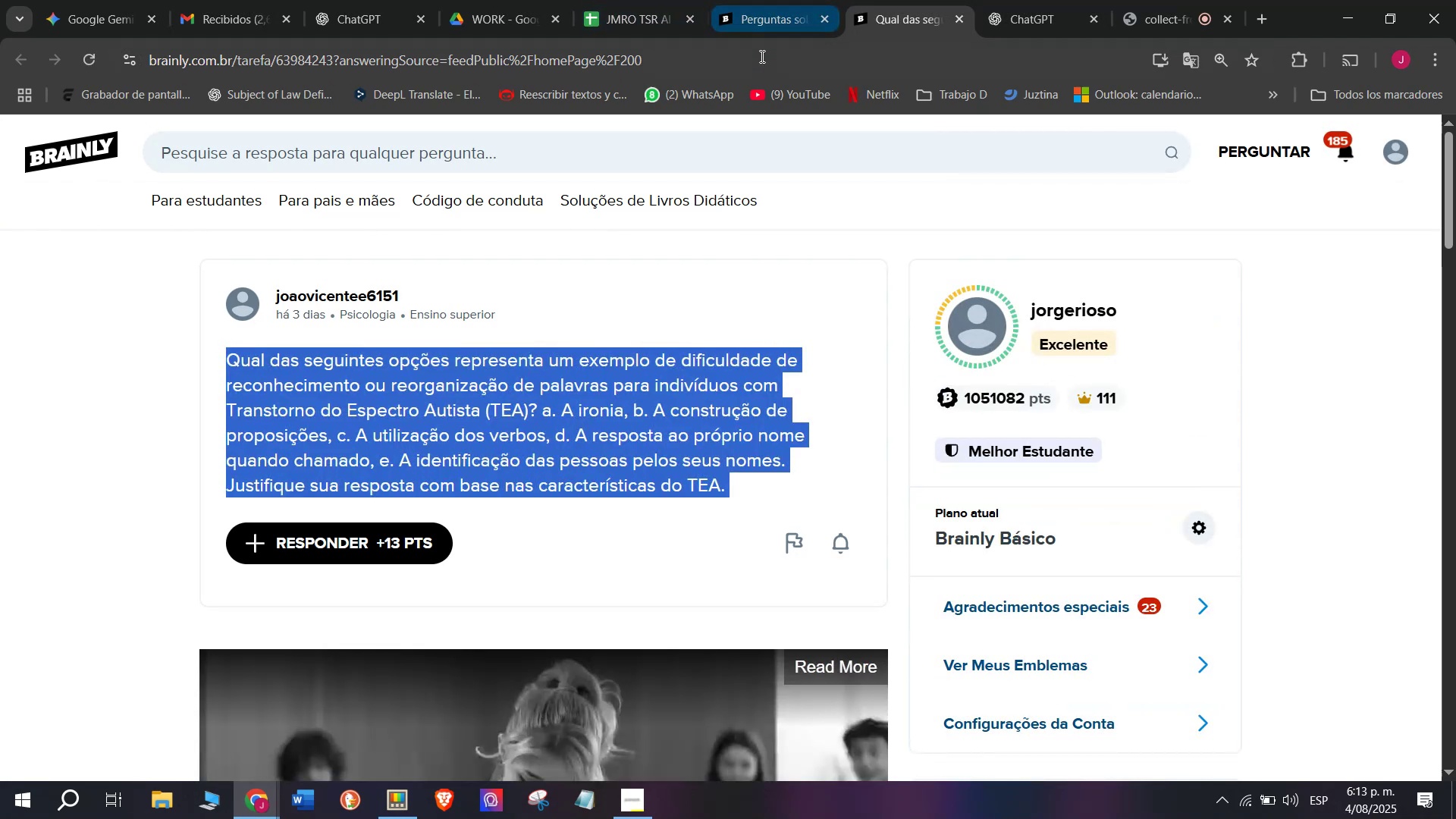 
double_click([761, 56])
 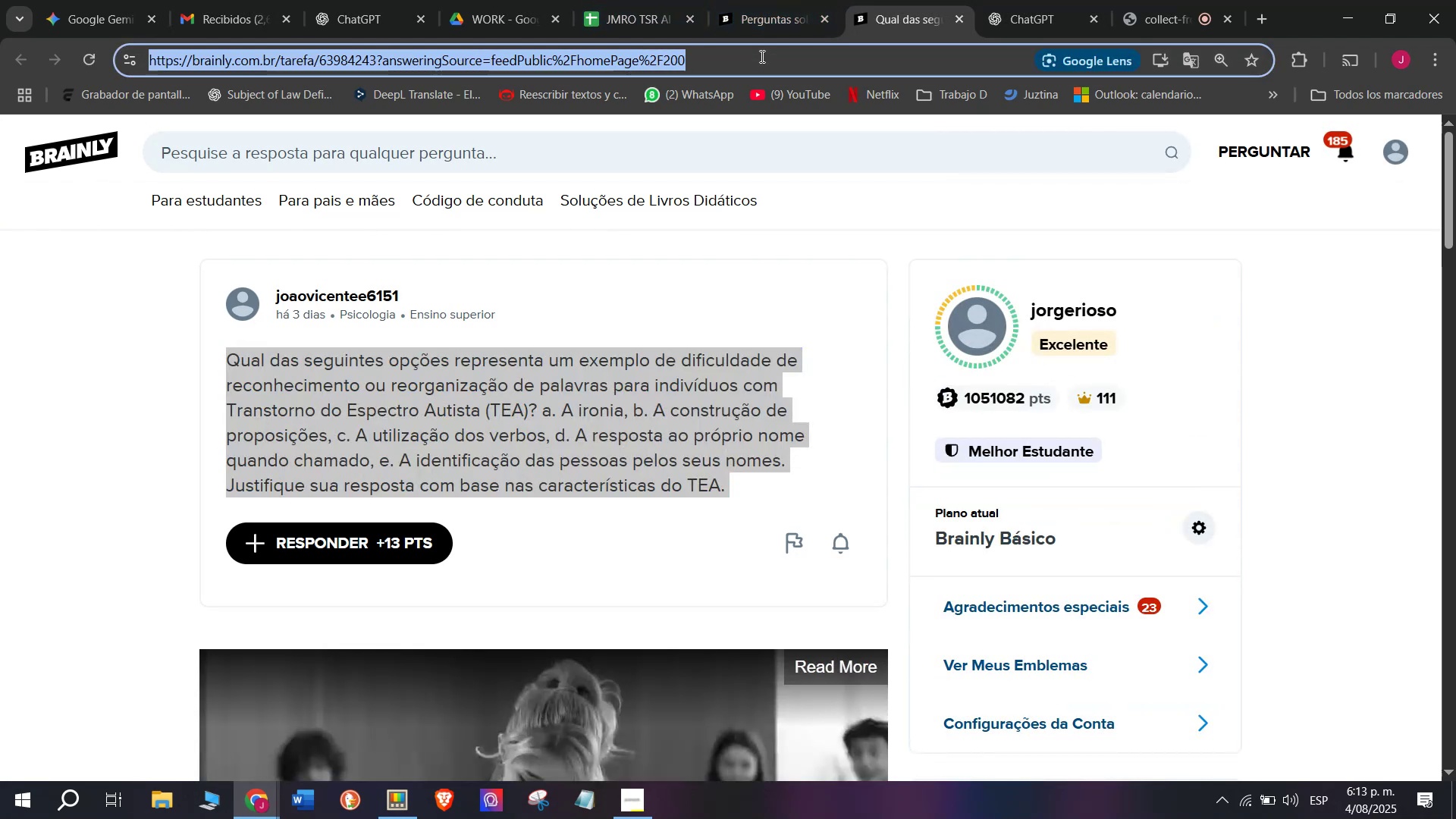 
triple_click([761, 56])
 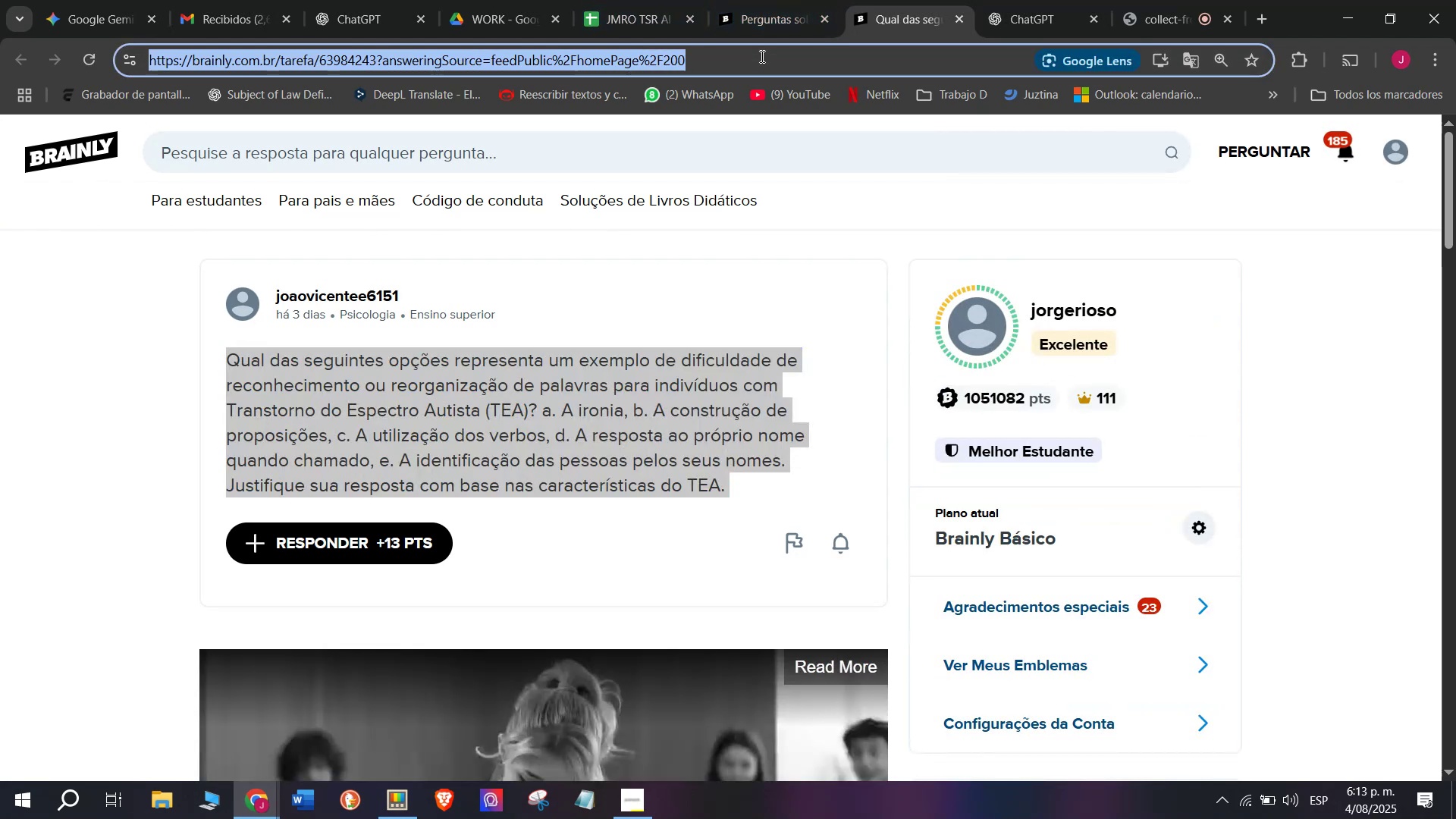 
key(Break)
 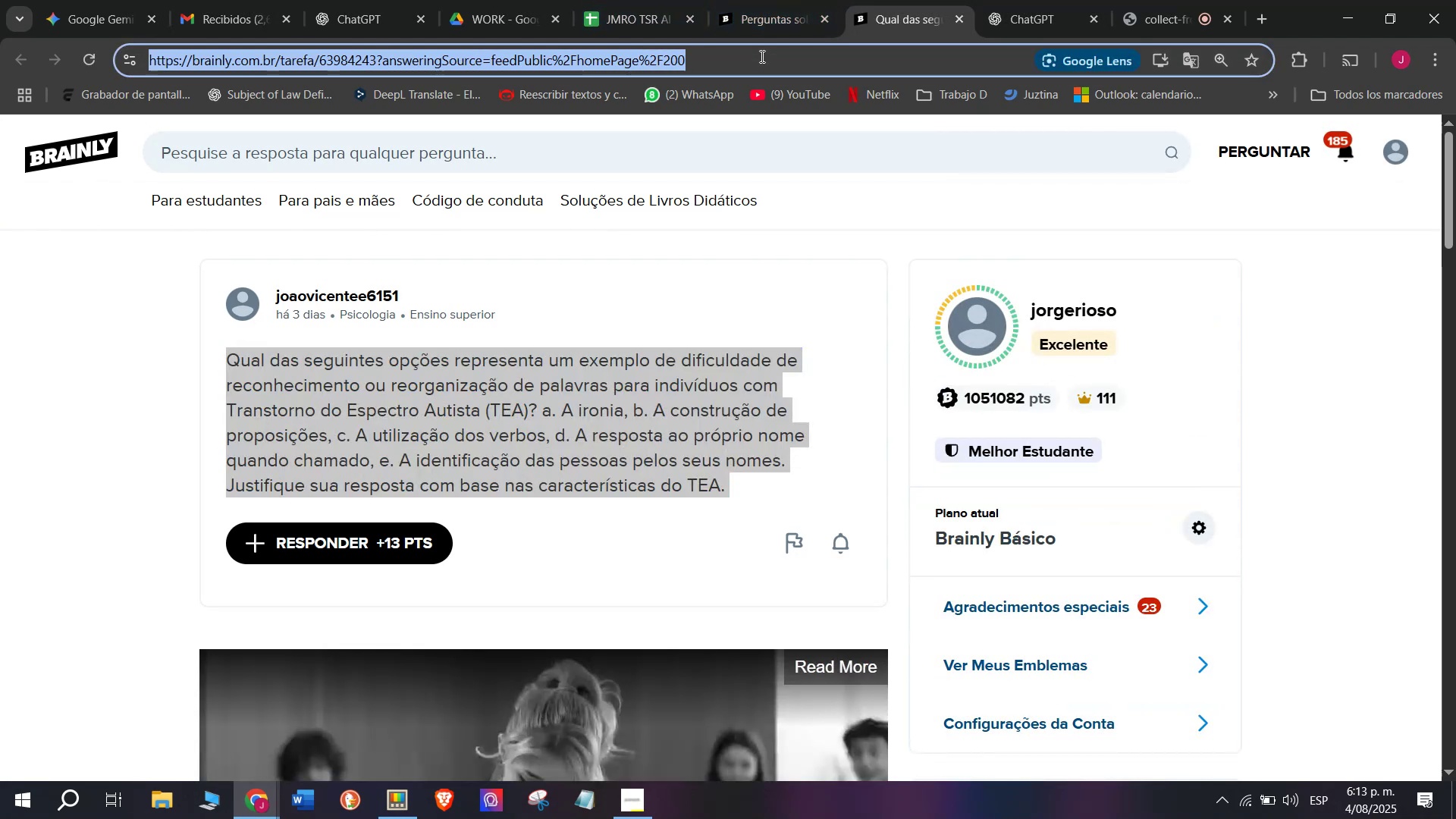 
key(Control+ControlLeft)
 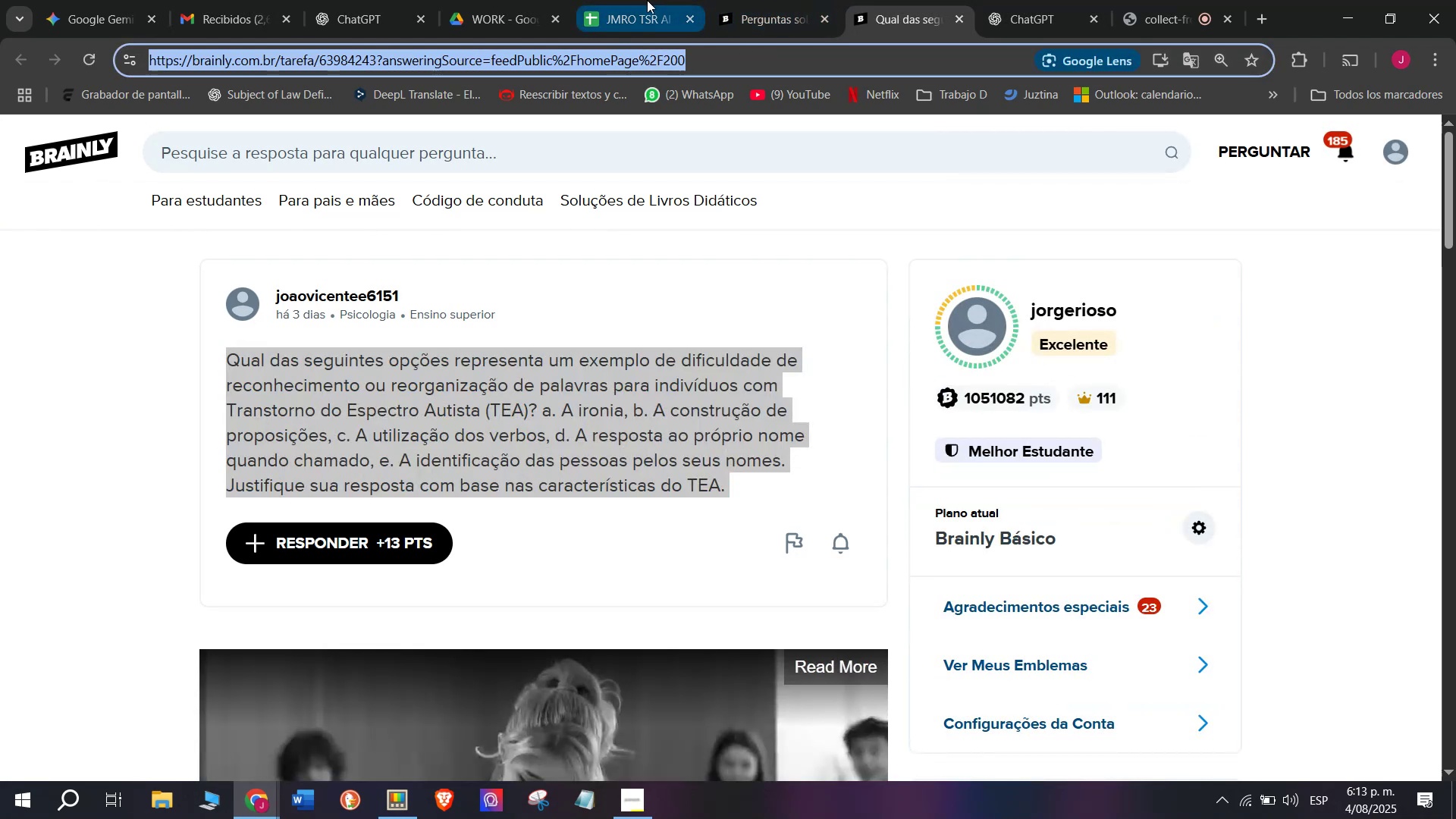 
key(Control+C)
 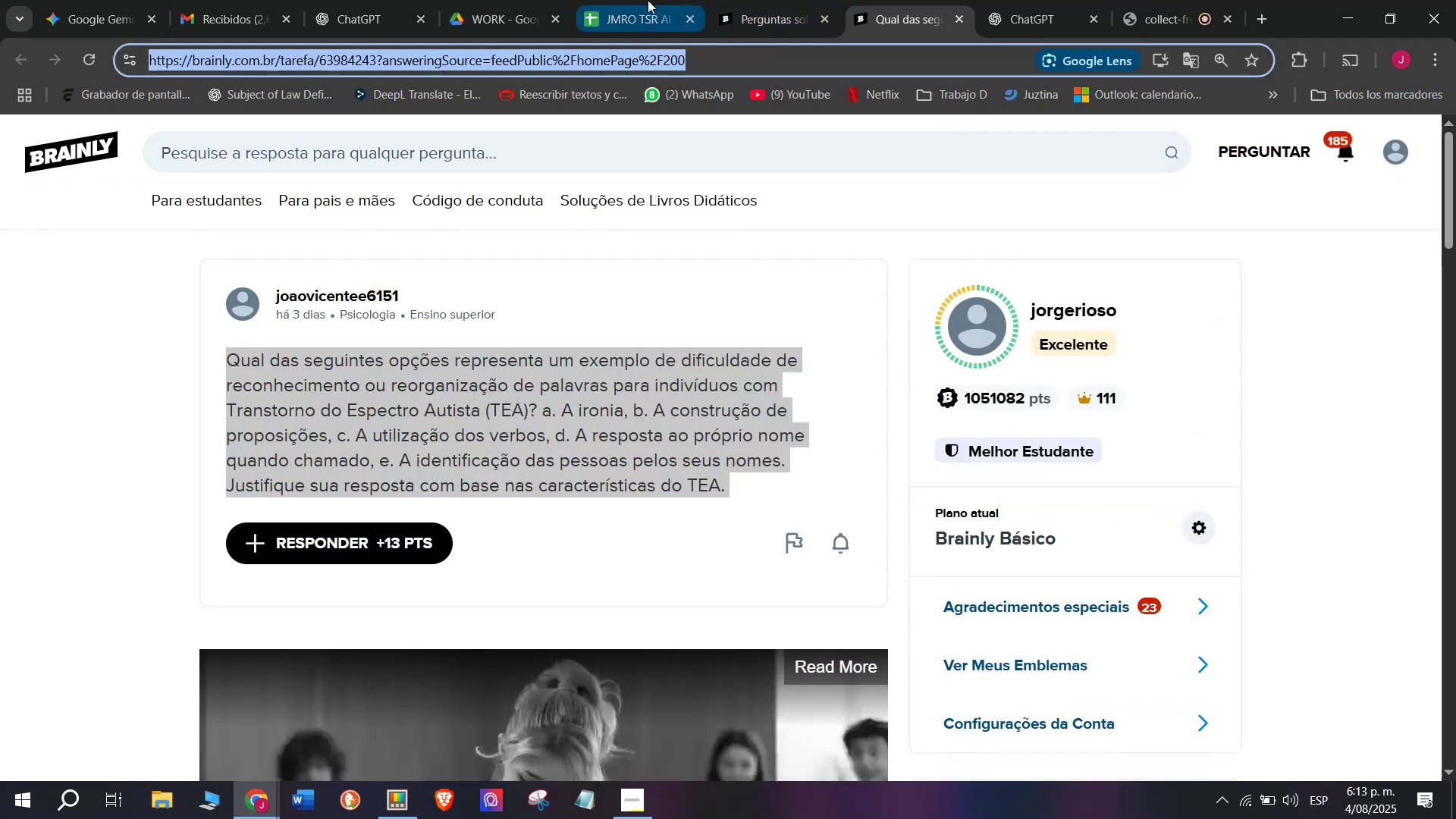 
left_click([645, 0])
 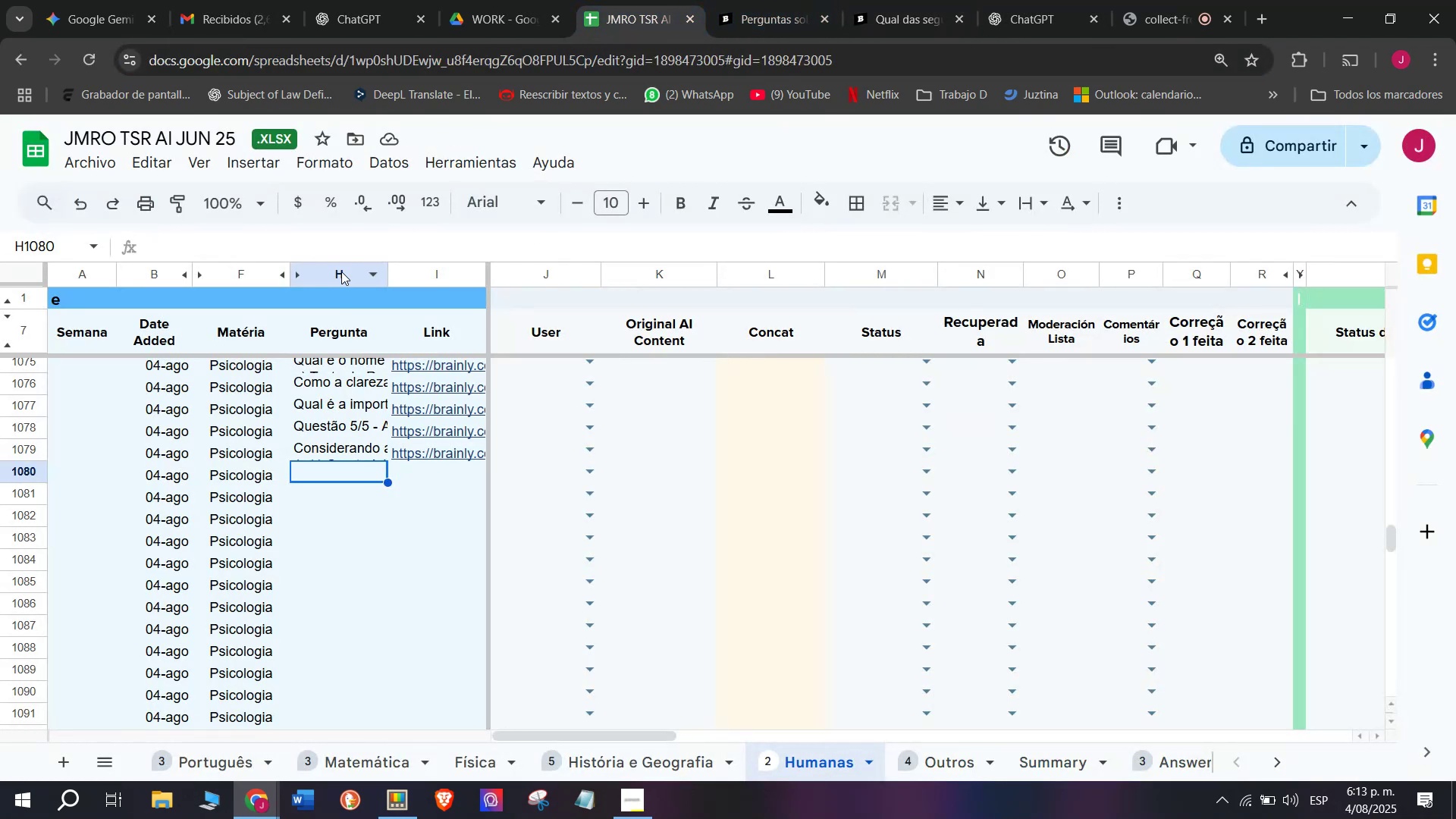 
left_click([345, 242])
 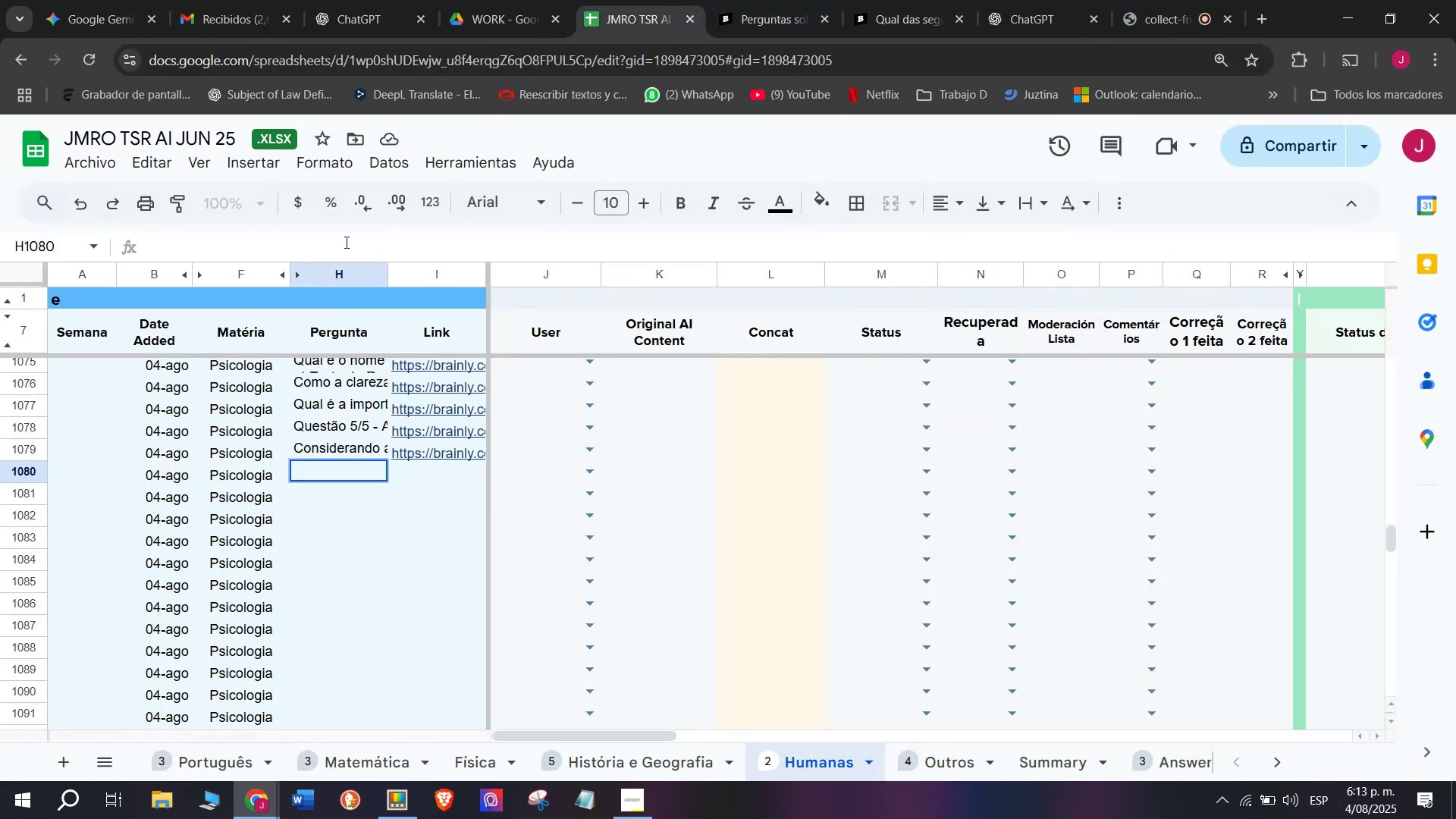 
key(Meta+MetaLeft)
 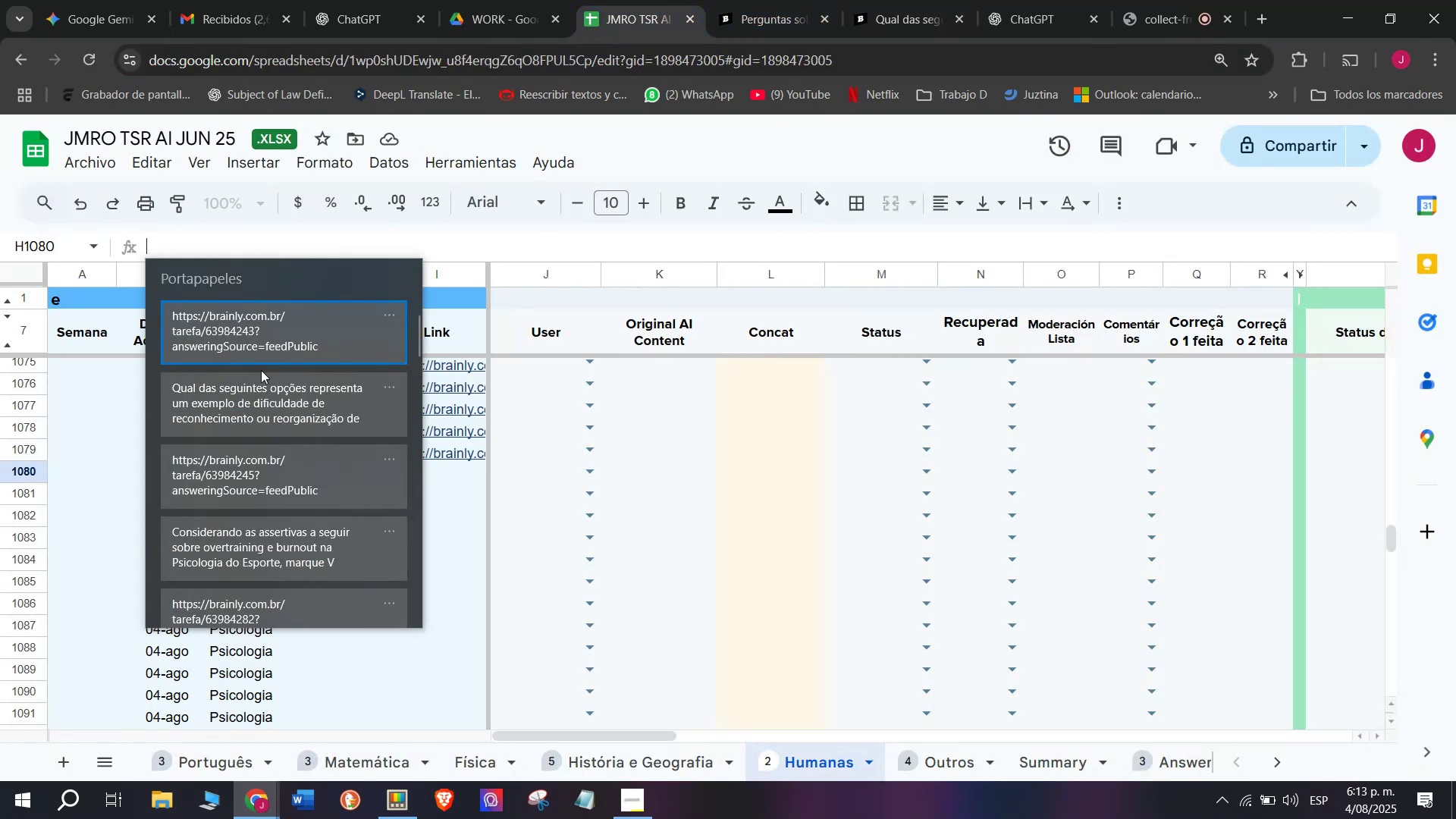 
key(C)
 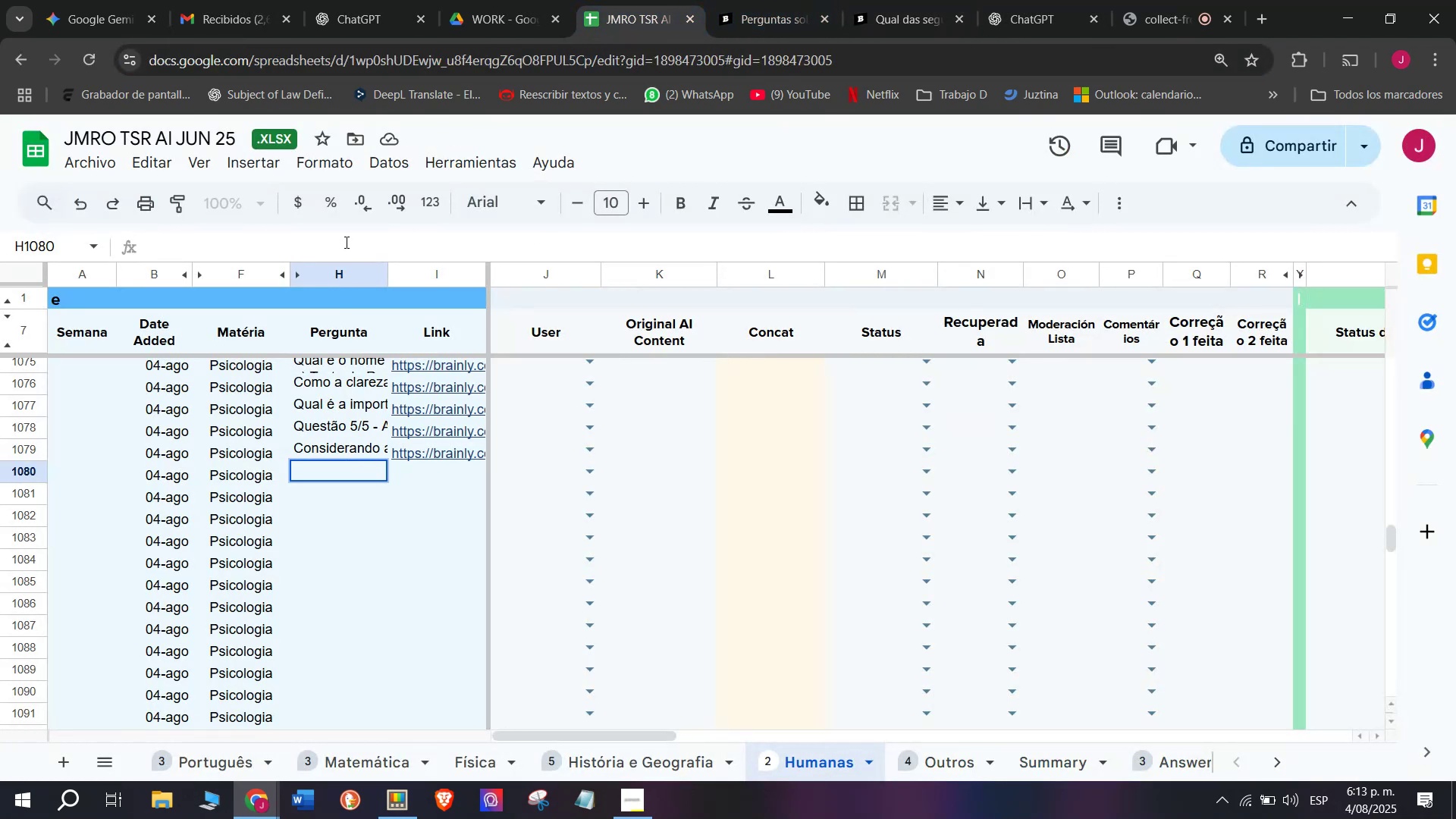 
key(Meta+V)
 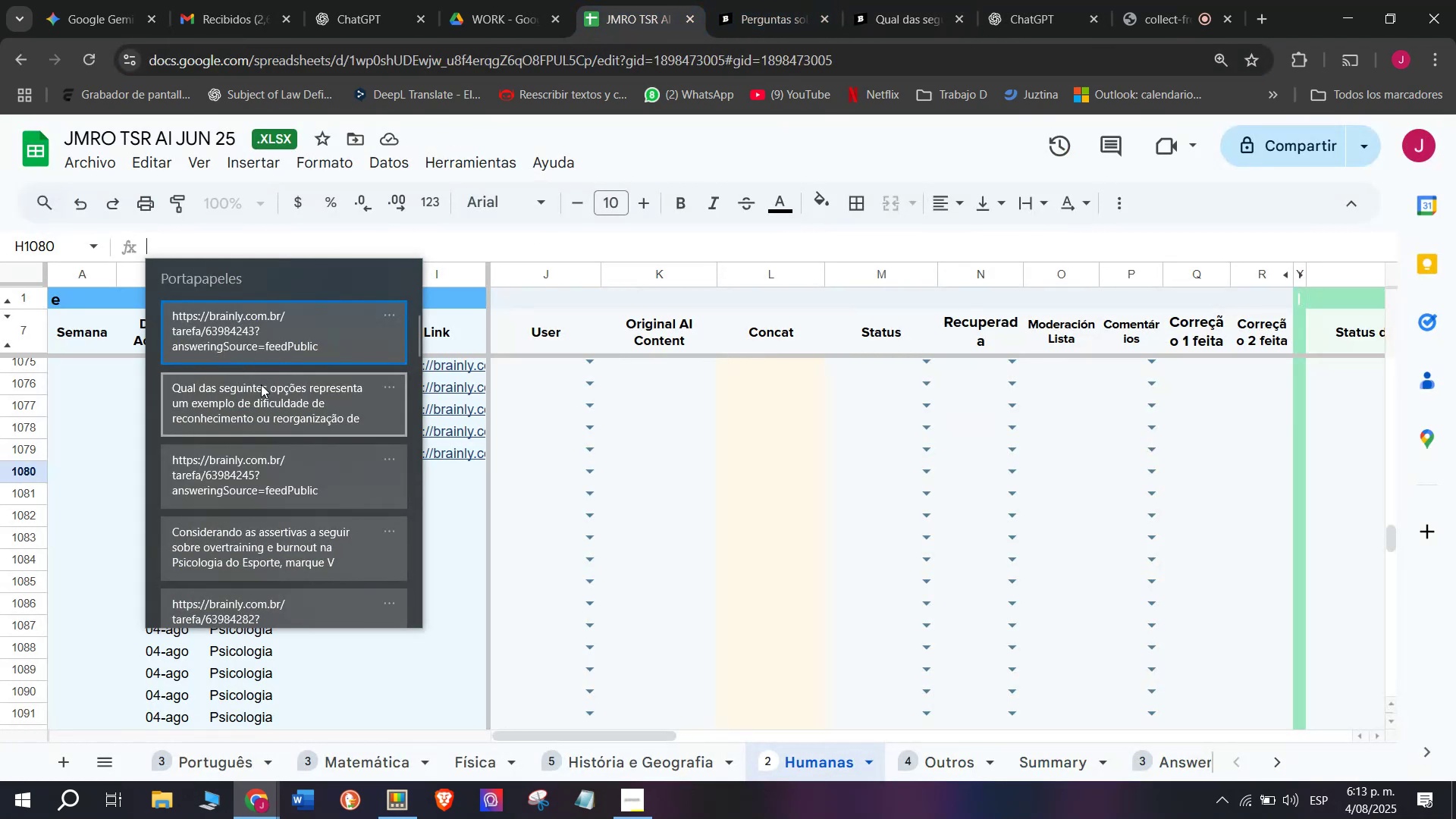 
left_click([261, 387])
 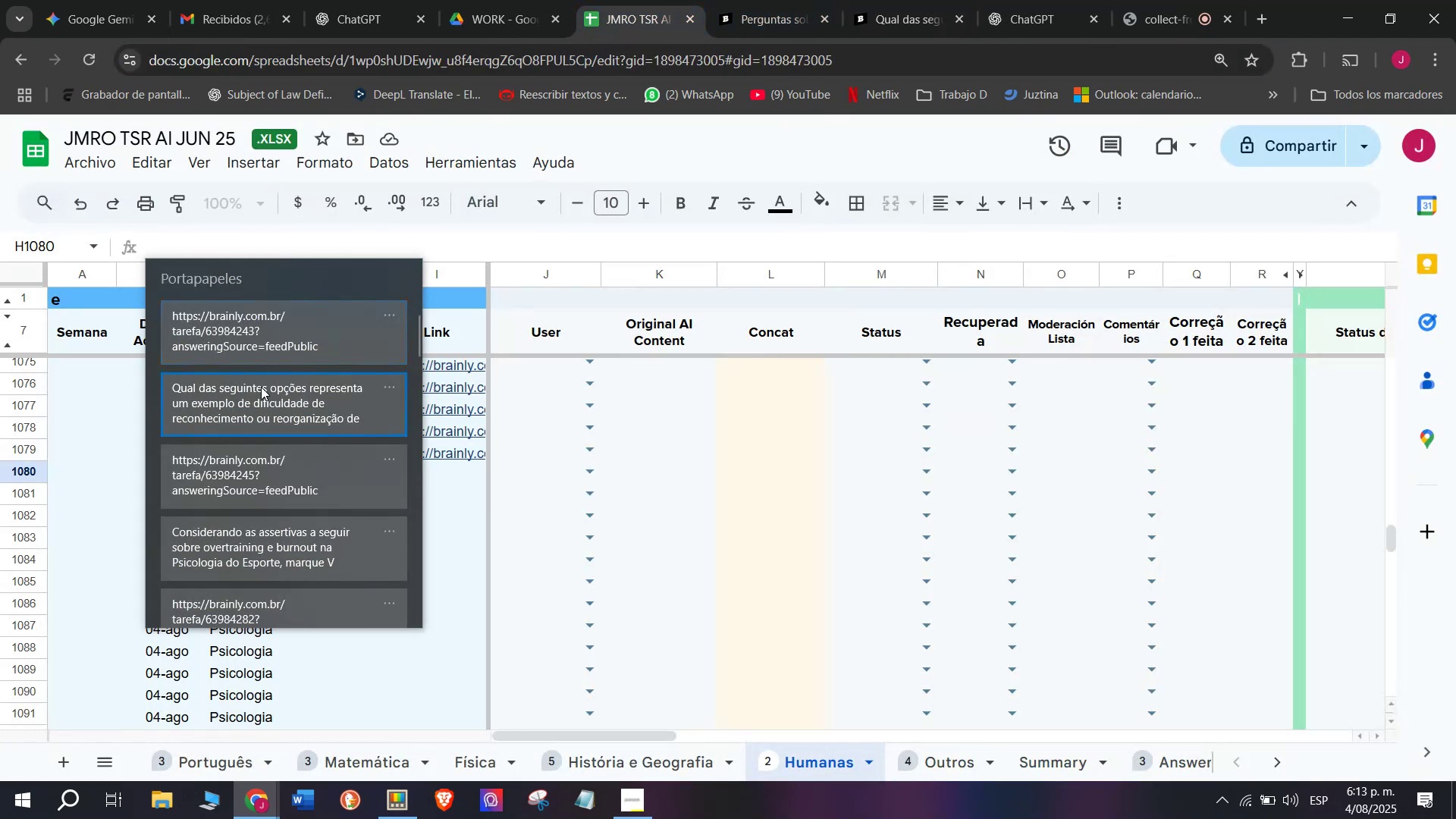 
key(Control+ControlLeft)
 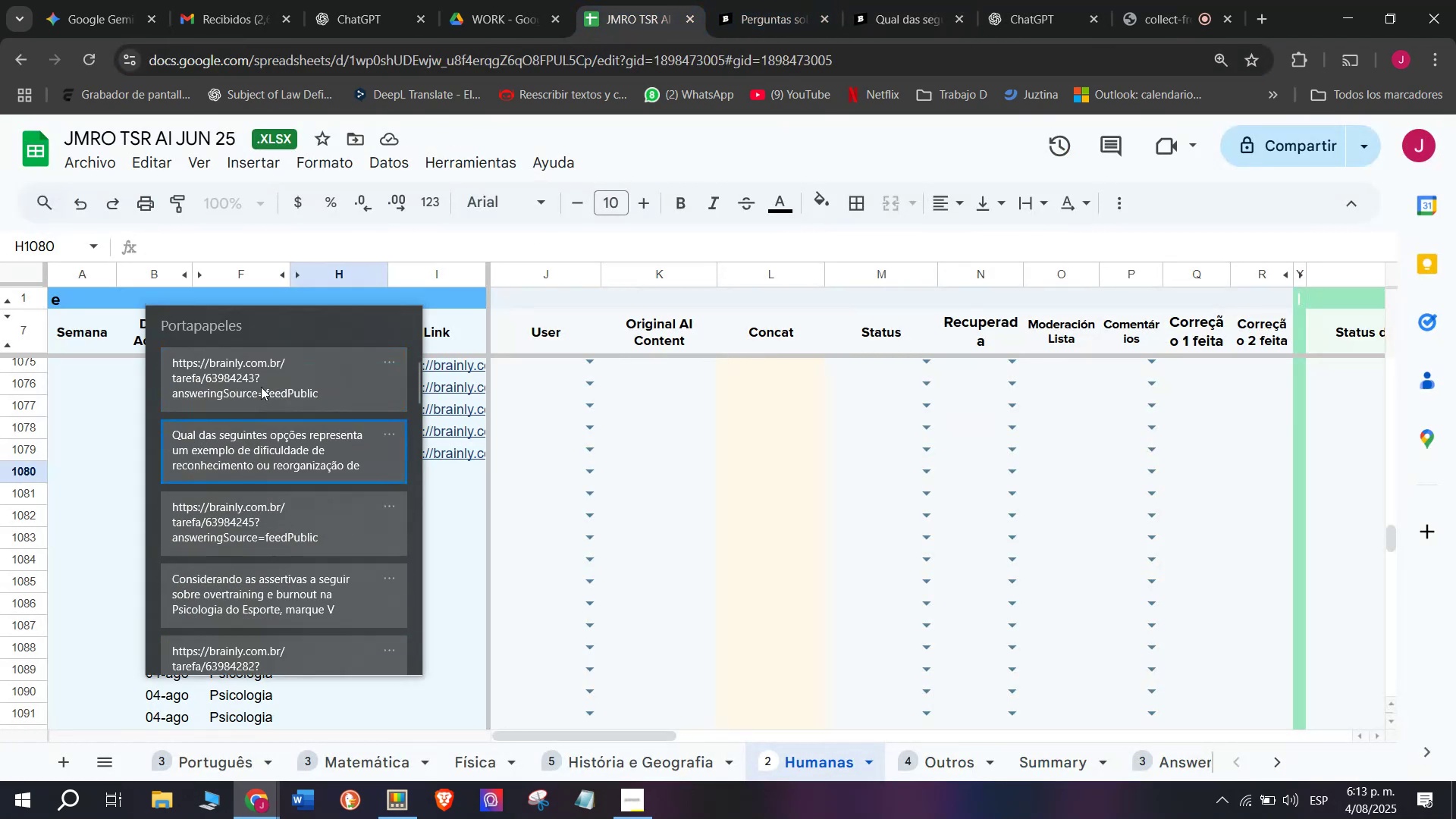 
key(Control+V)
 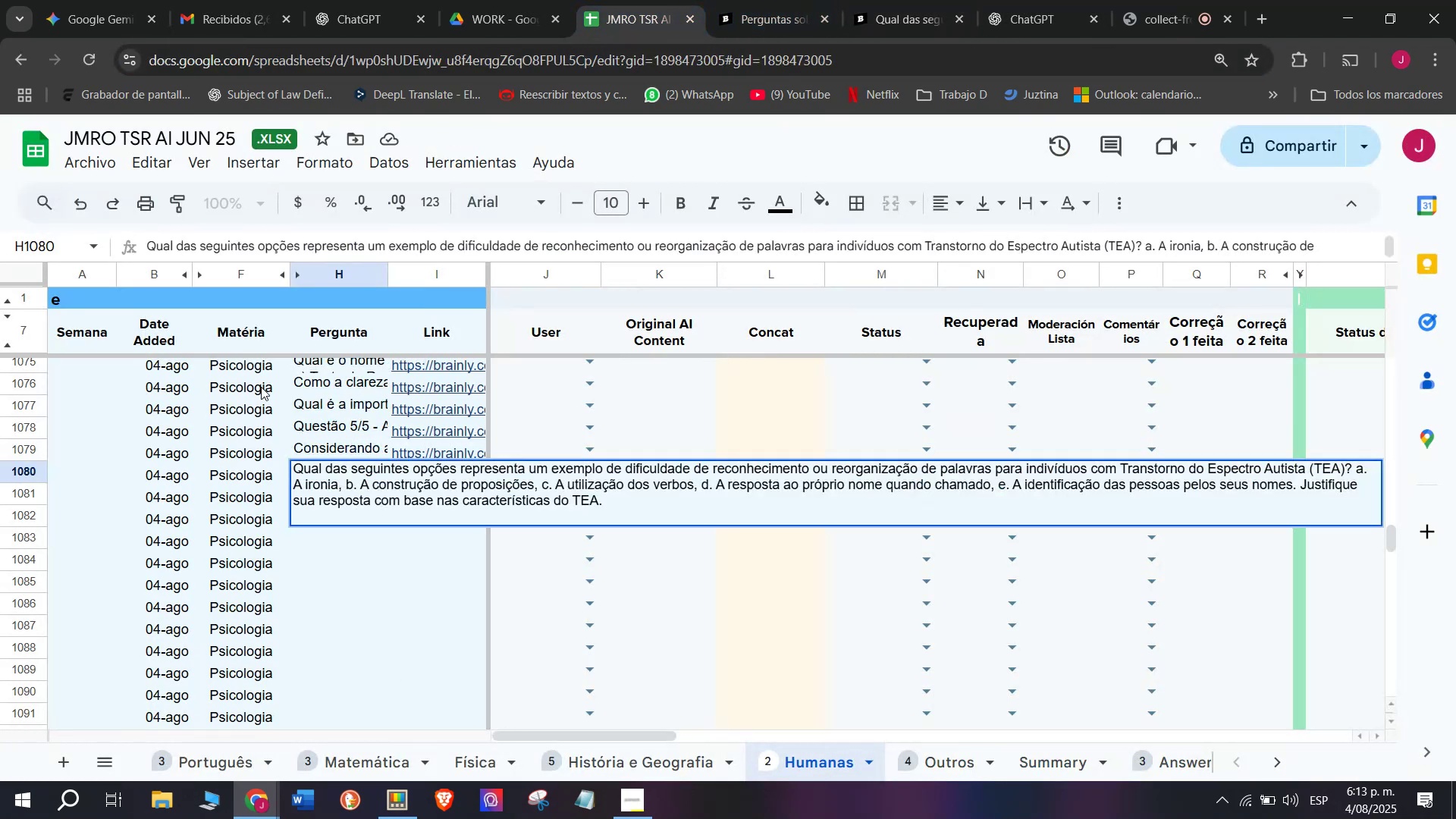 
key(Enter)
 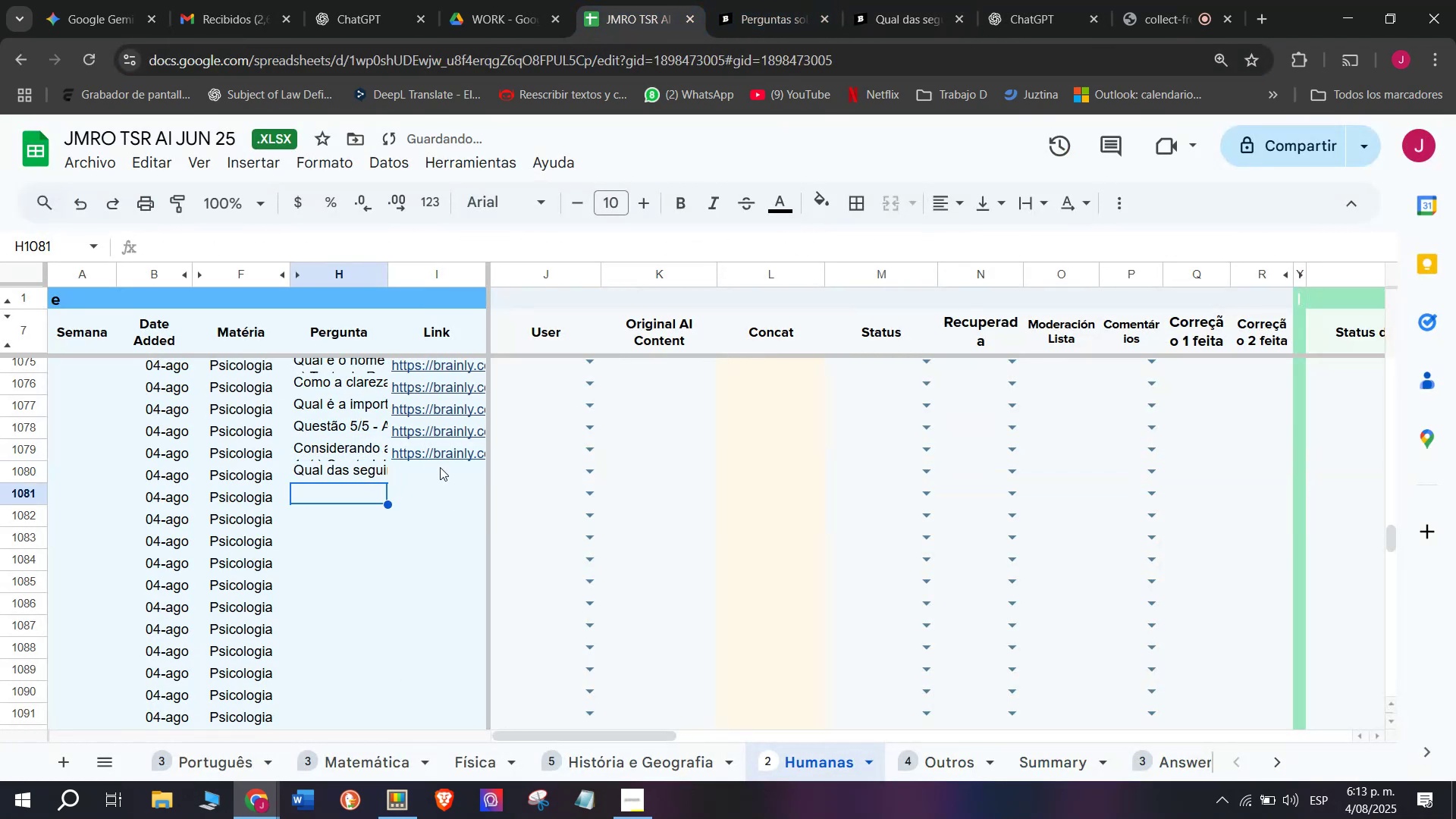 
left_click([441, 480])
 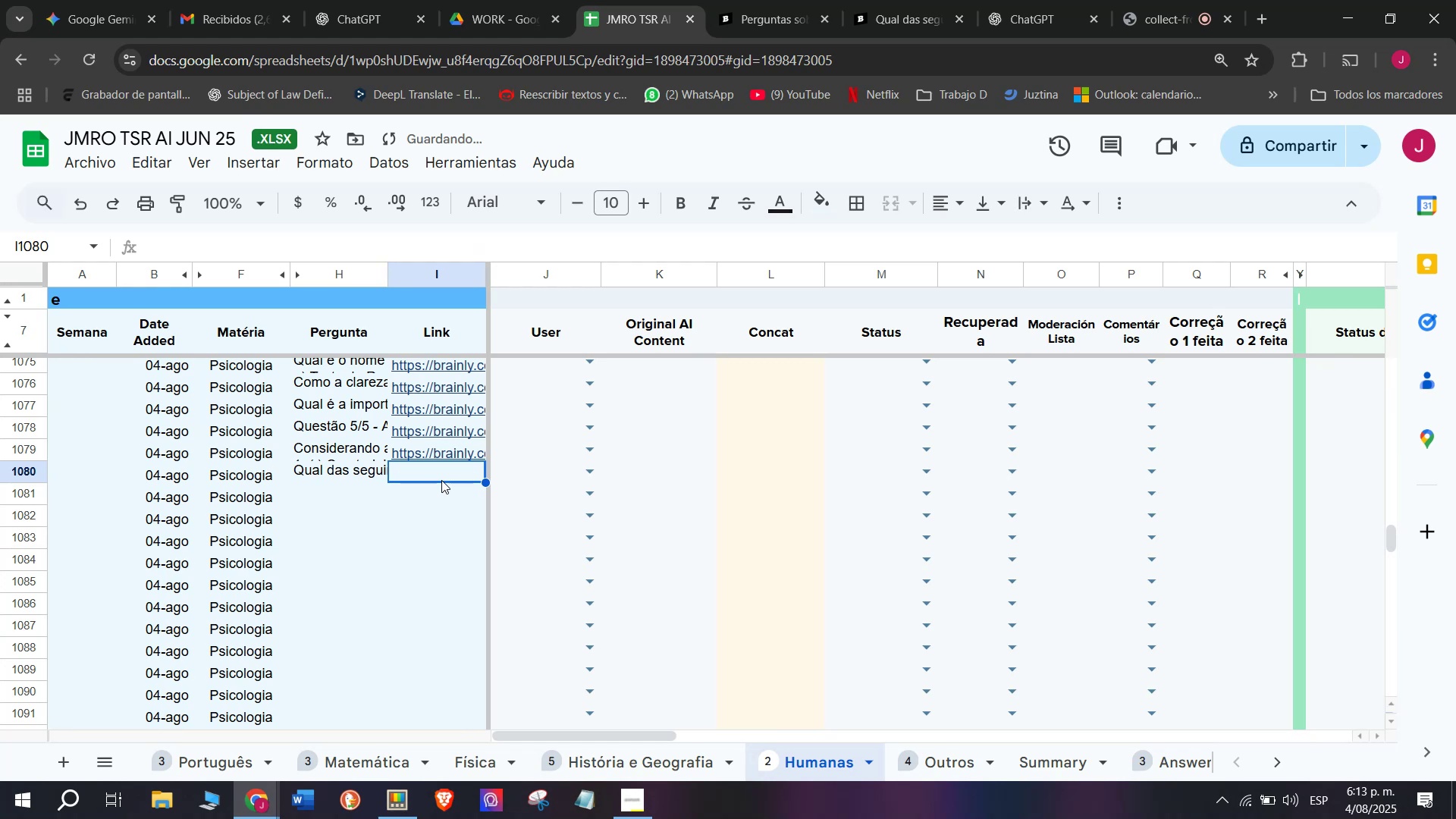 
key(Meta+MetaLeft)
 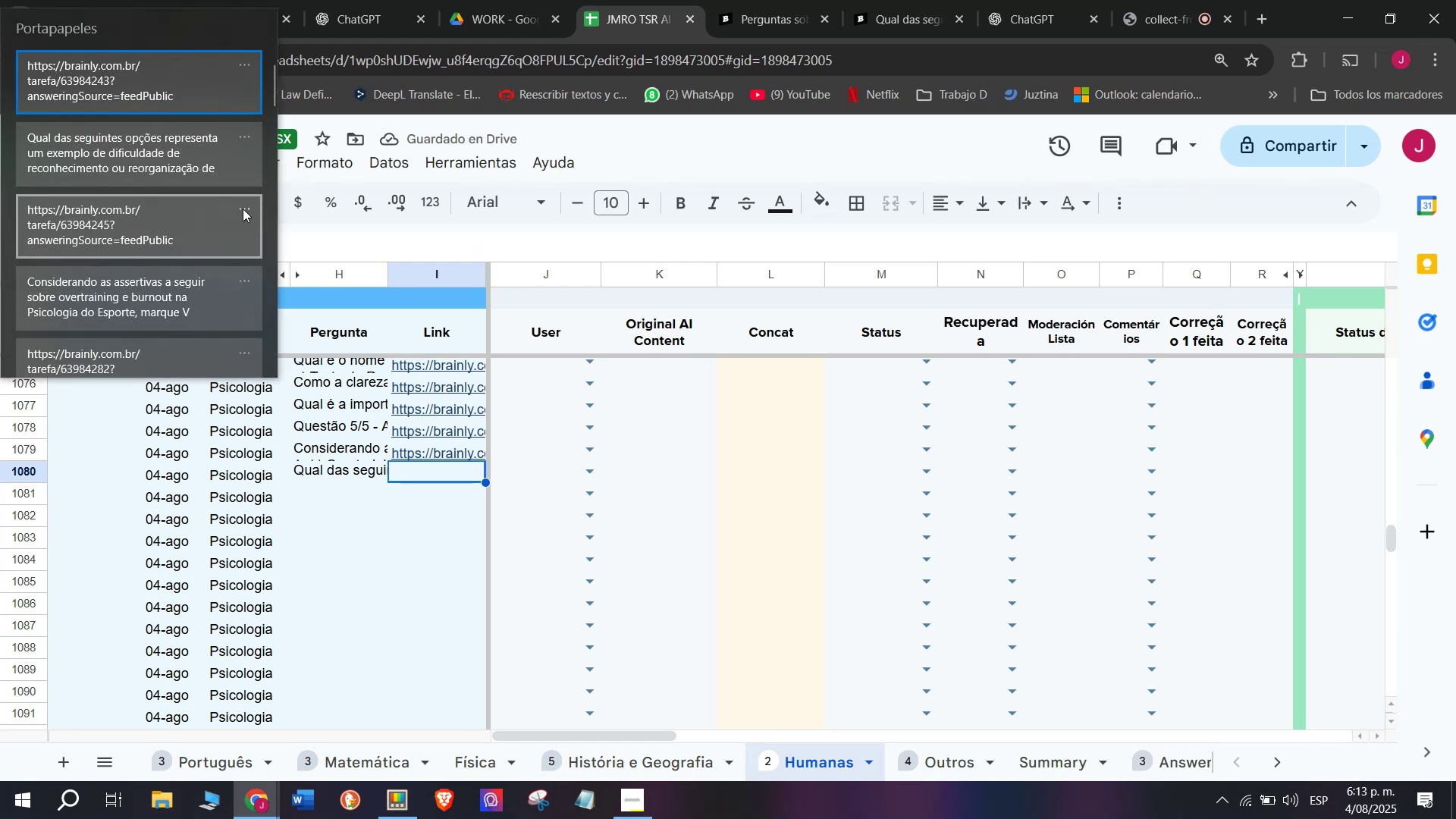 
key(C)
 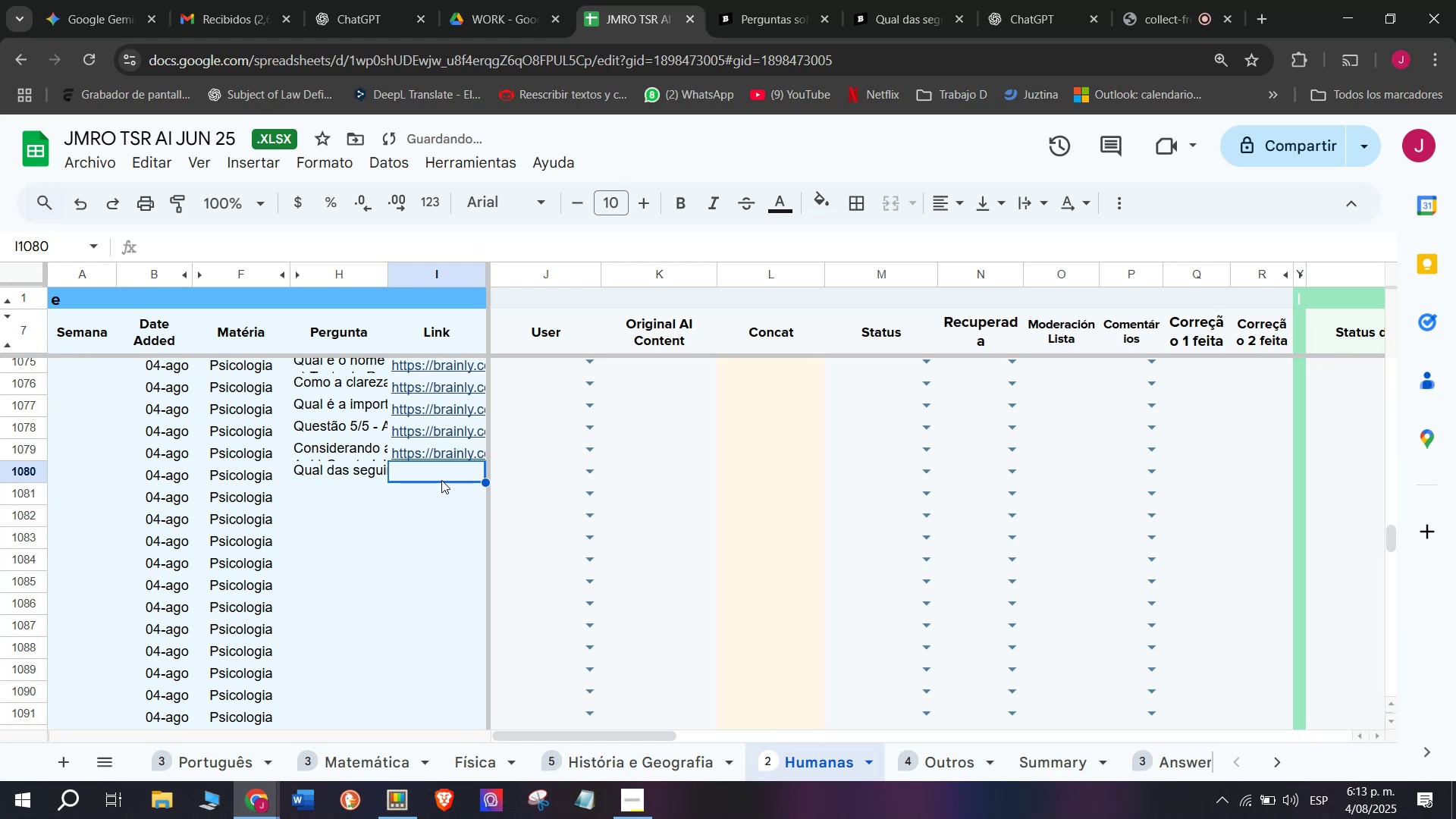 
key(Meta+V)
 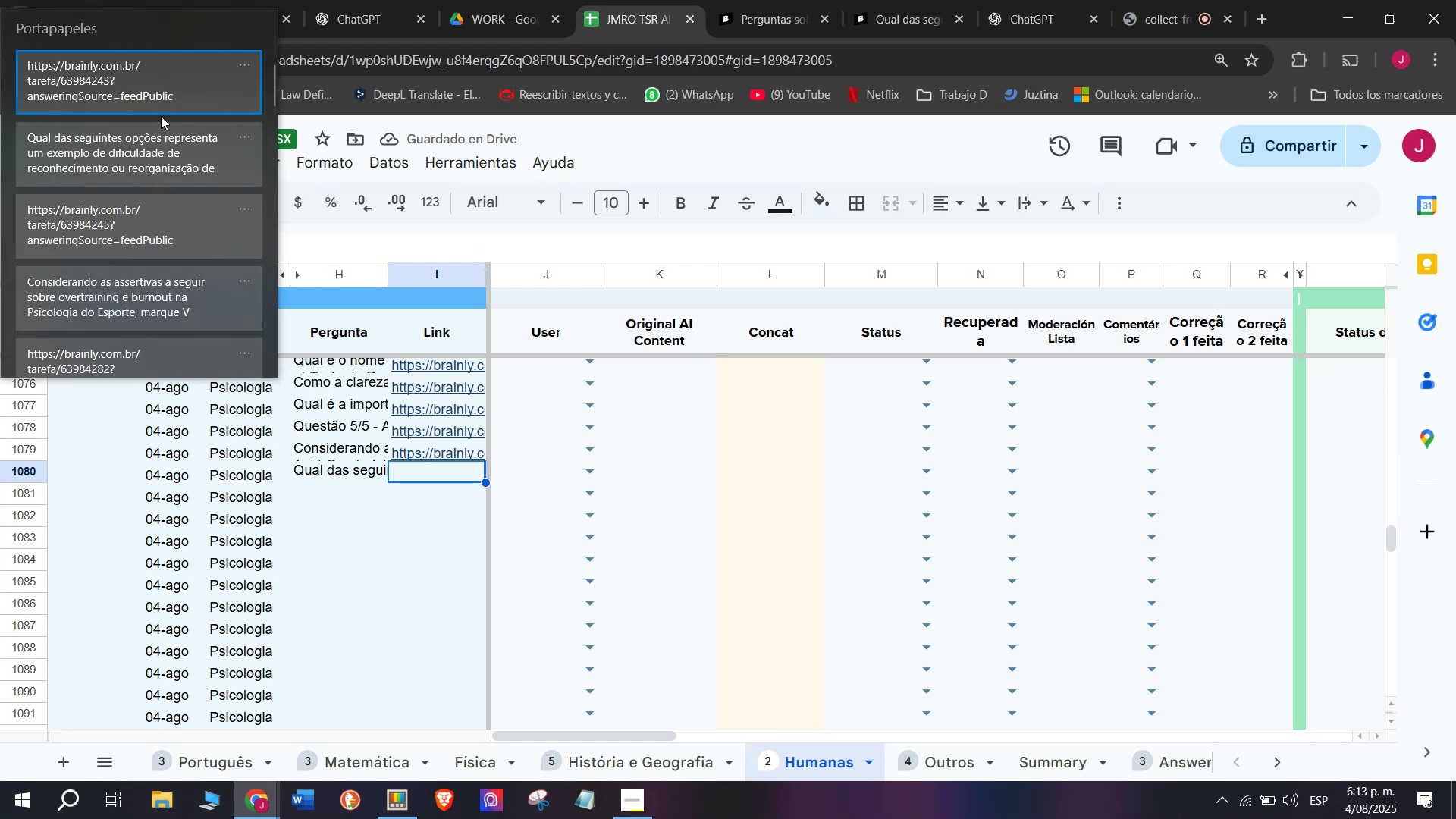 
left_click([155, 102])
 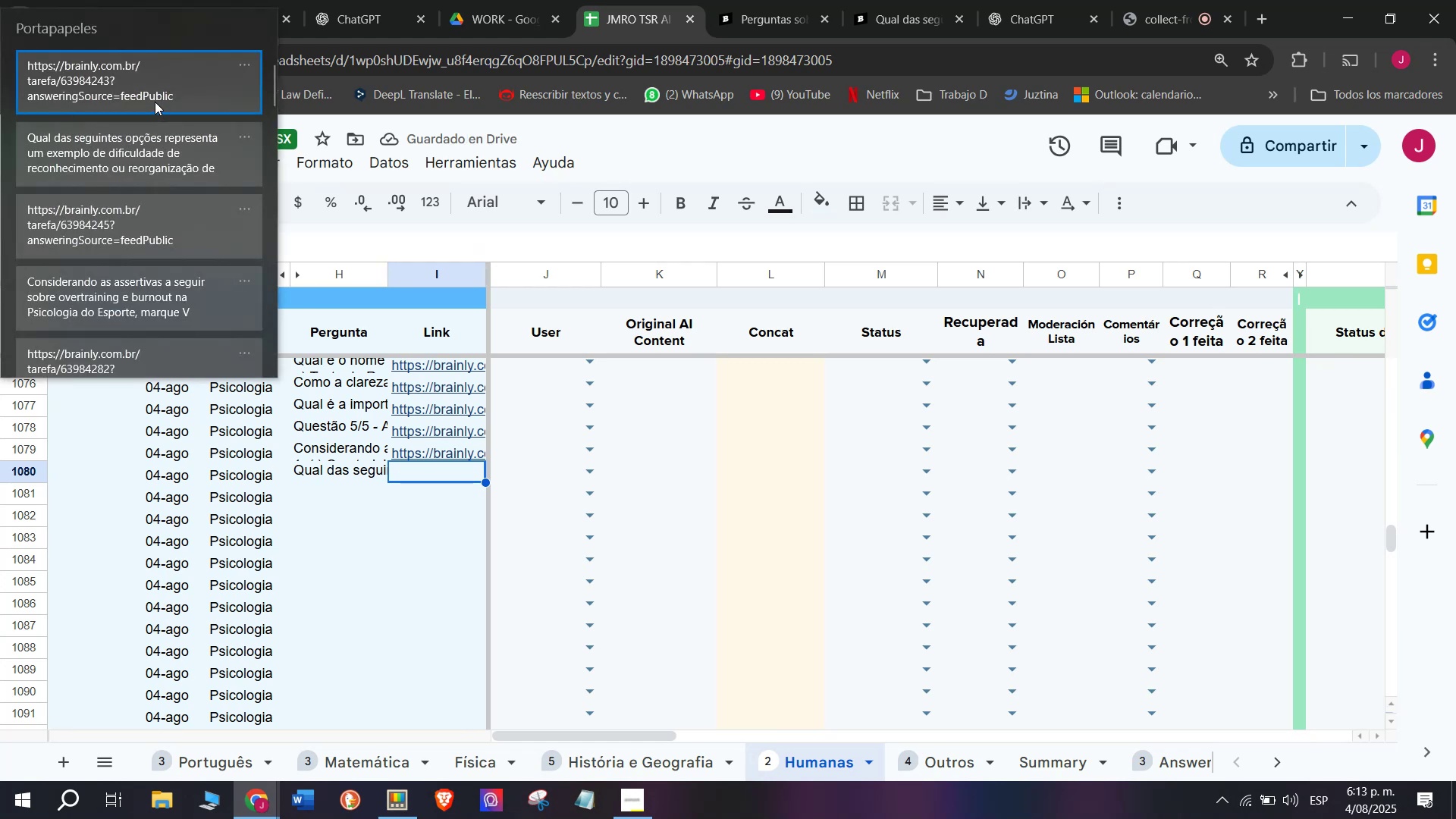 
key(Control+ControlLeft)
 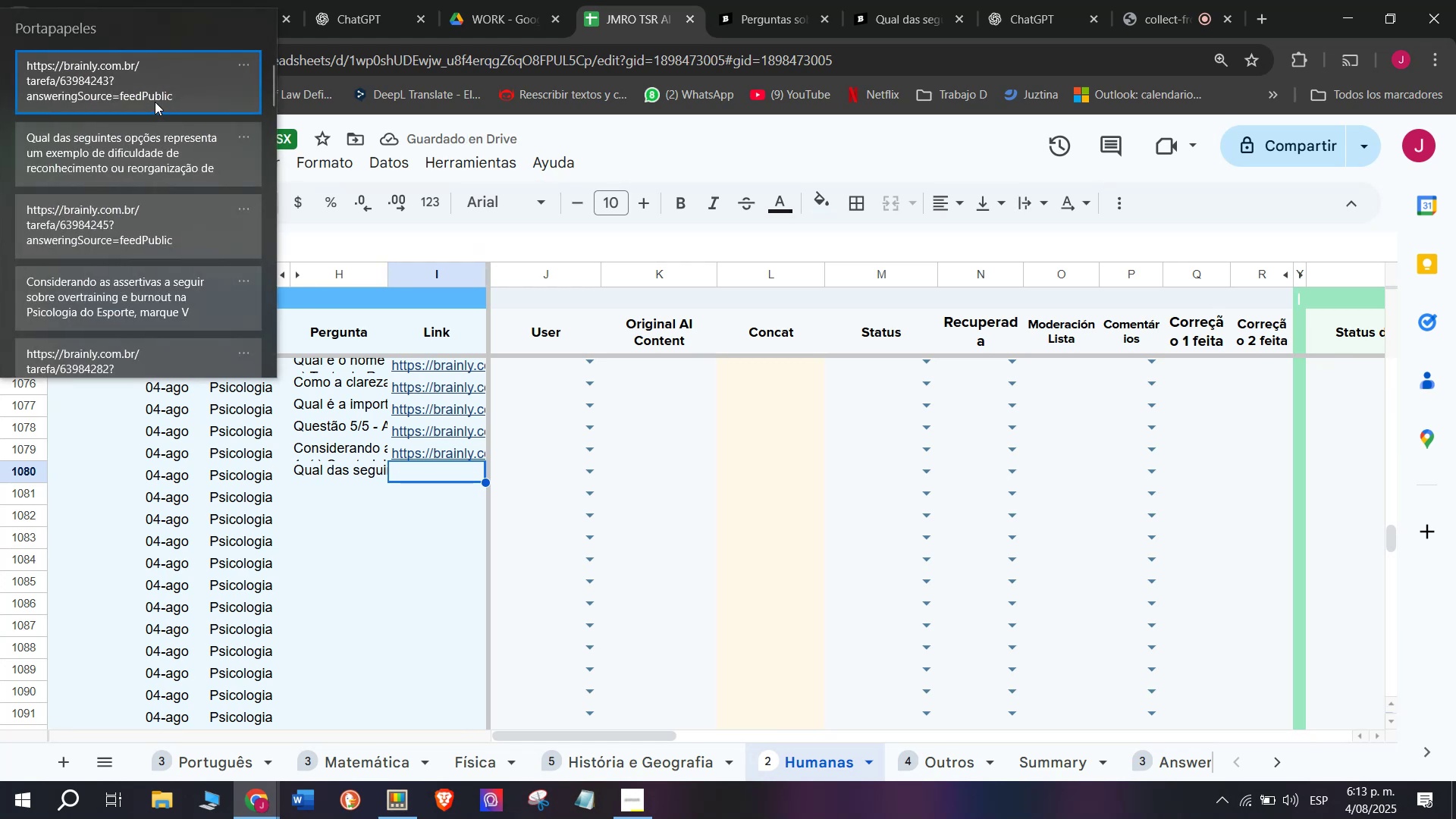 
key(Control+V)
 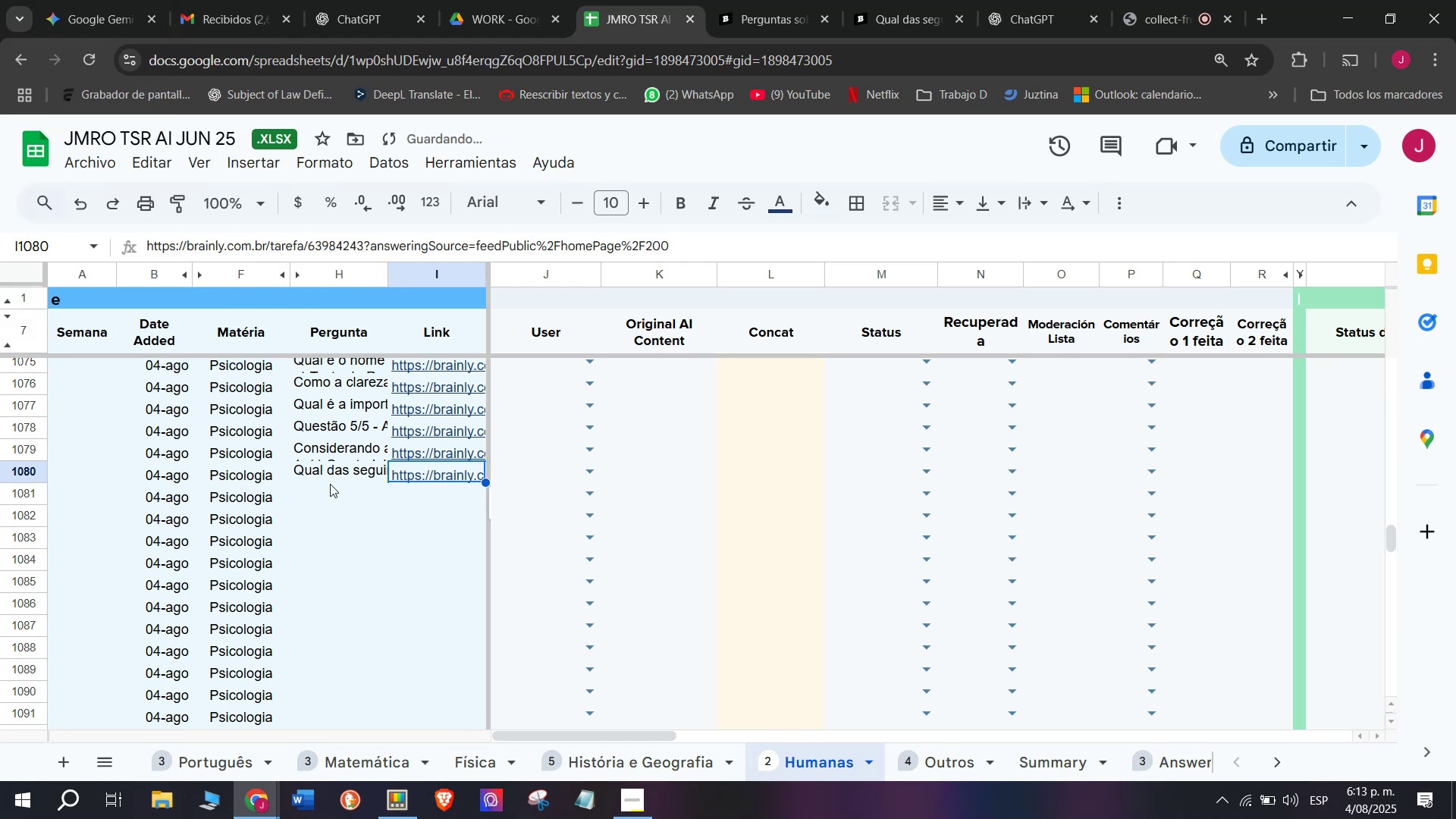 
left_click([330, 494])
 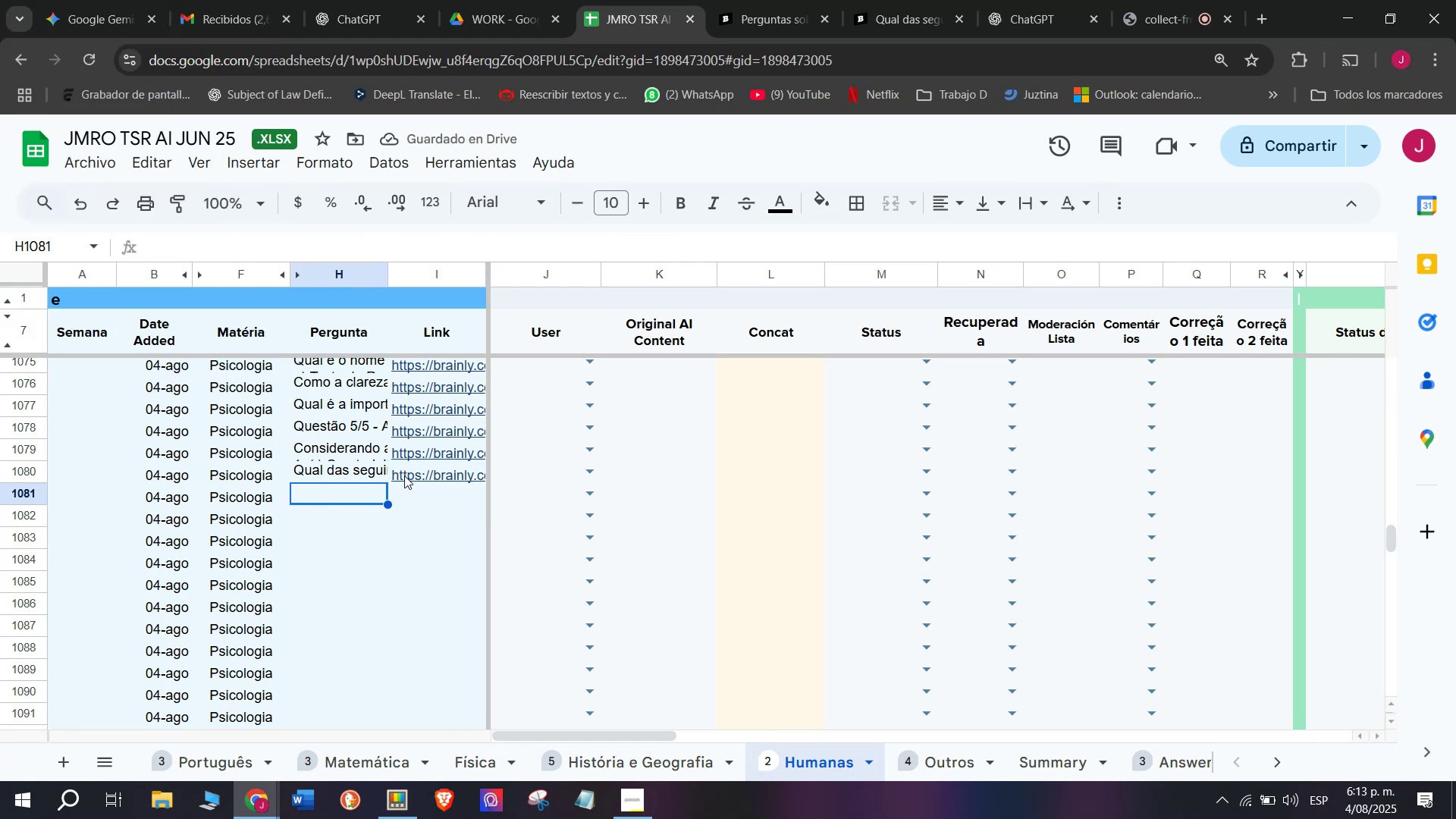 
left_click([755, 0])
 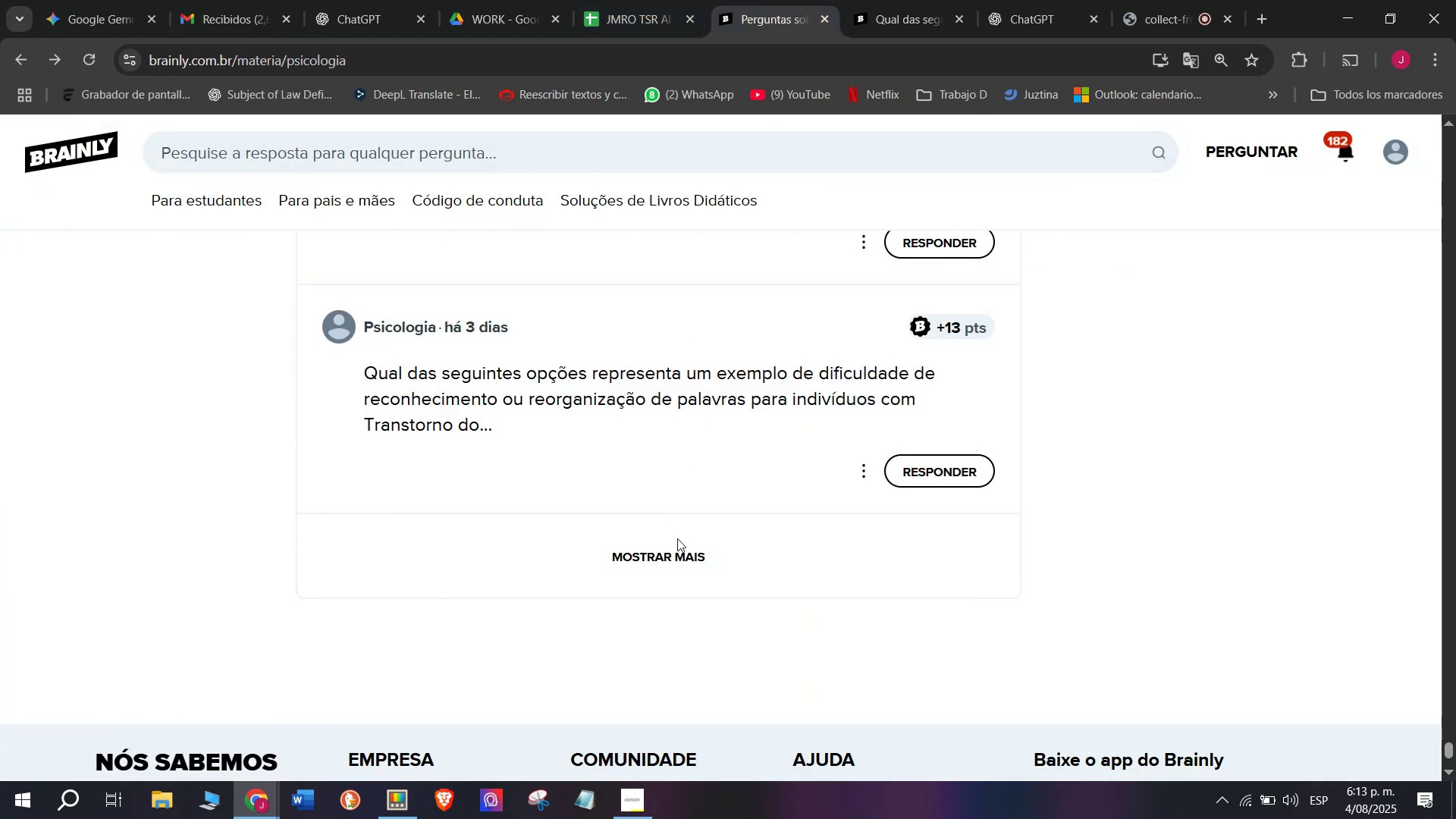 
left_click([678, 553])
 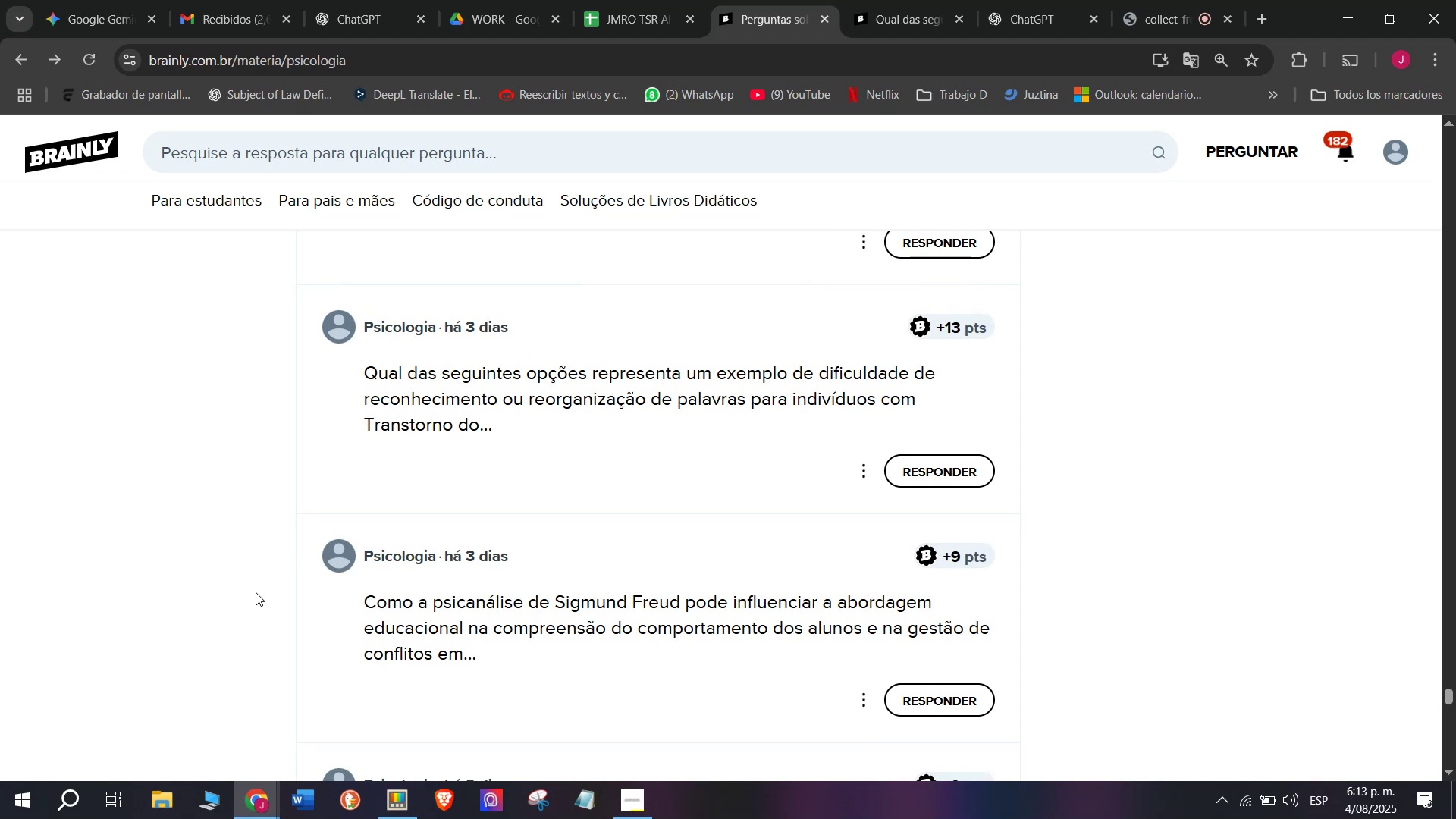 
scroll: coordinate [271, 577], scroll_direction: down, amount: 1.0
 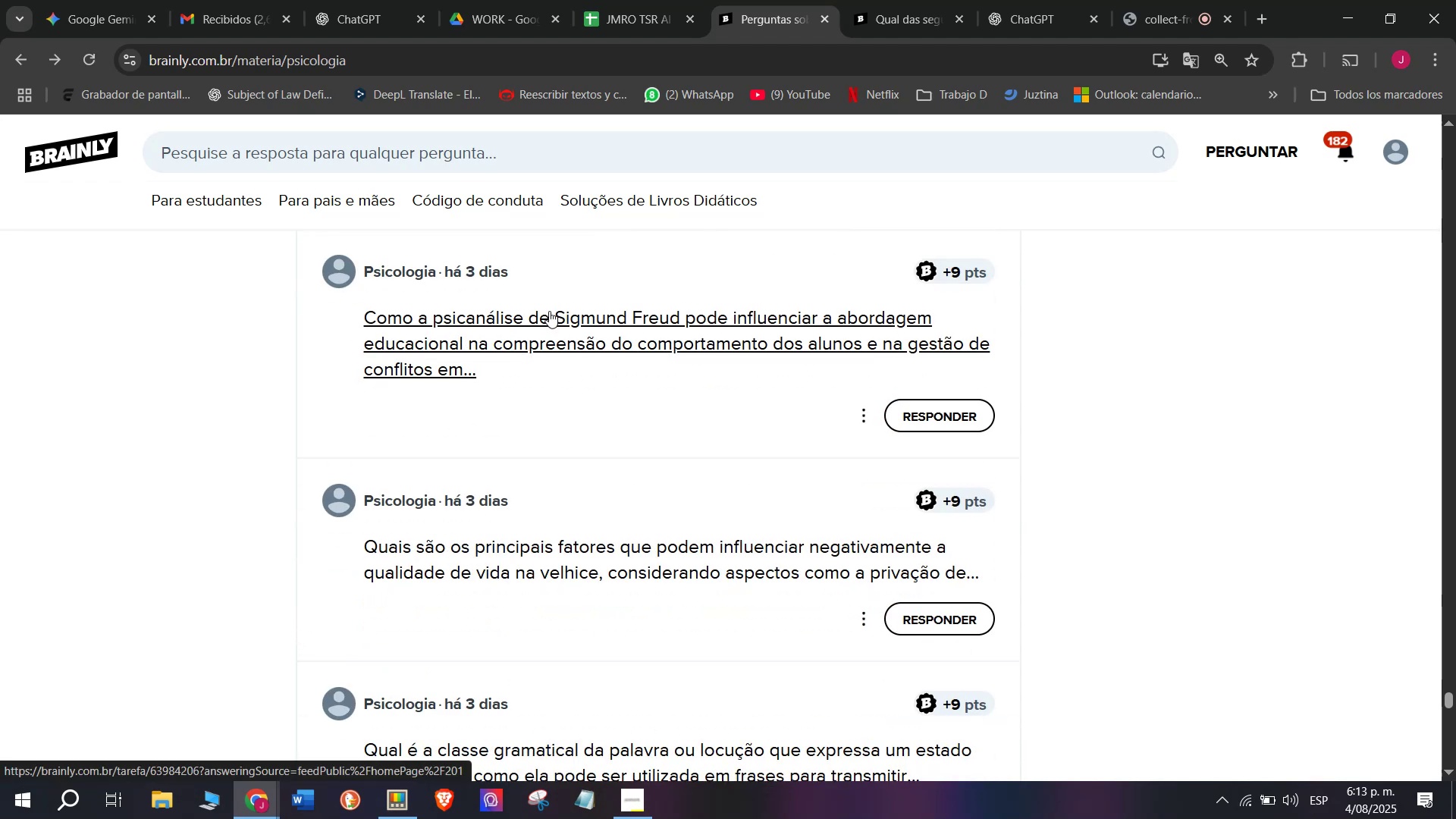 
left_click([579, 338])
 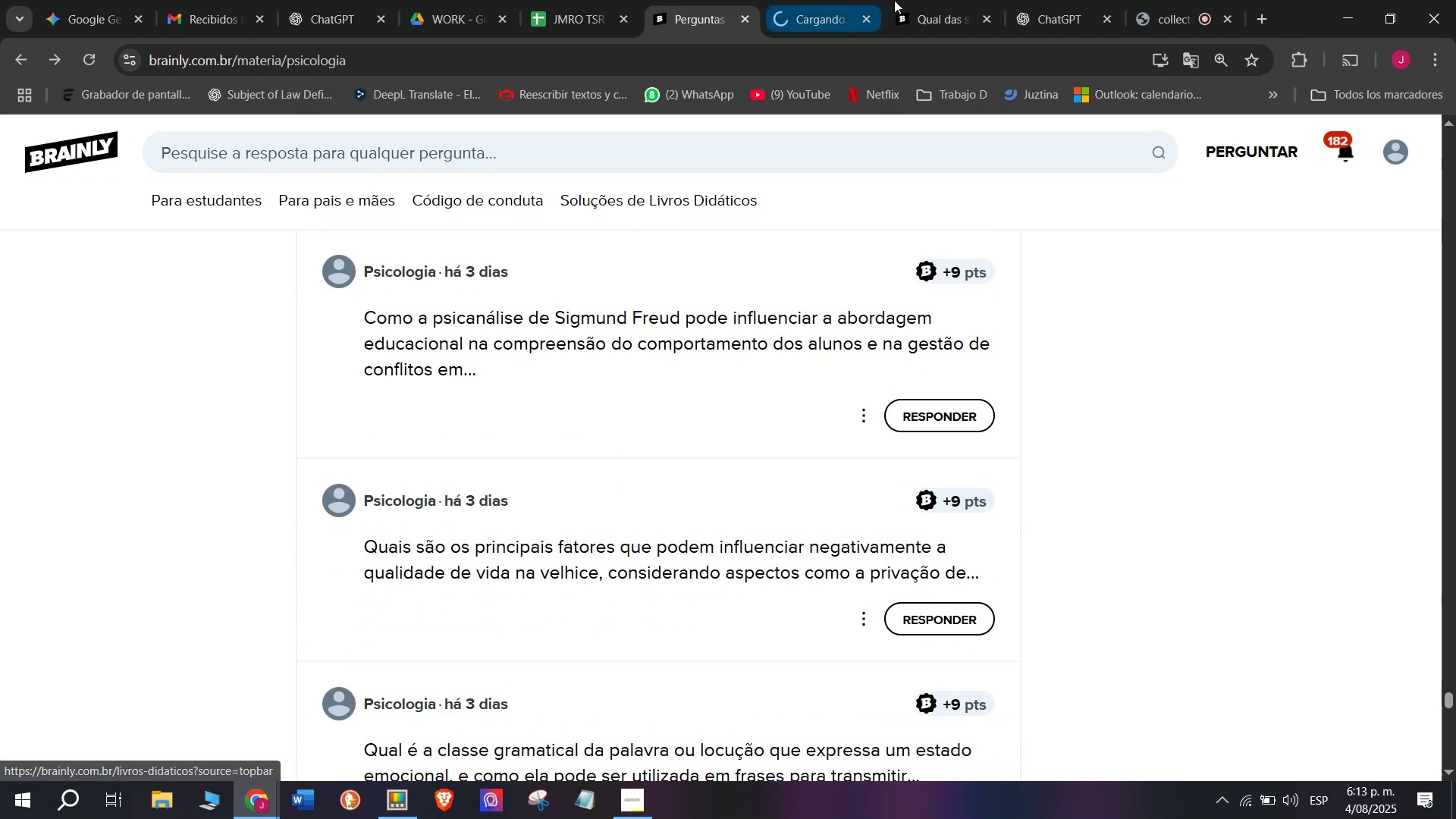 
left_click([918, 0])
 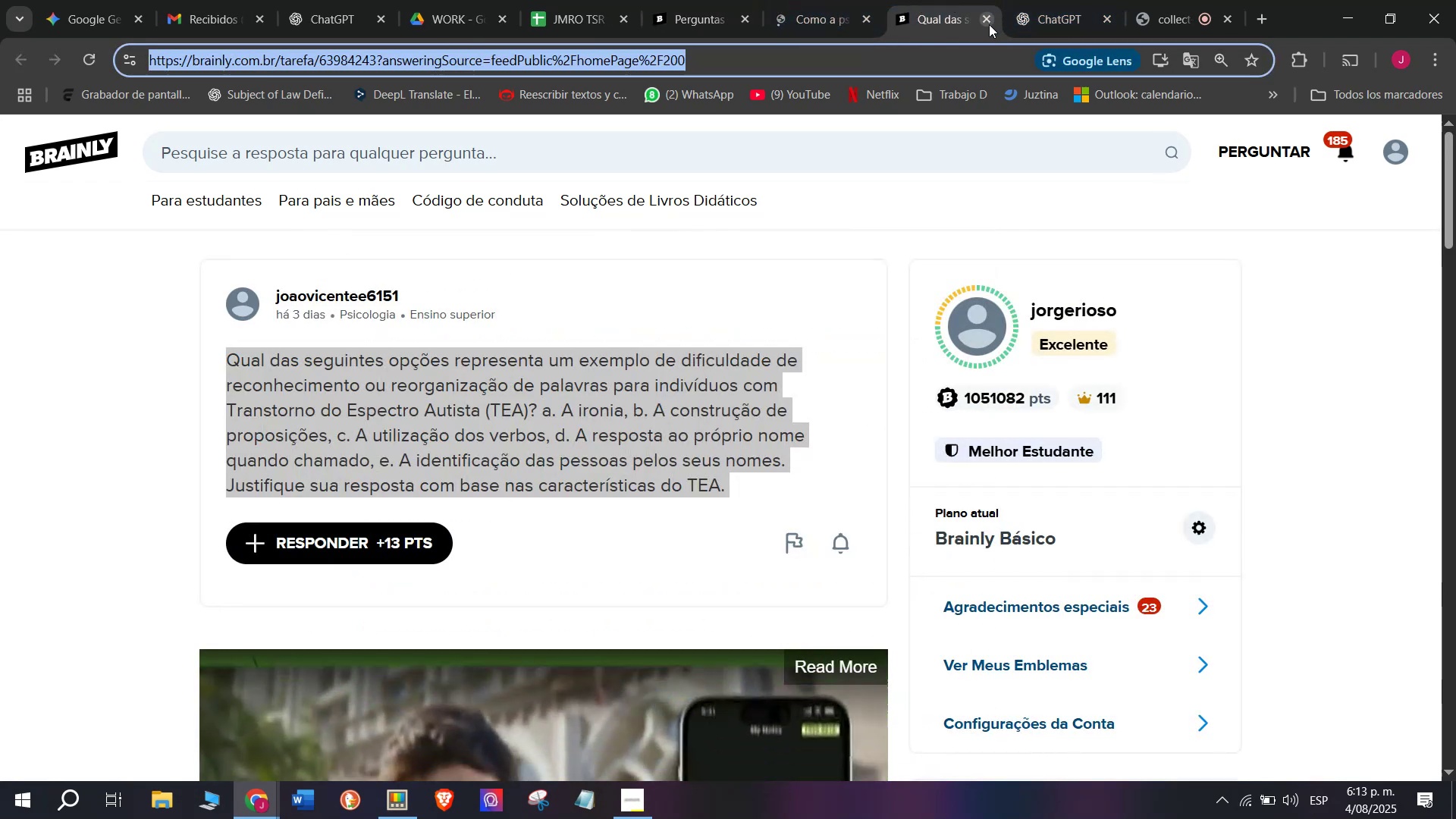 
left_click([989, 25])
 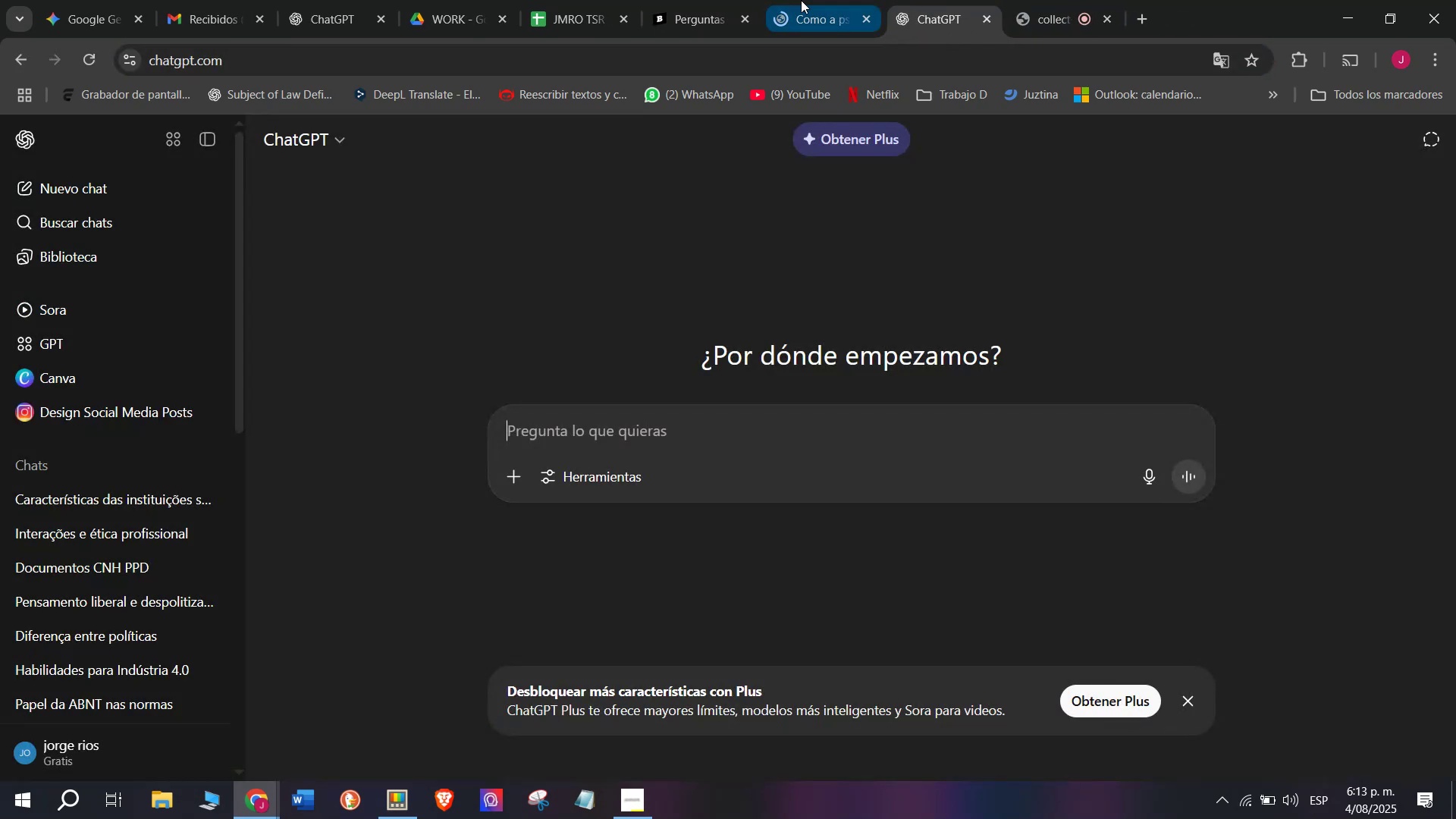 
left_click([801, 0])
 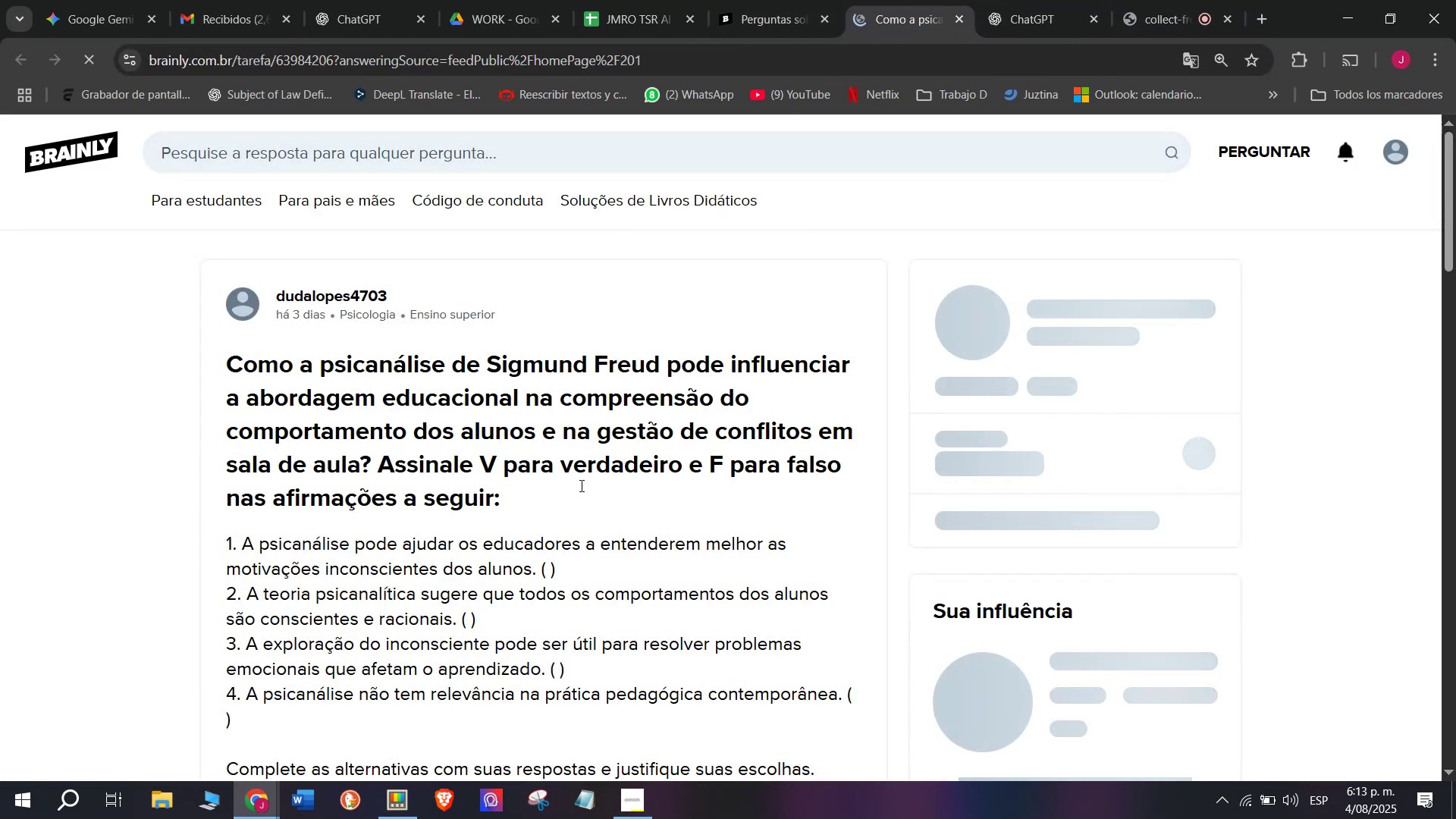 
scroll: coordinate [491, 539], scroll_direction: none, amount: 0.0
 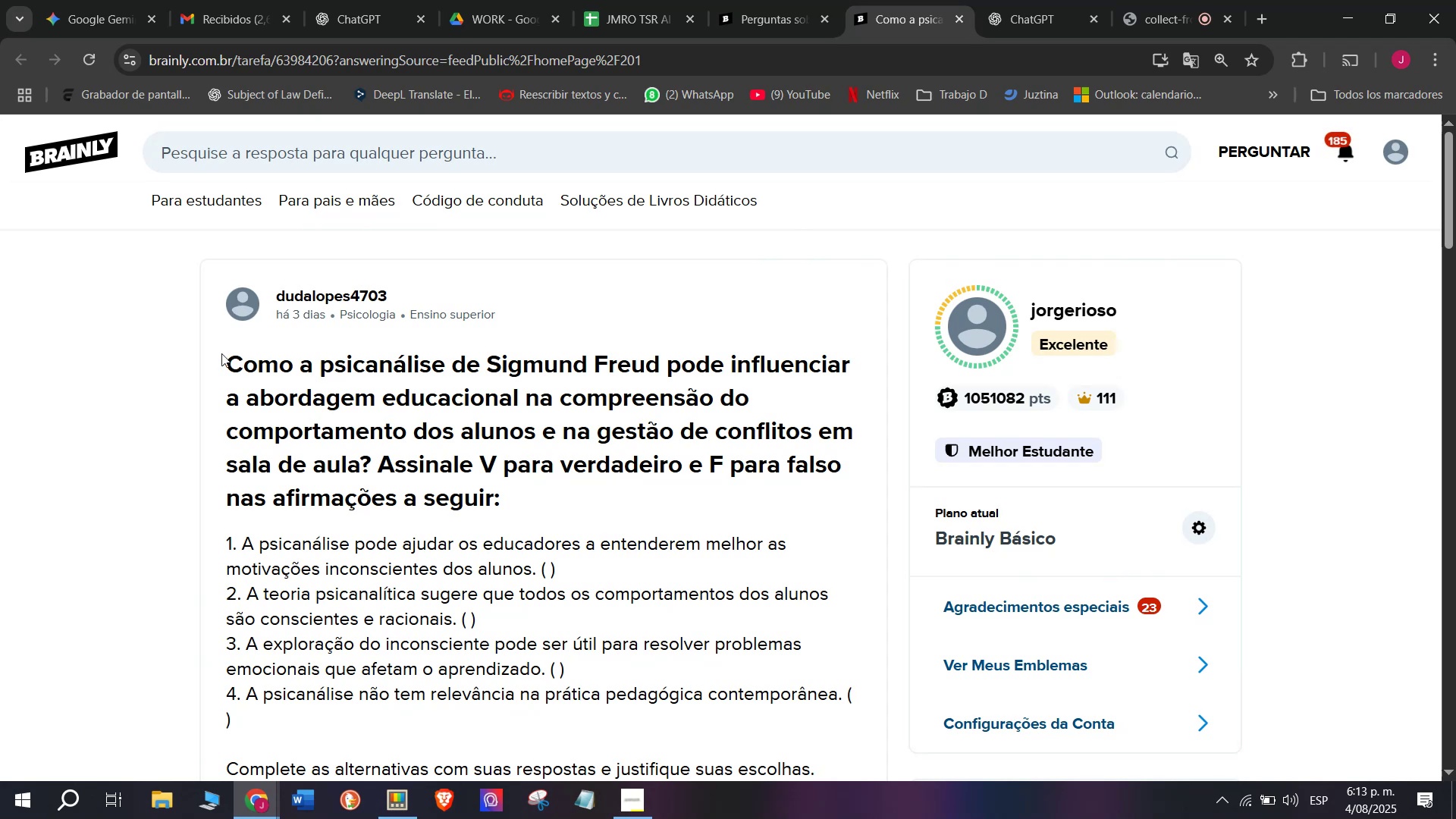 
left_click_drag(start_coordinate=[209, 348], to_coordinate=[824, 485])
 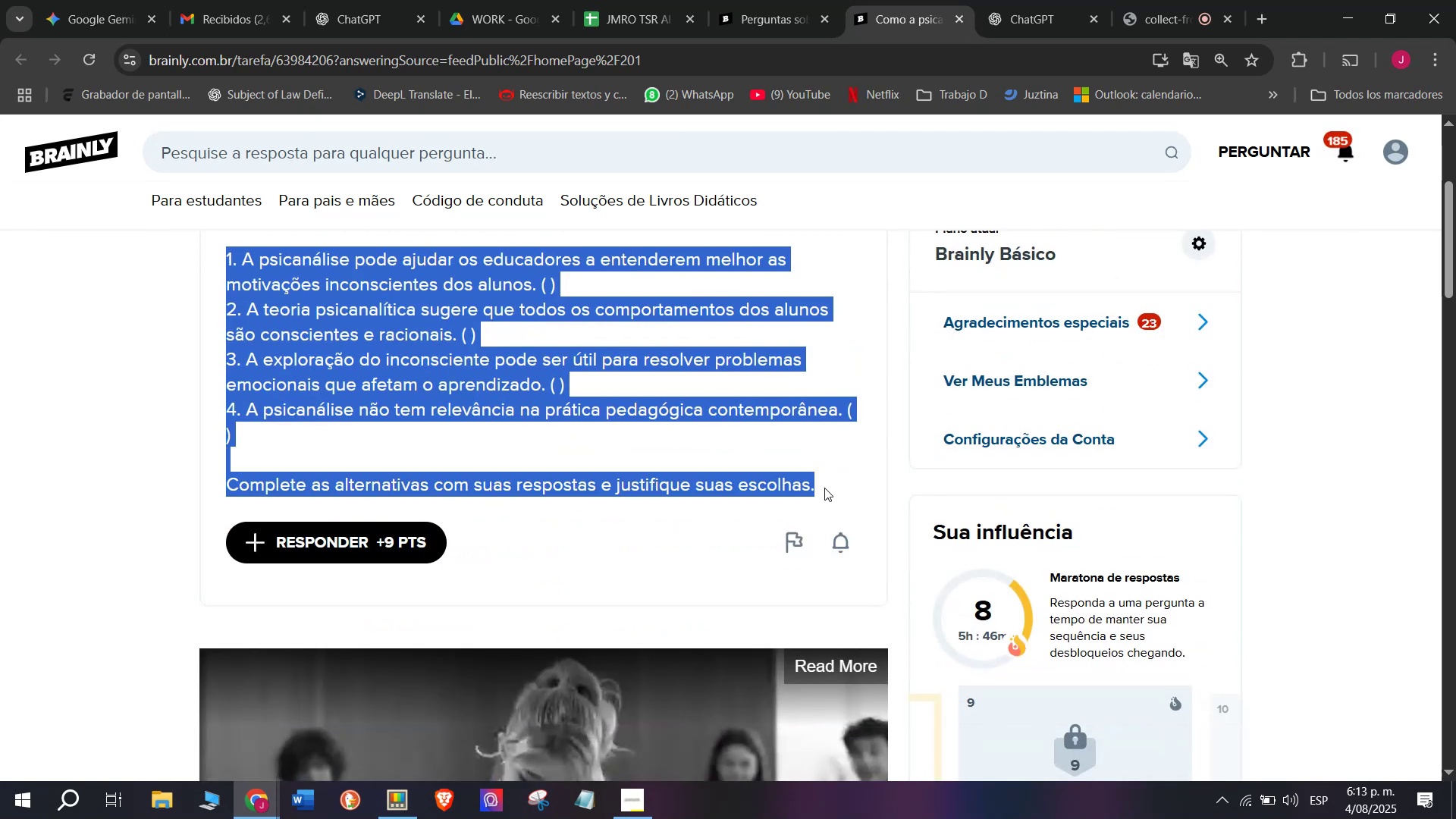 
scroll: coordinate [385, 452], scroll_direction: down, amount: 1.0
 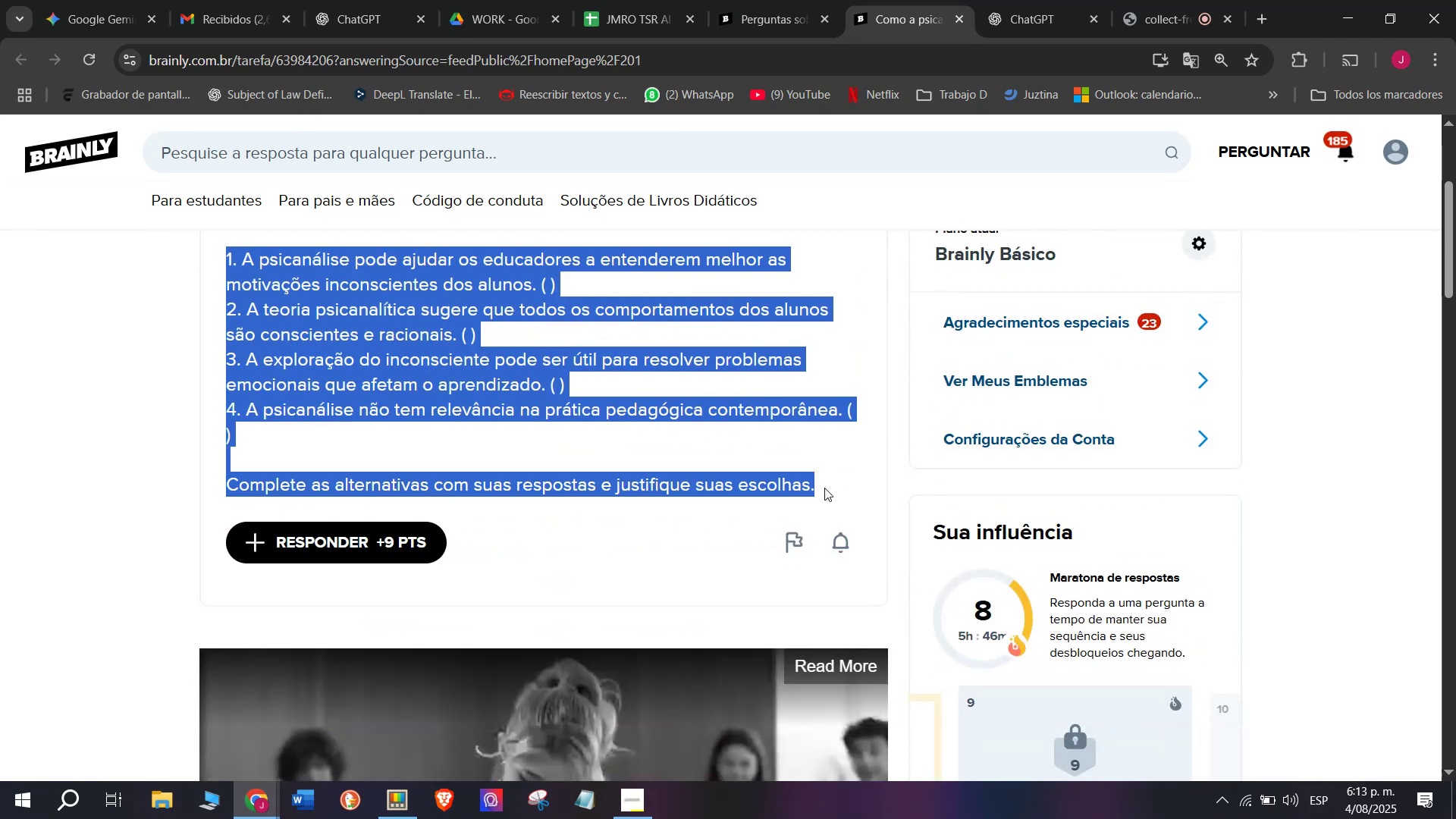 
key(Break)
 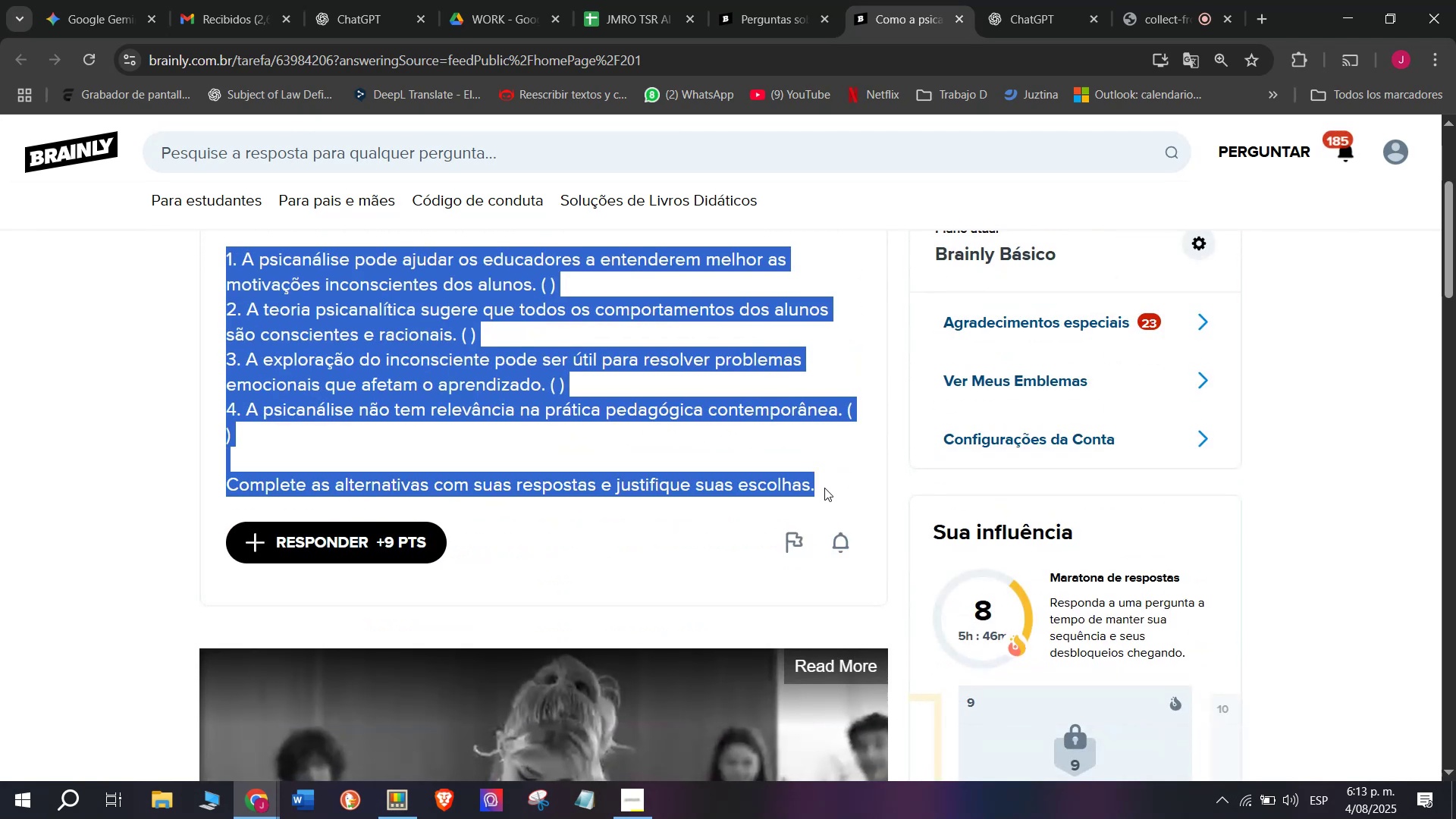 
key(Control+ControlLeft)
 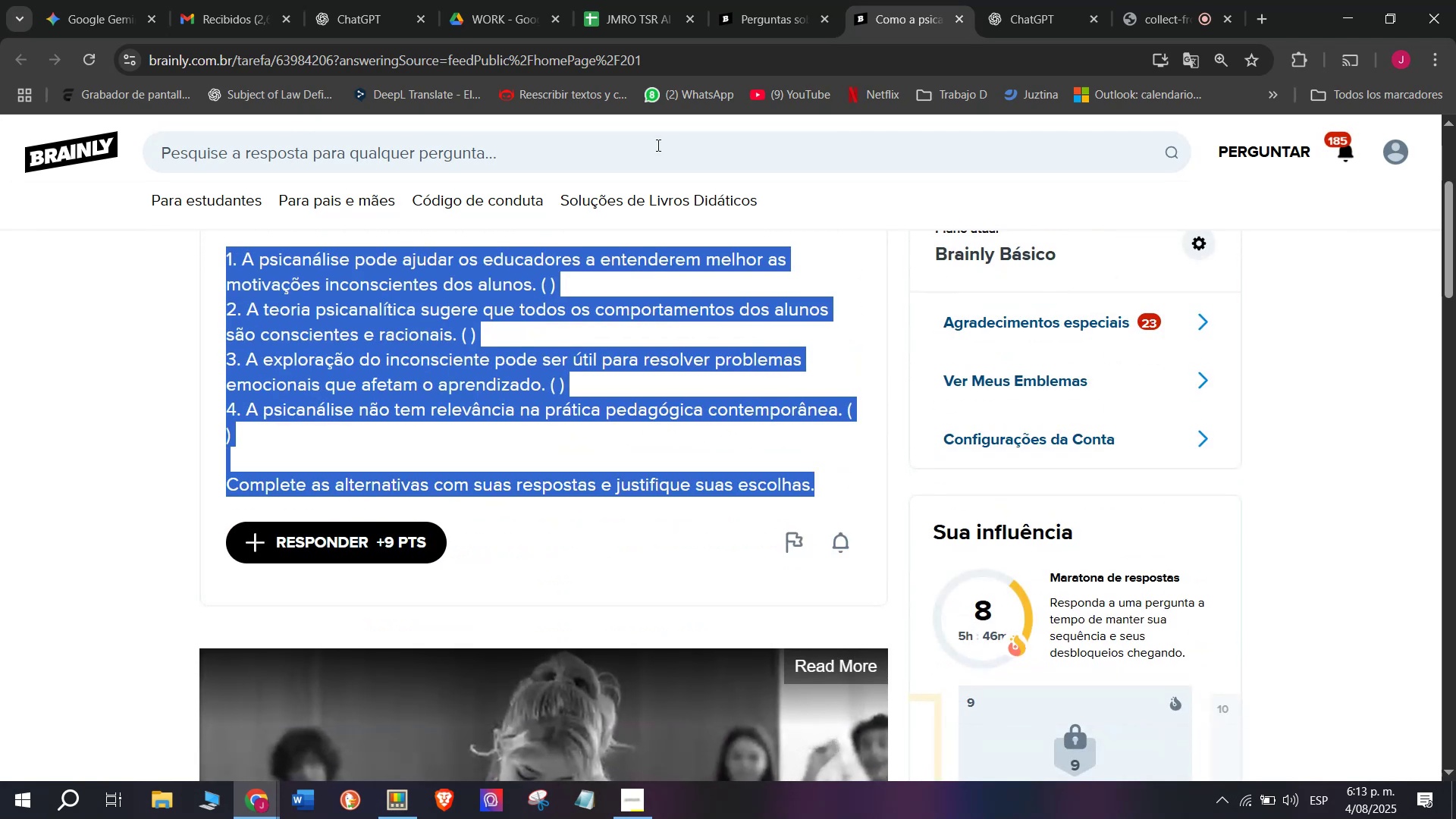 
key(Control+C)
 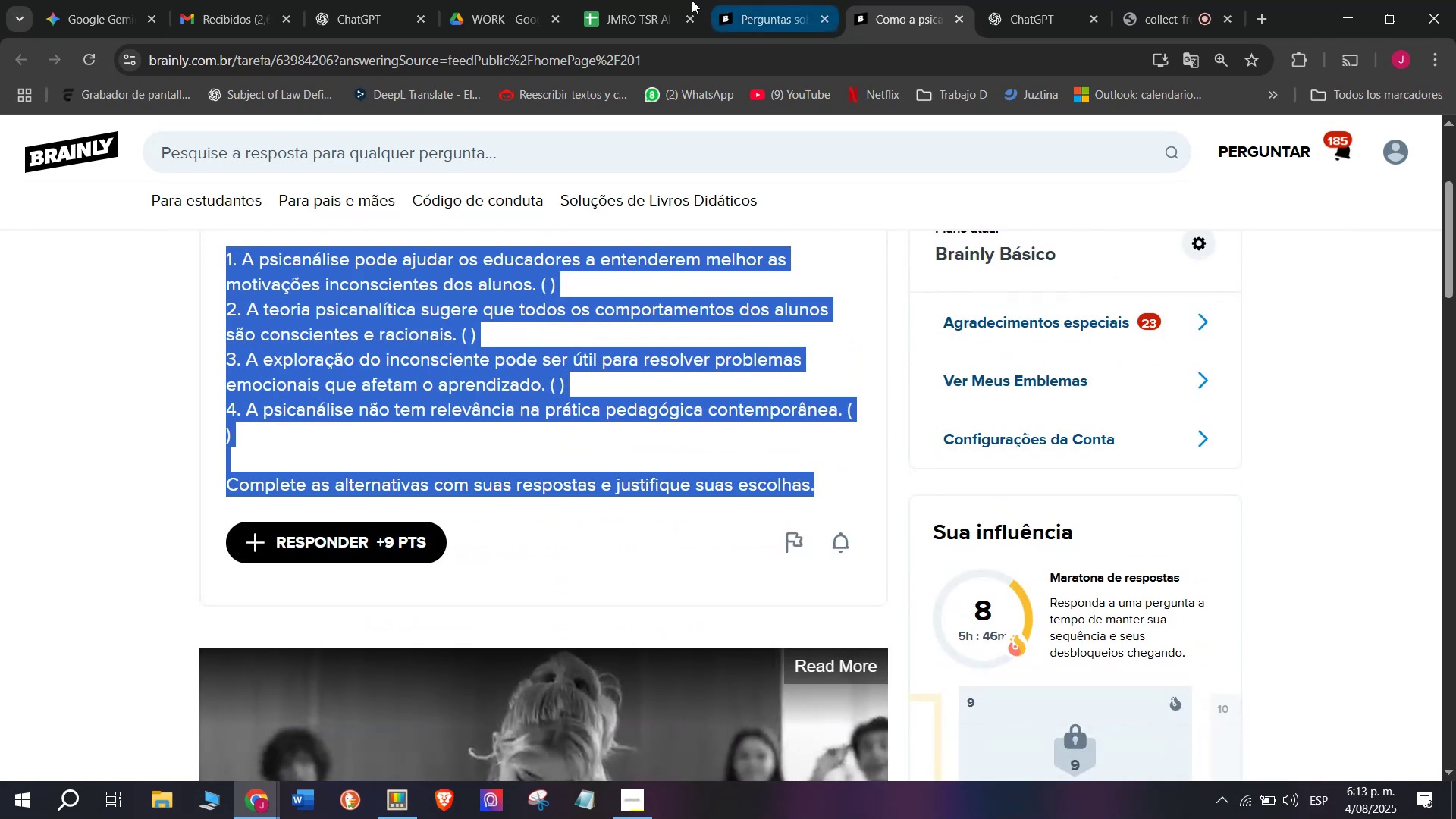 
left_click([616, 0])
 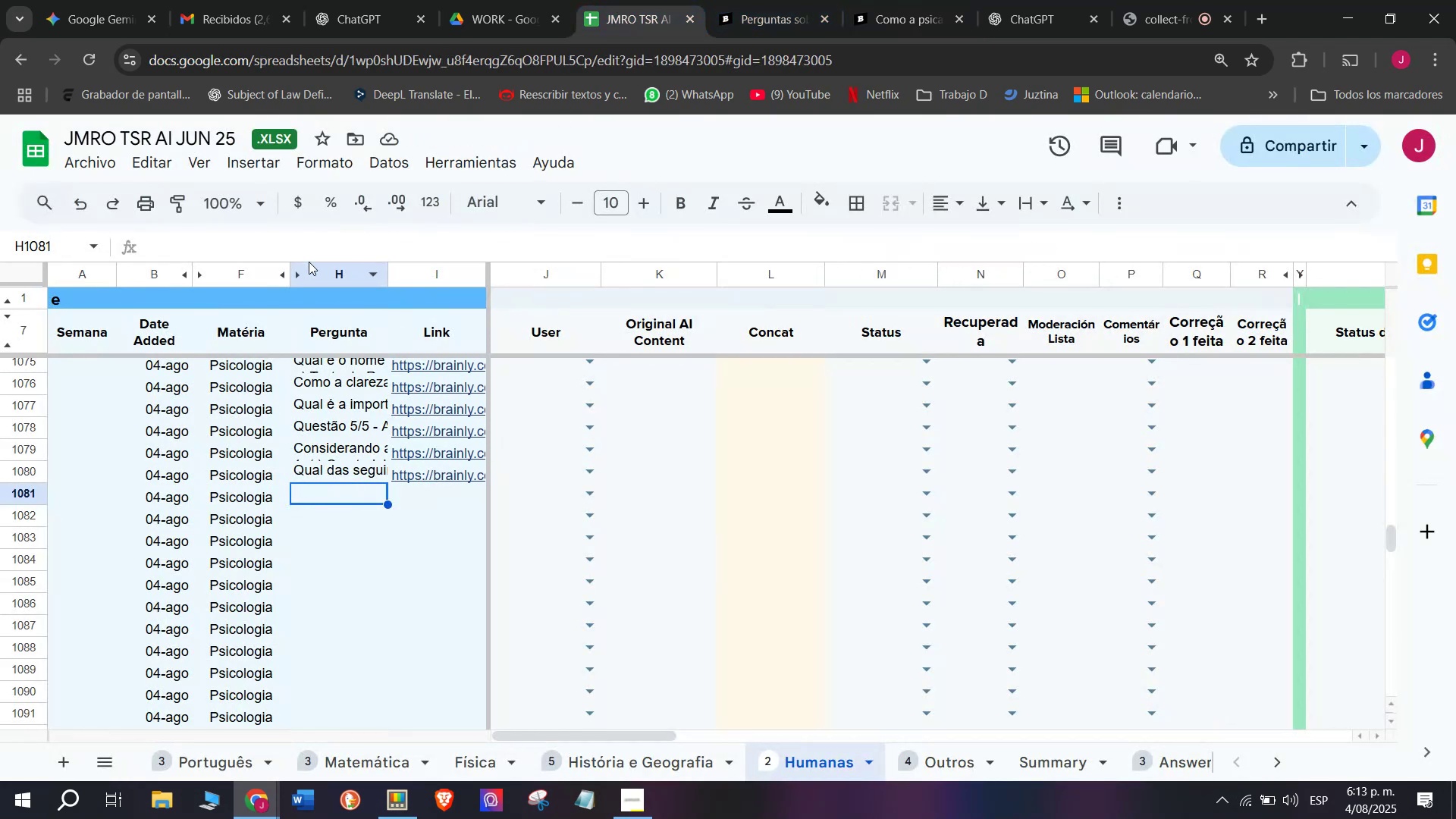 
left_click([309, 244])
 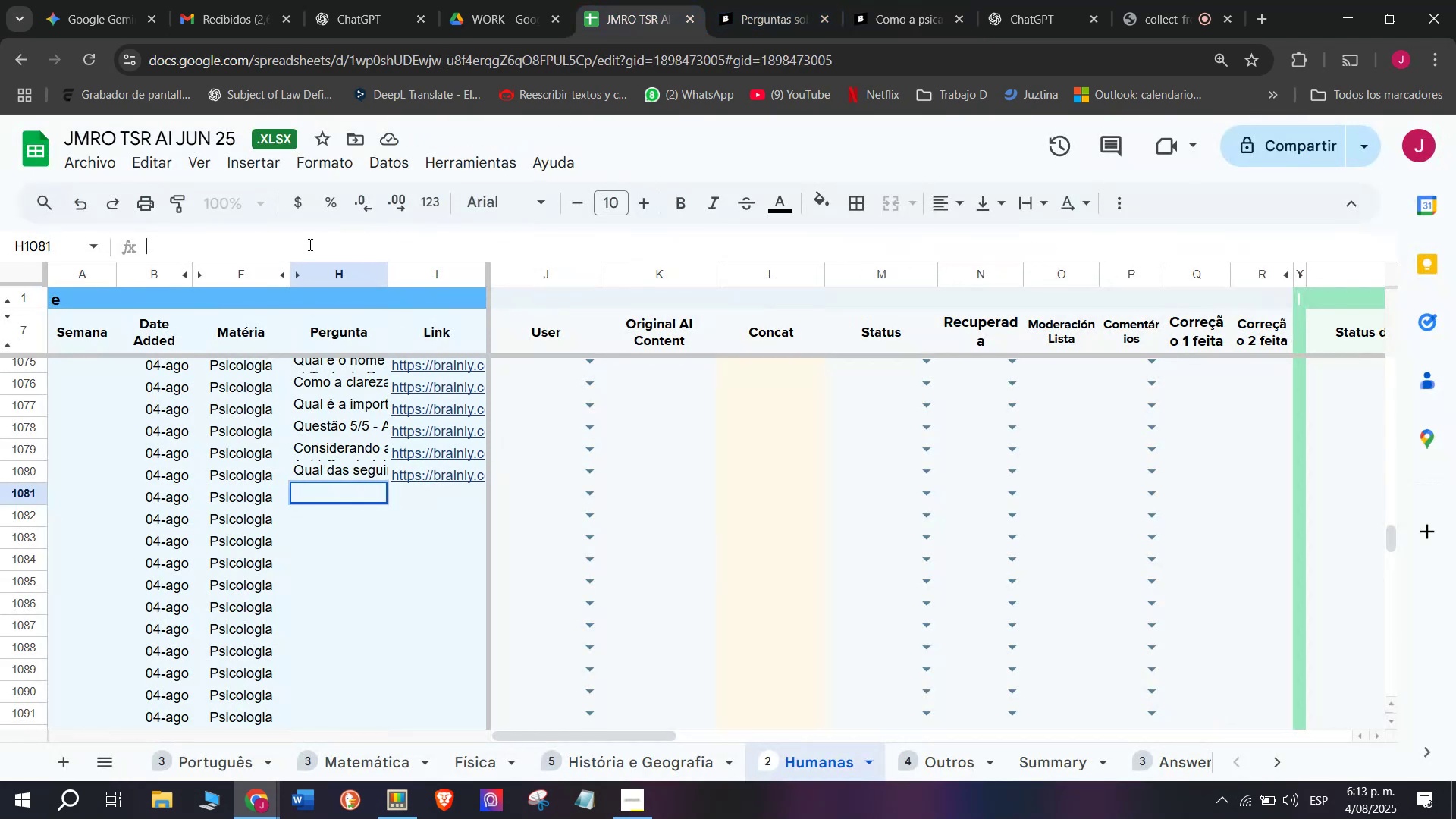 
key(C)
 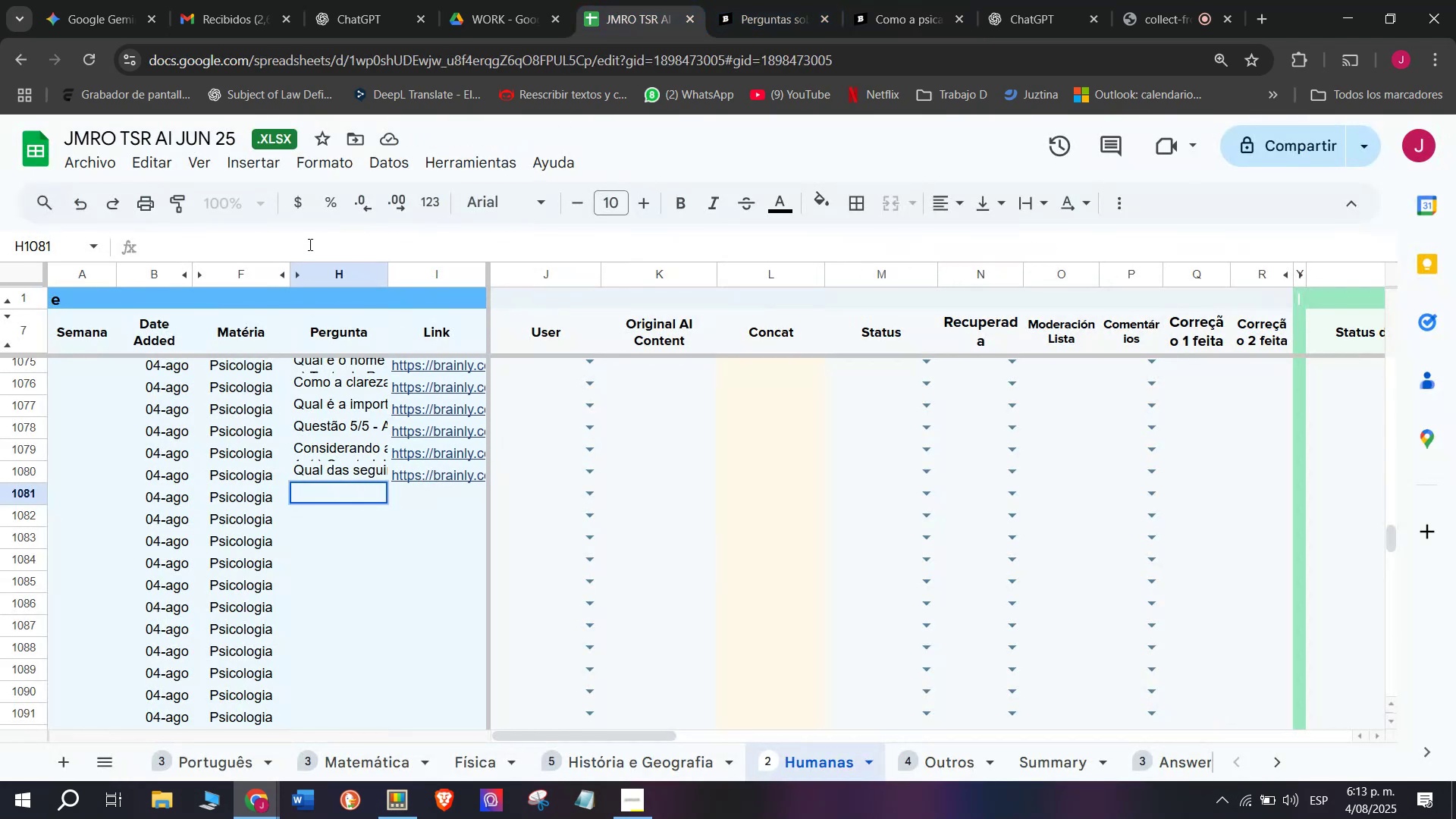 
key(Meta+MetaLeft)
 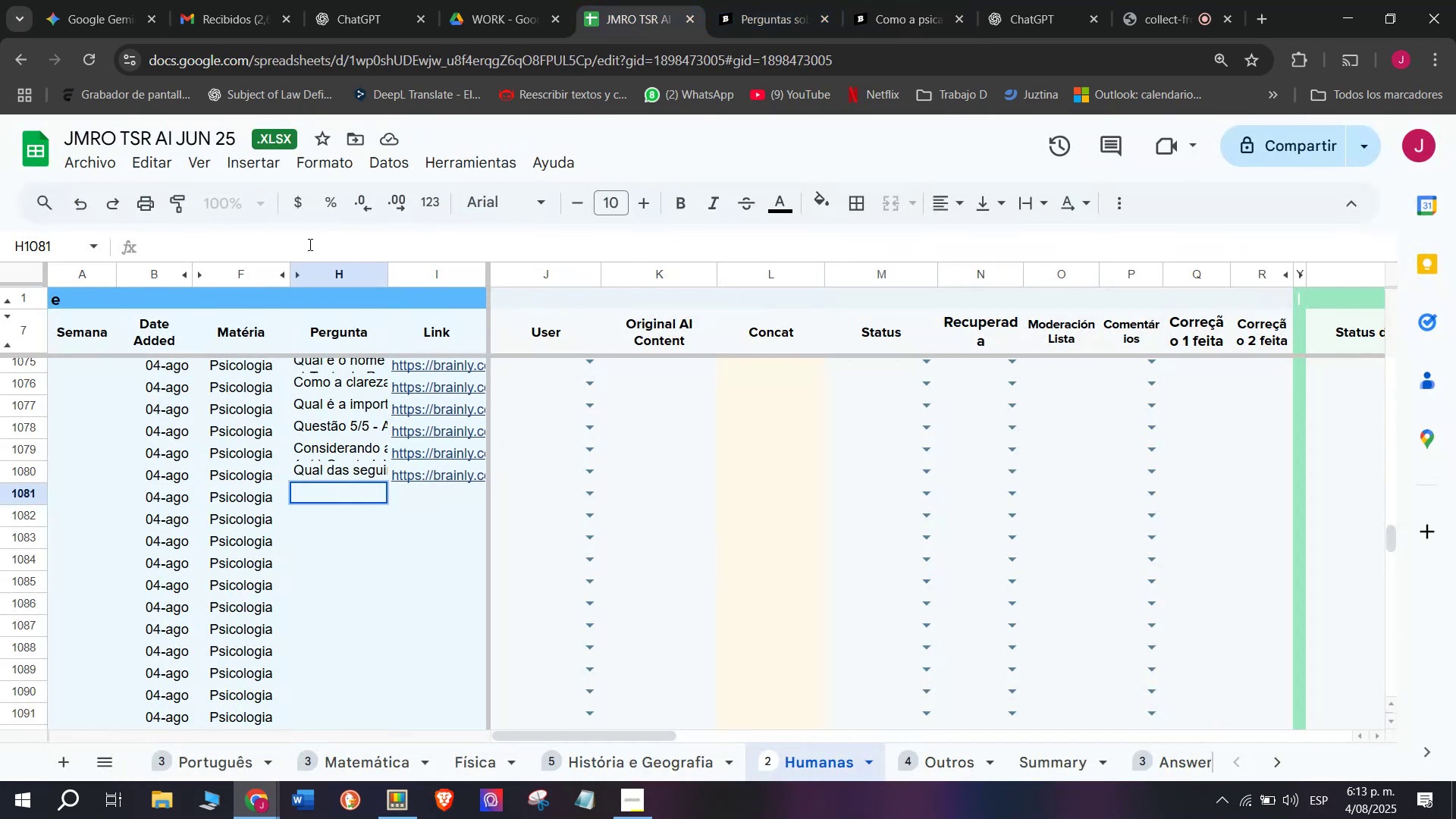 
key(Meta+V)
 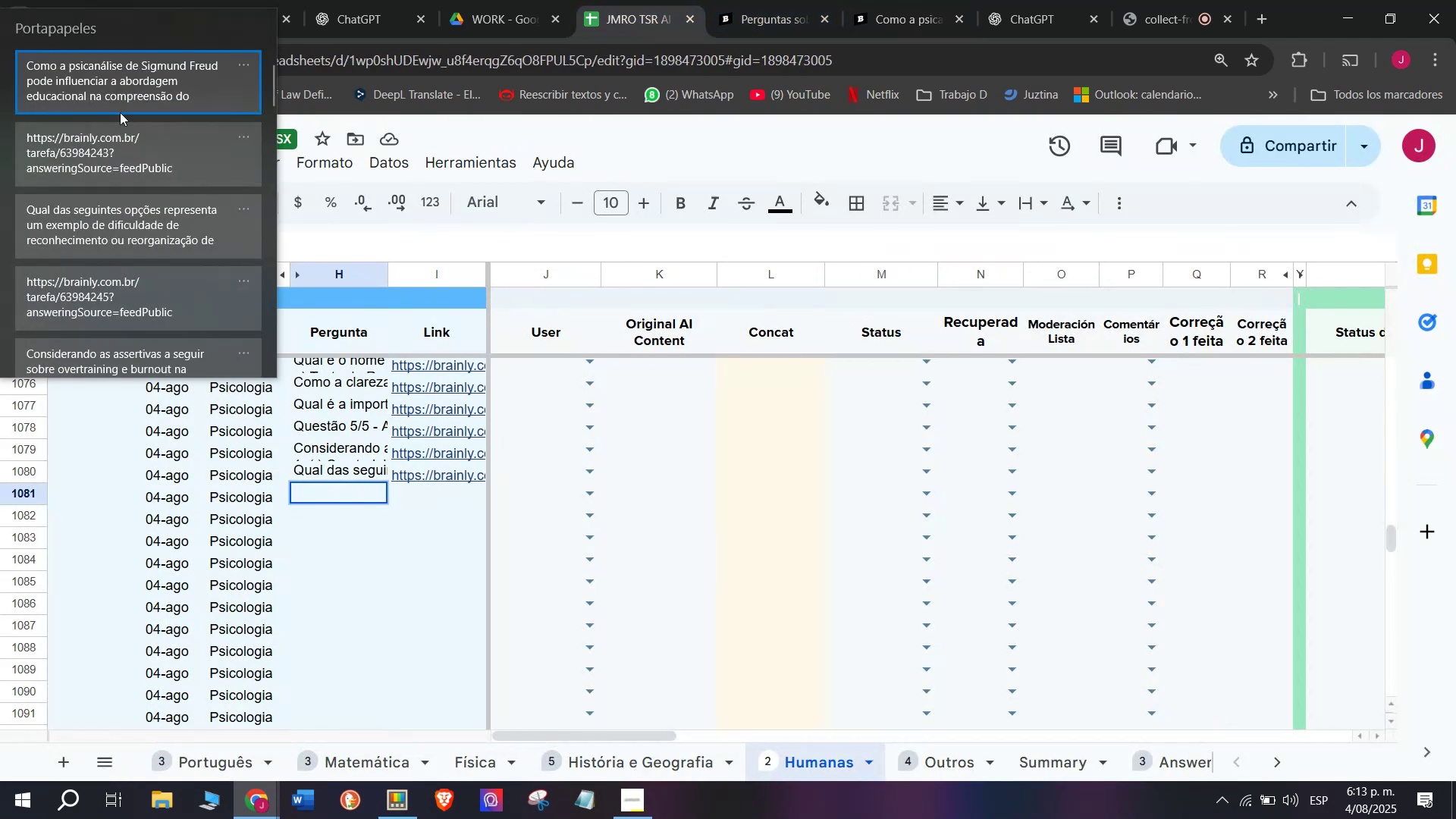 
left_click([127, 88])
 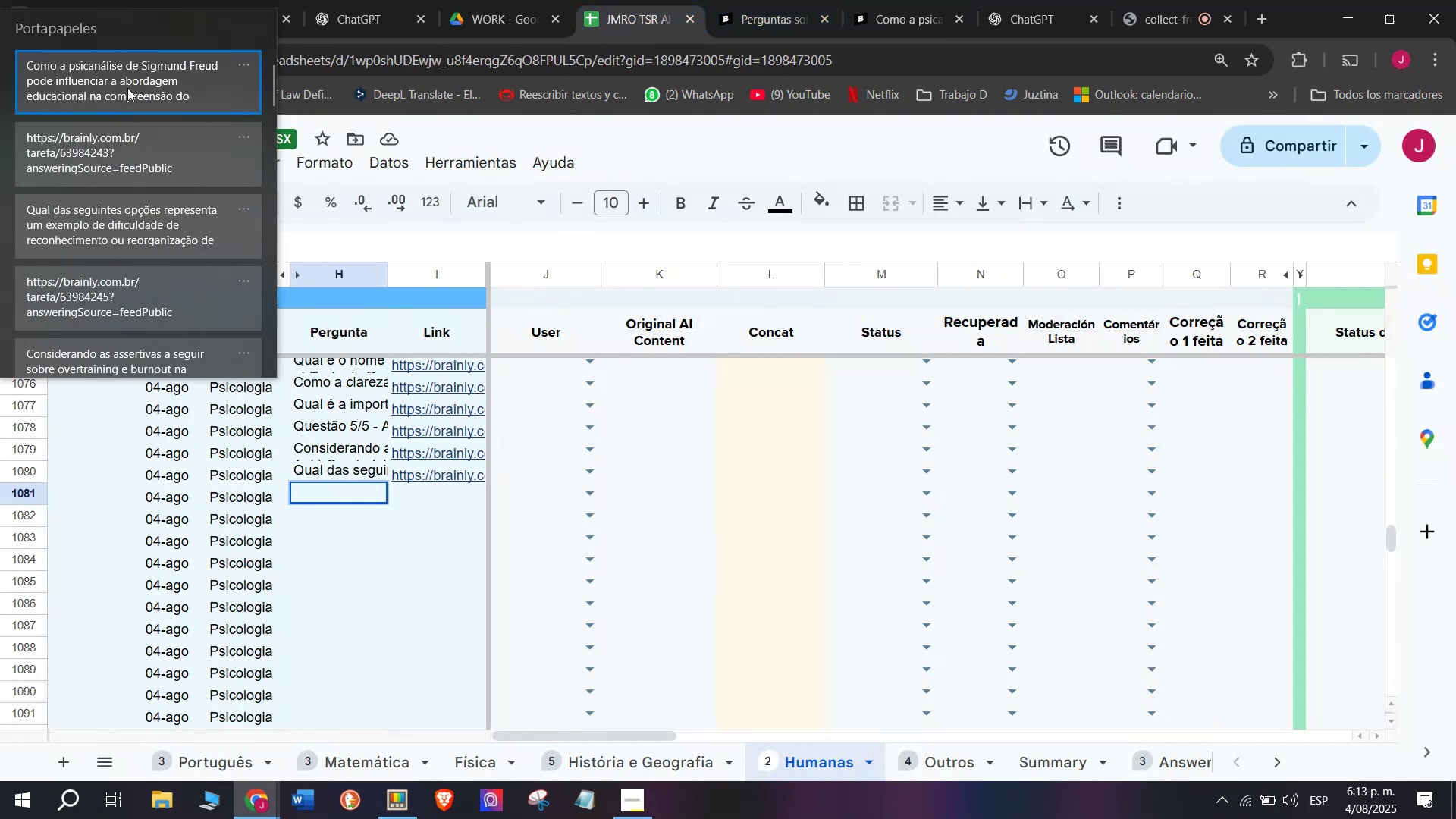 
key(Control+ControlLeft)
 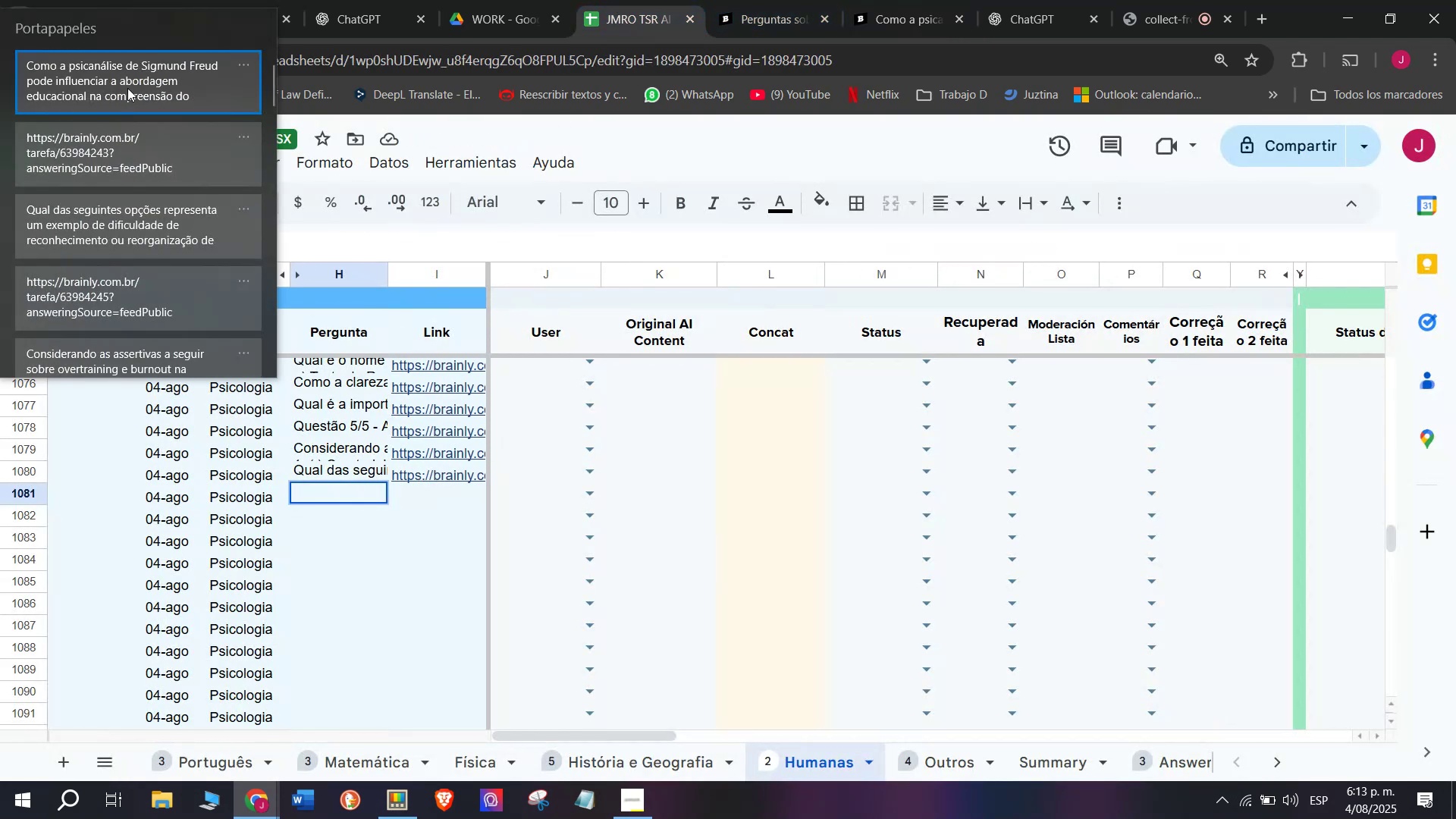 
key(Control+V)
 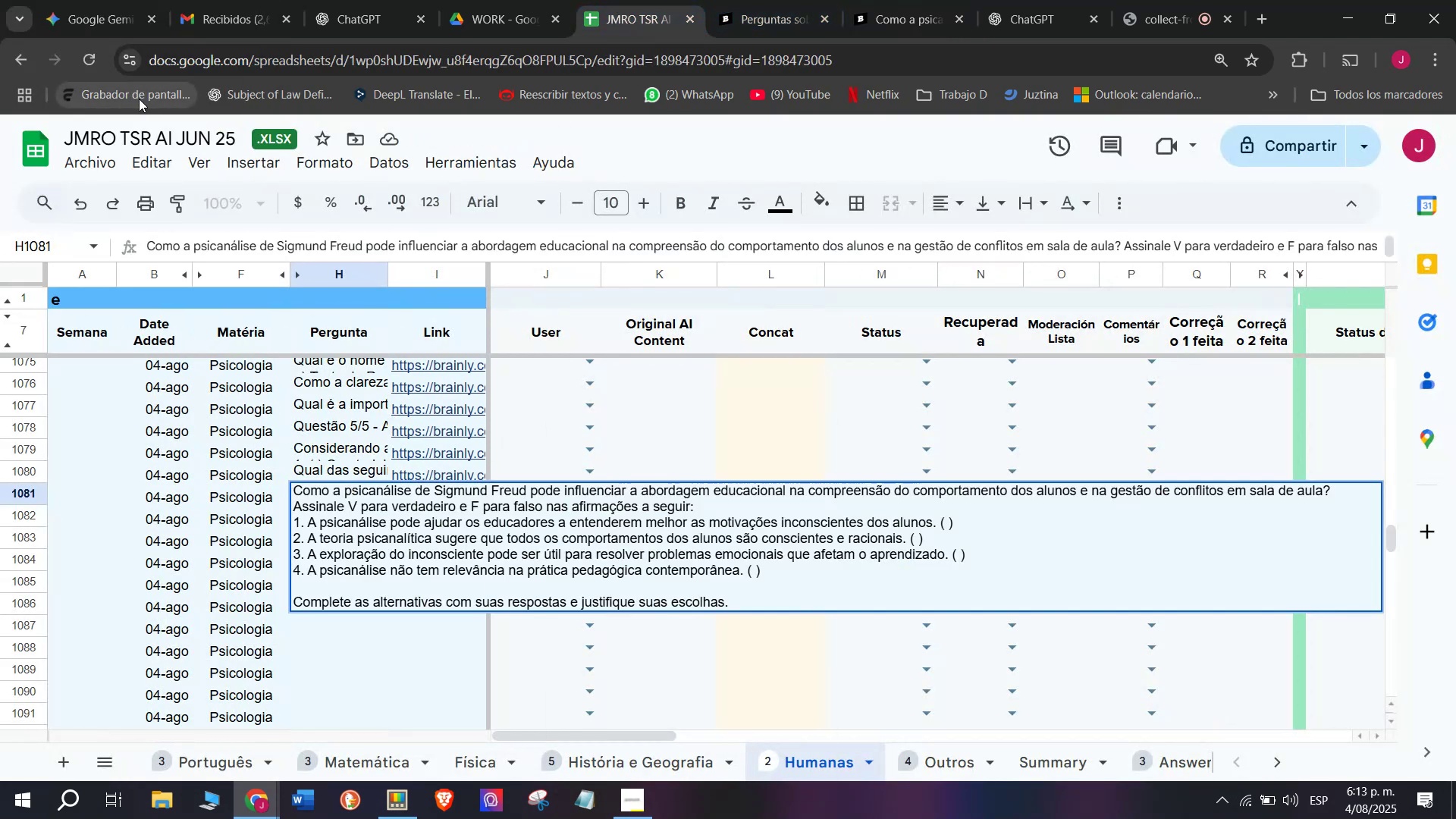 
key(Enter)
 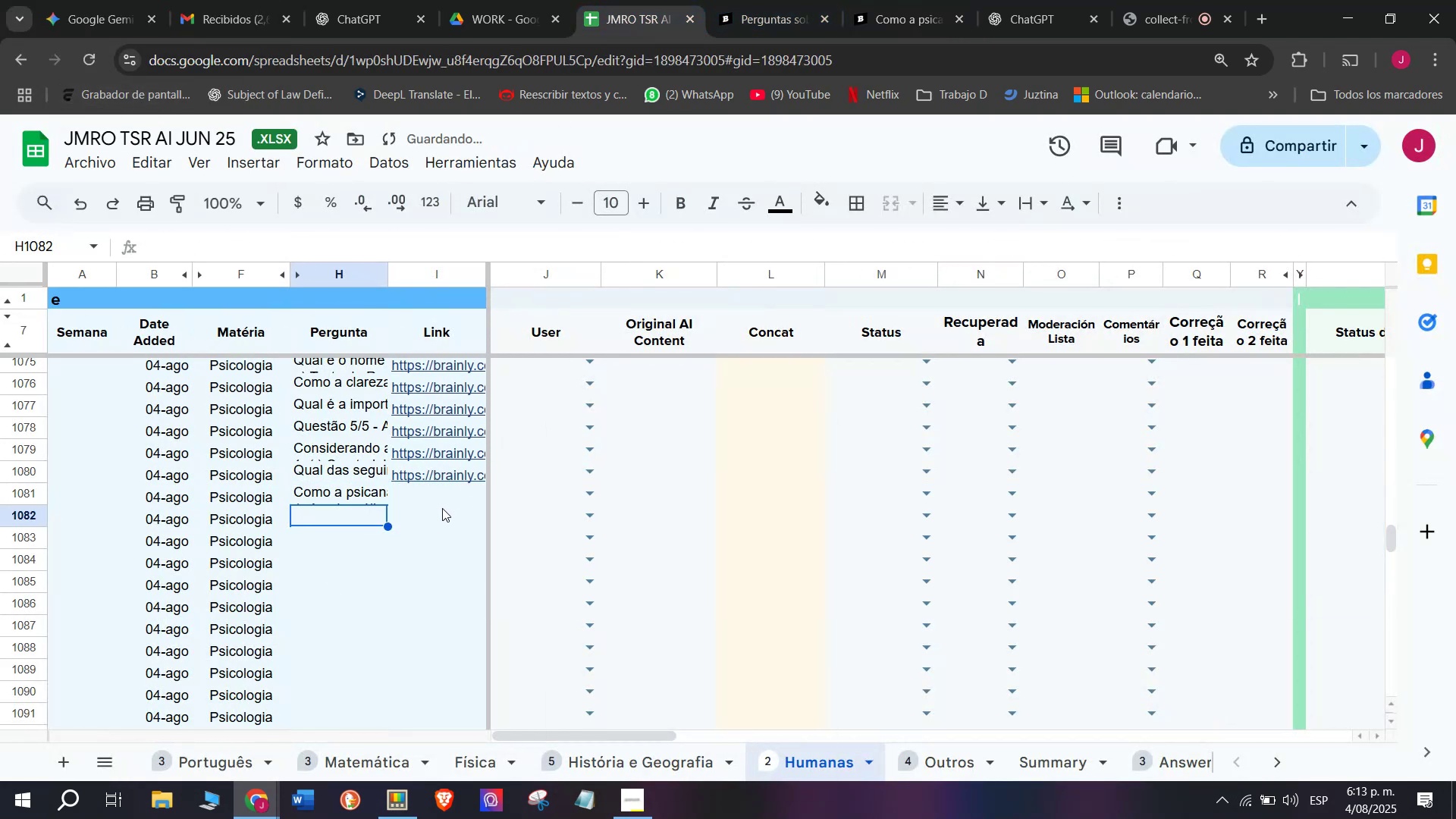 
left_click([437, 497])
 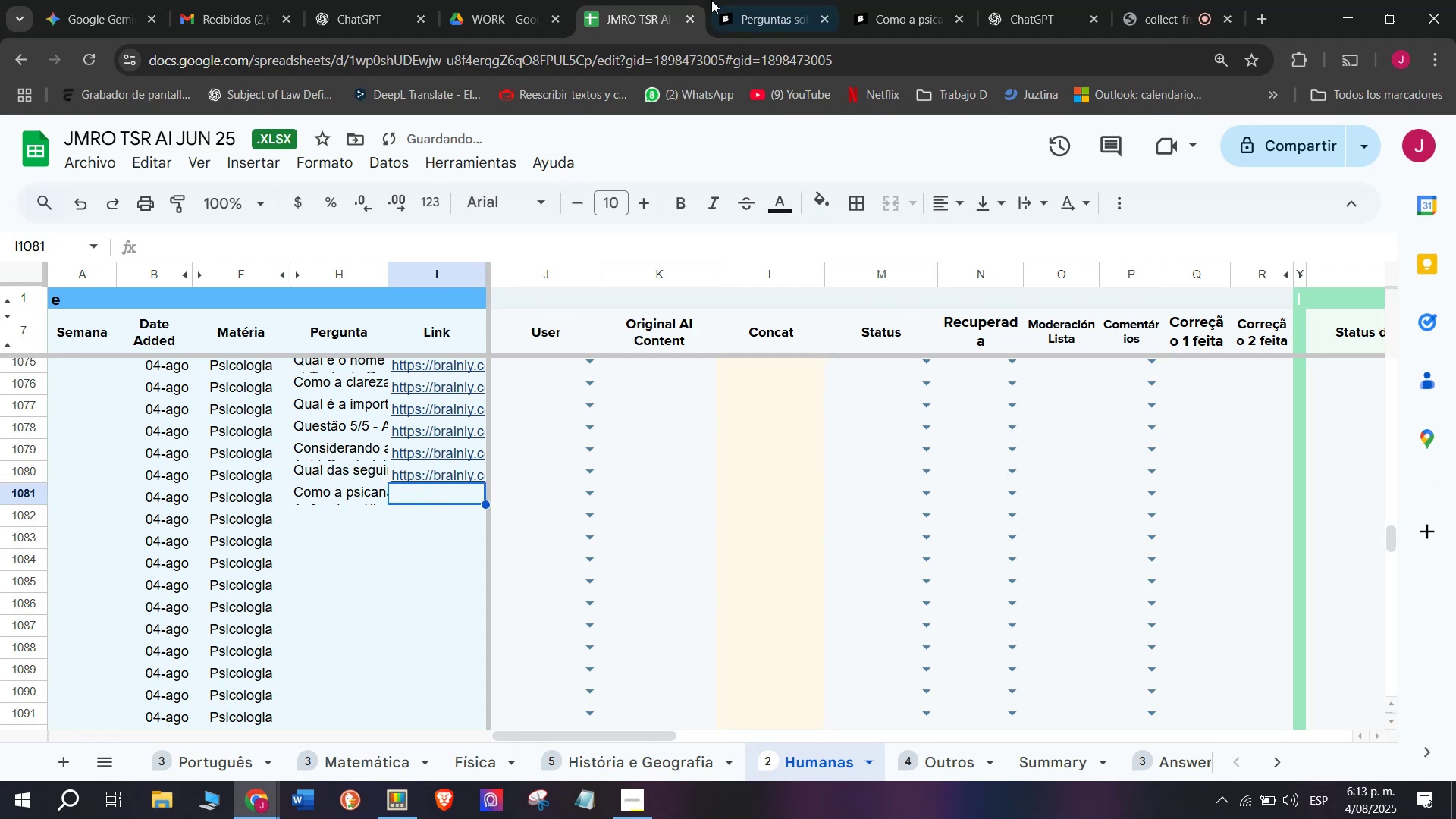 
left_click([716, 0])
 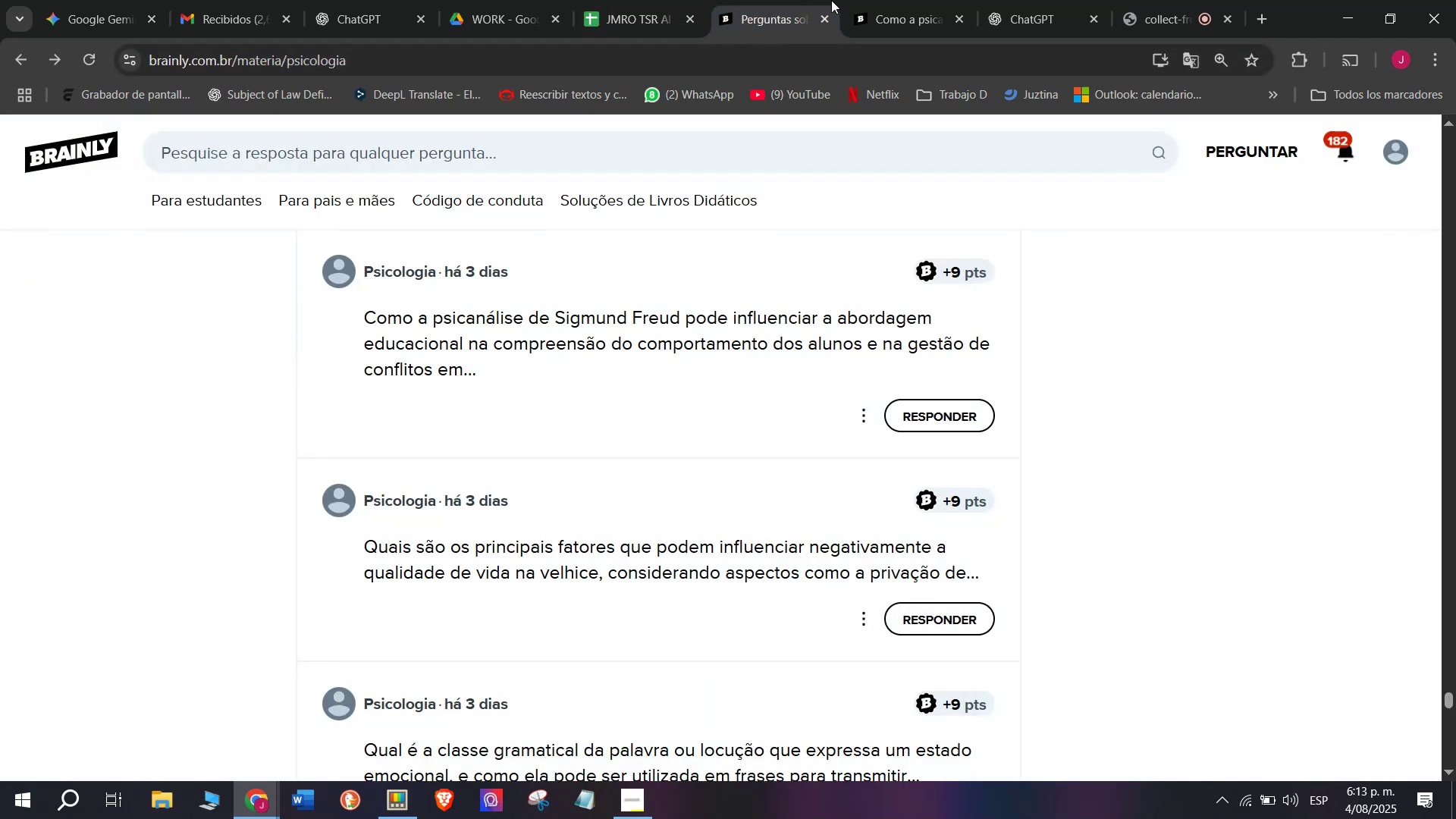 
left_click([880, 0])
 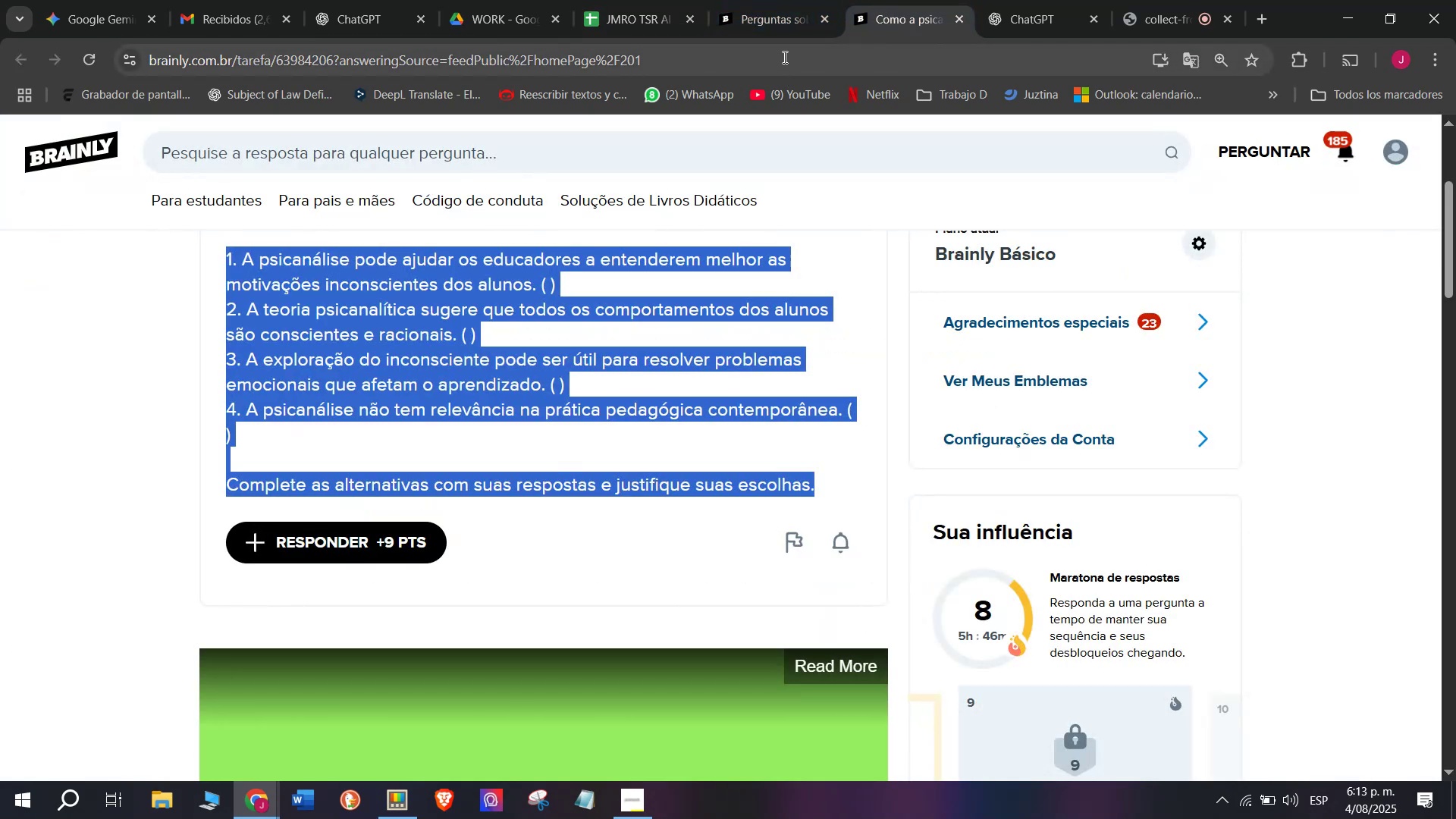 
double_click([783, 57])
 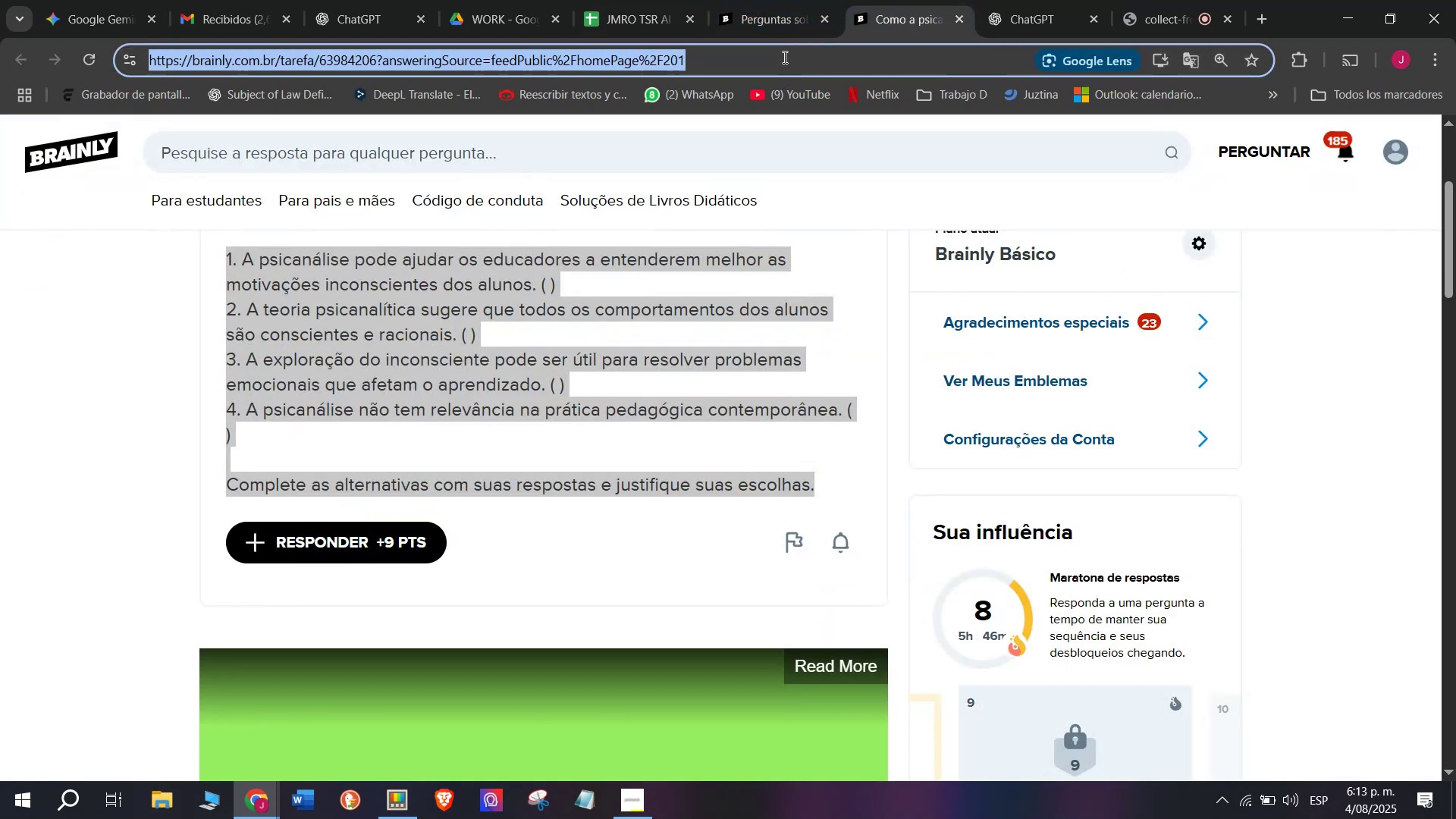 
triple_click([783, 57])
 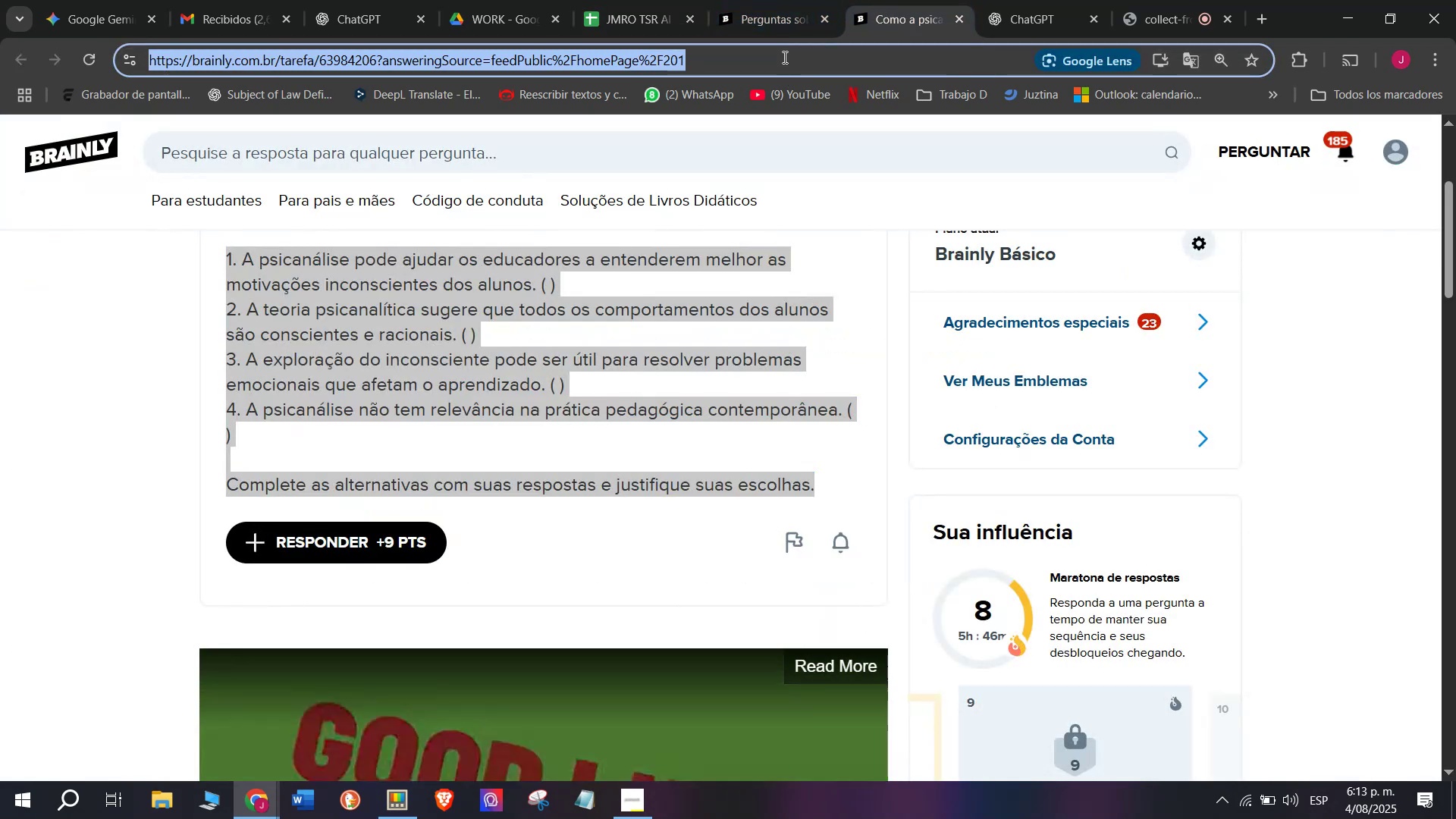 
key(Control+ControlLeft)
 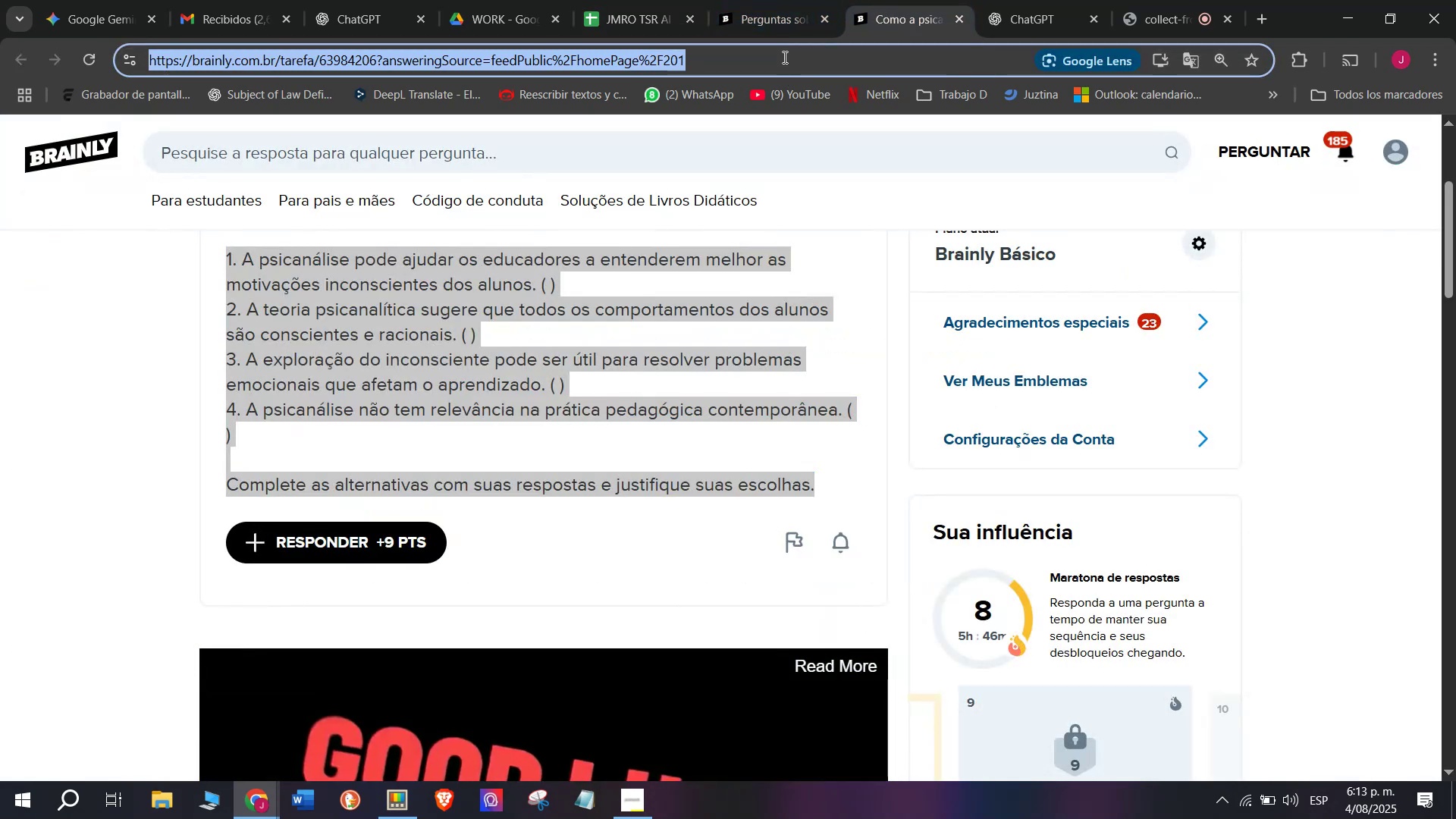 
key(Break)
 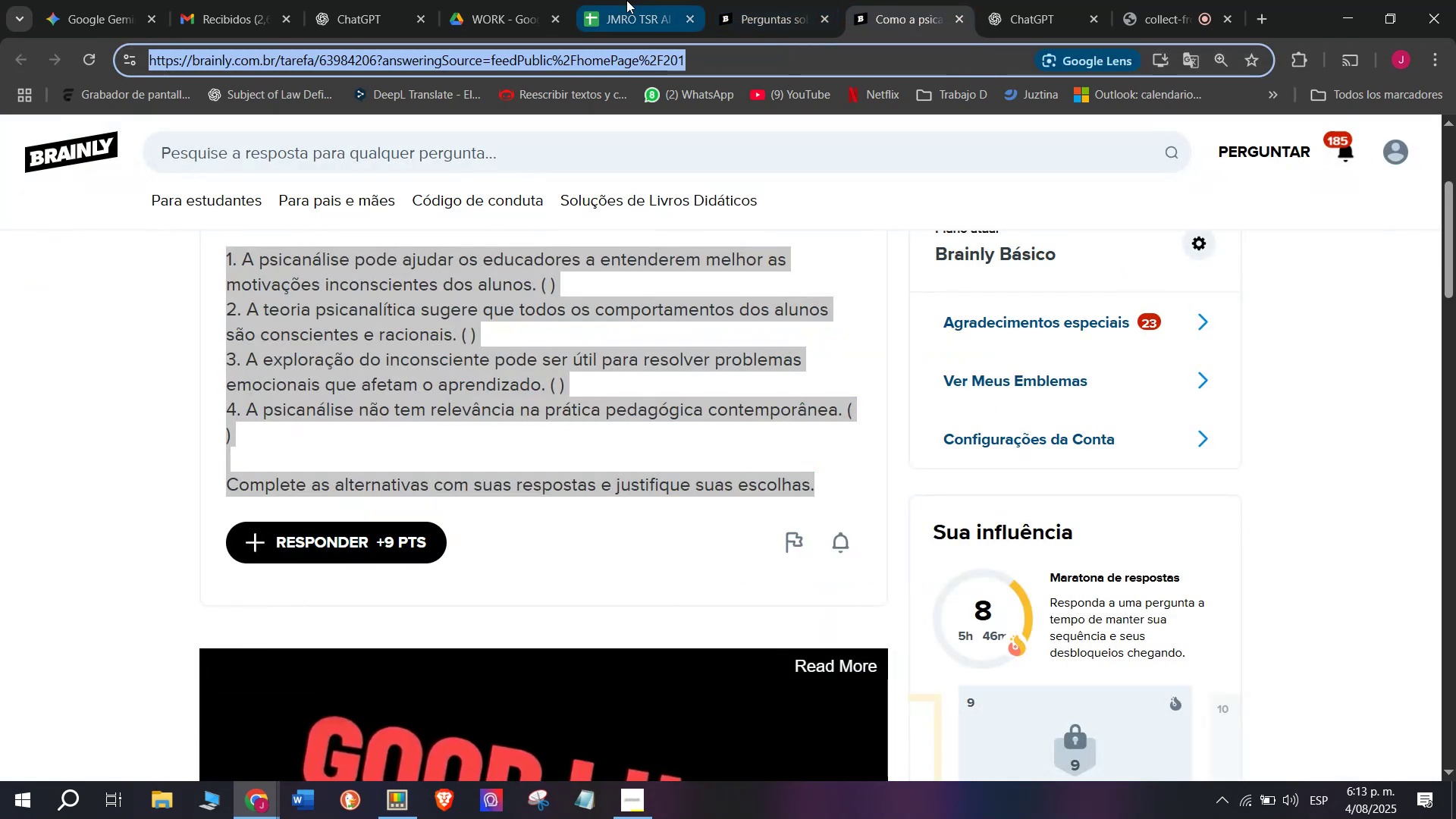 
key(Control+C)
 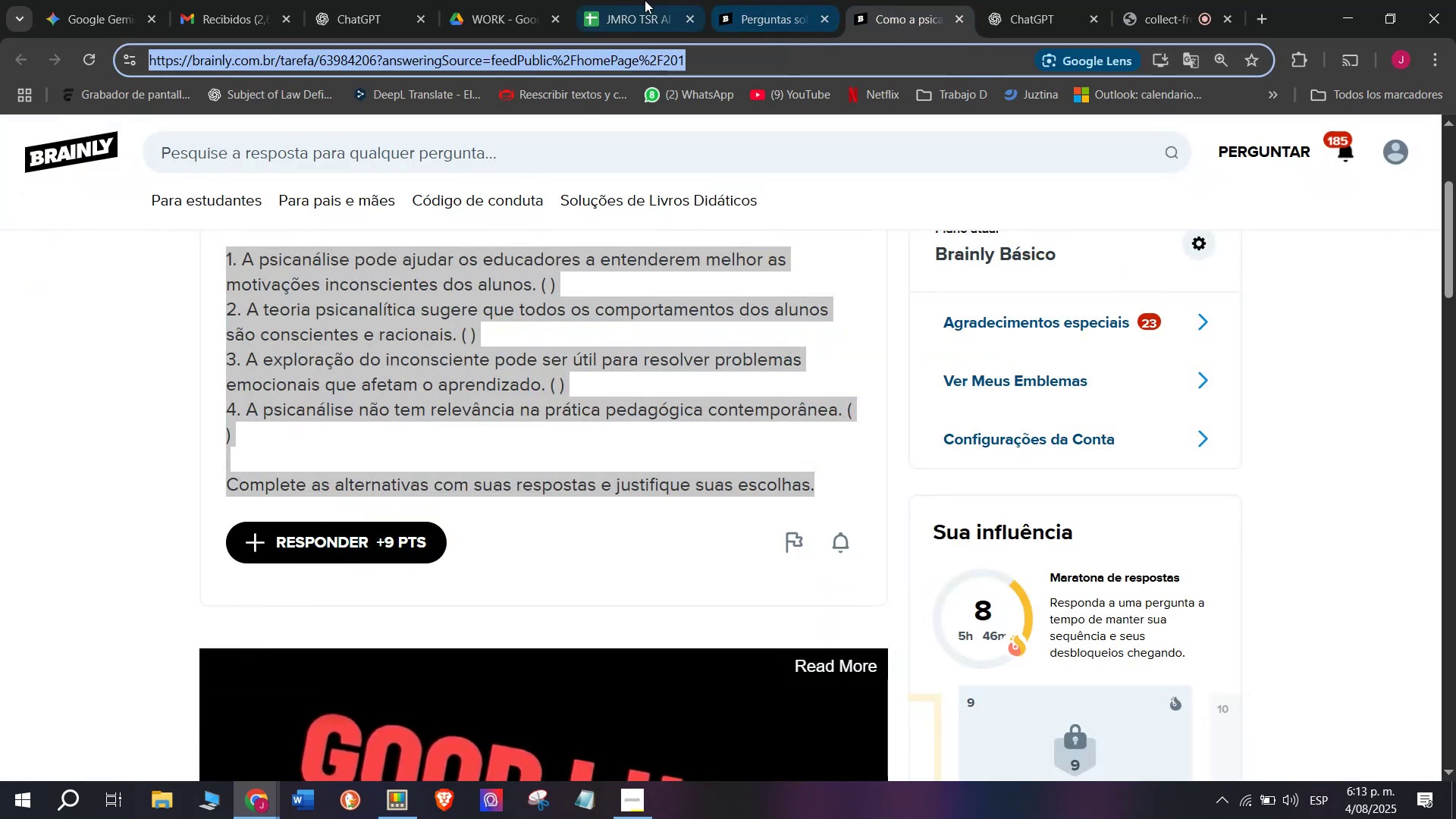 
left_click([626, 0])
 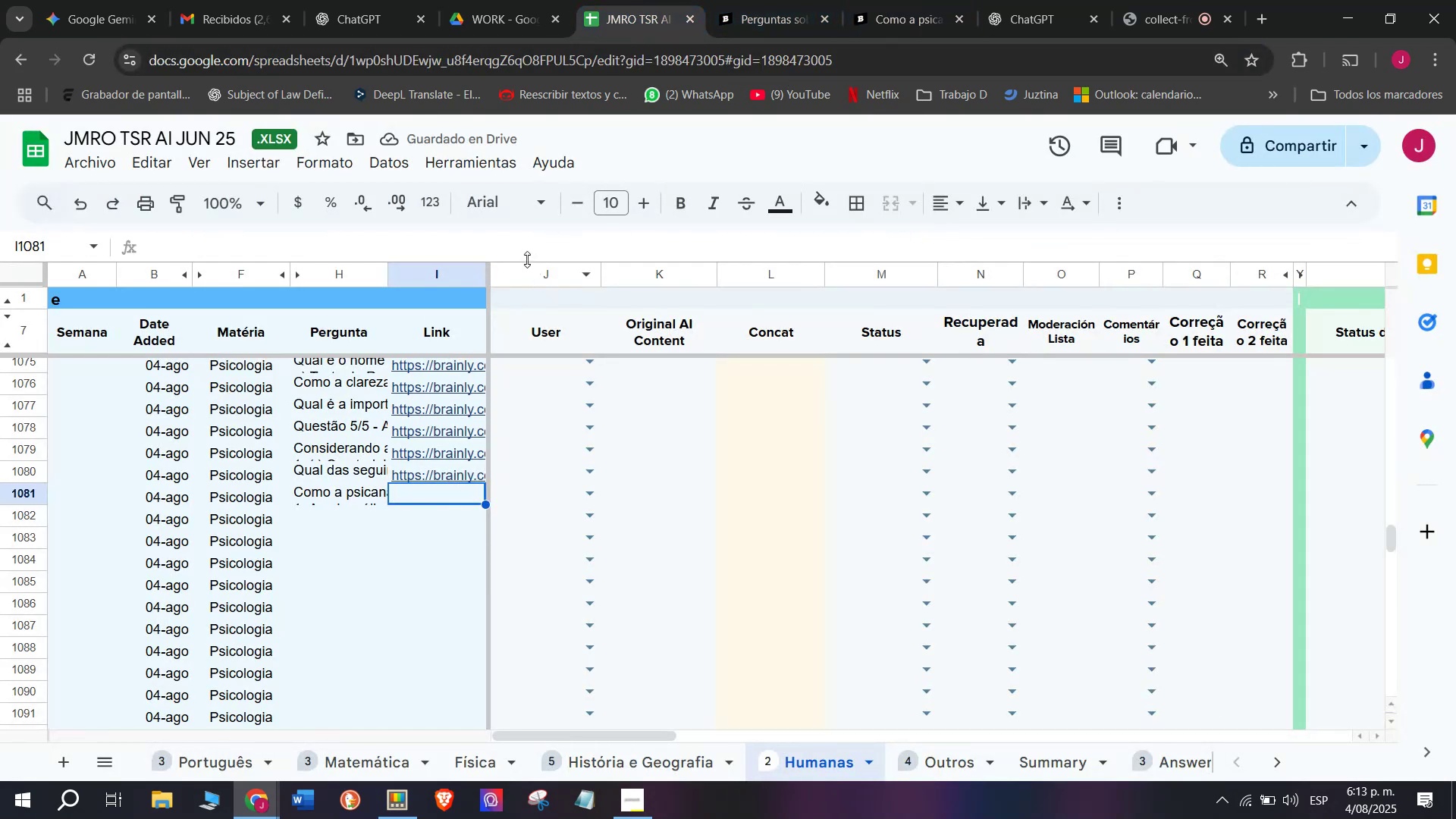 
left_click([522, 248])
 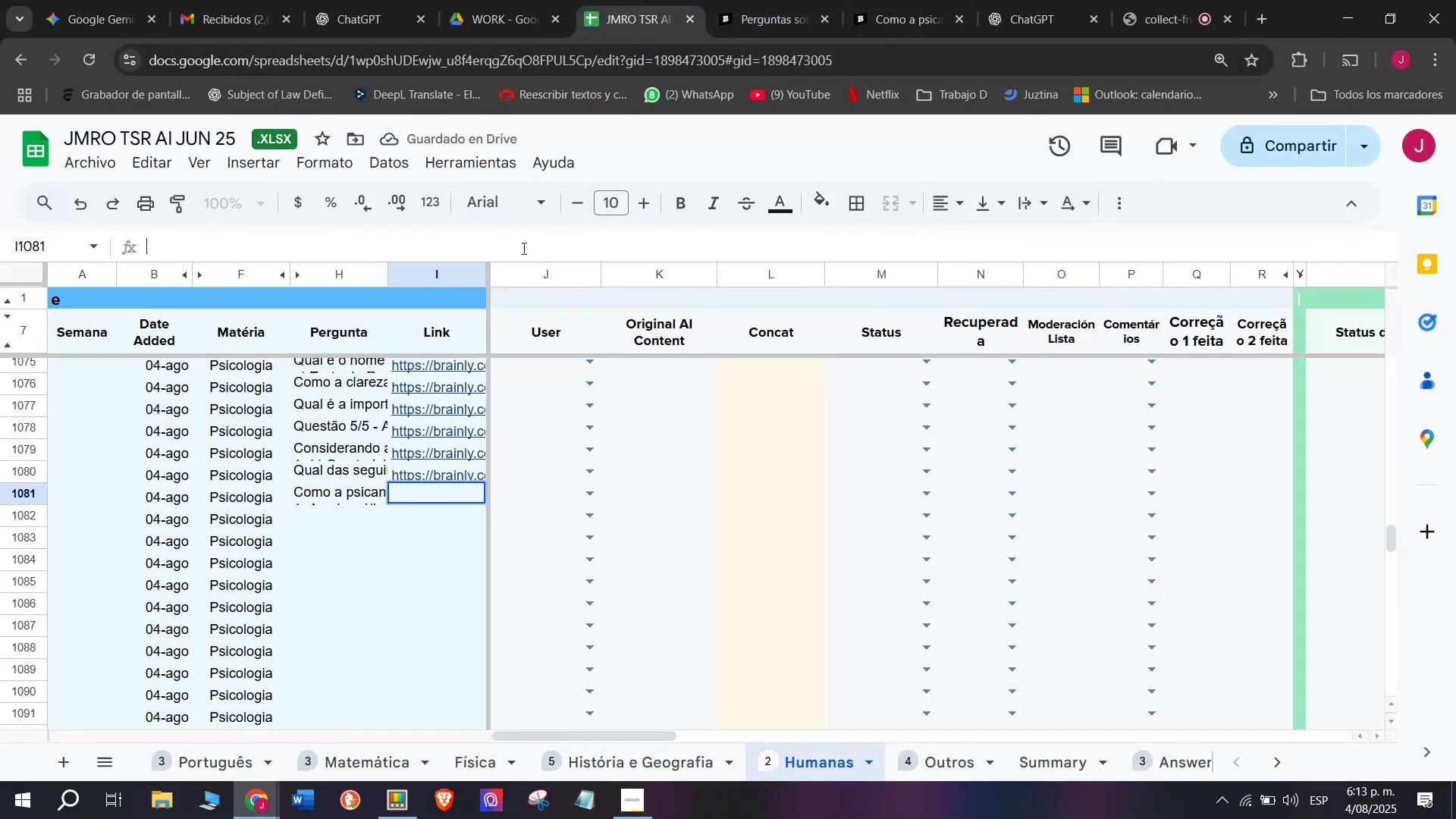 
key(Break)
 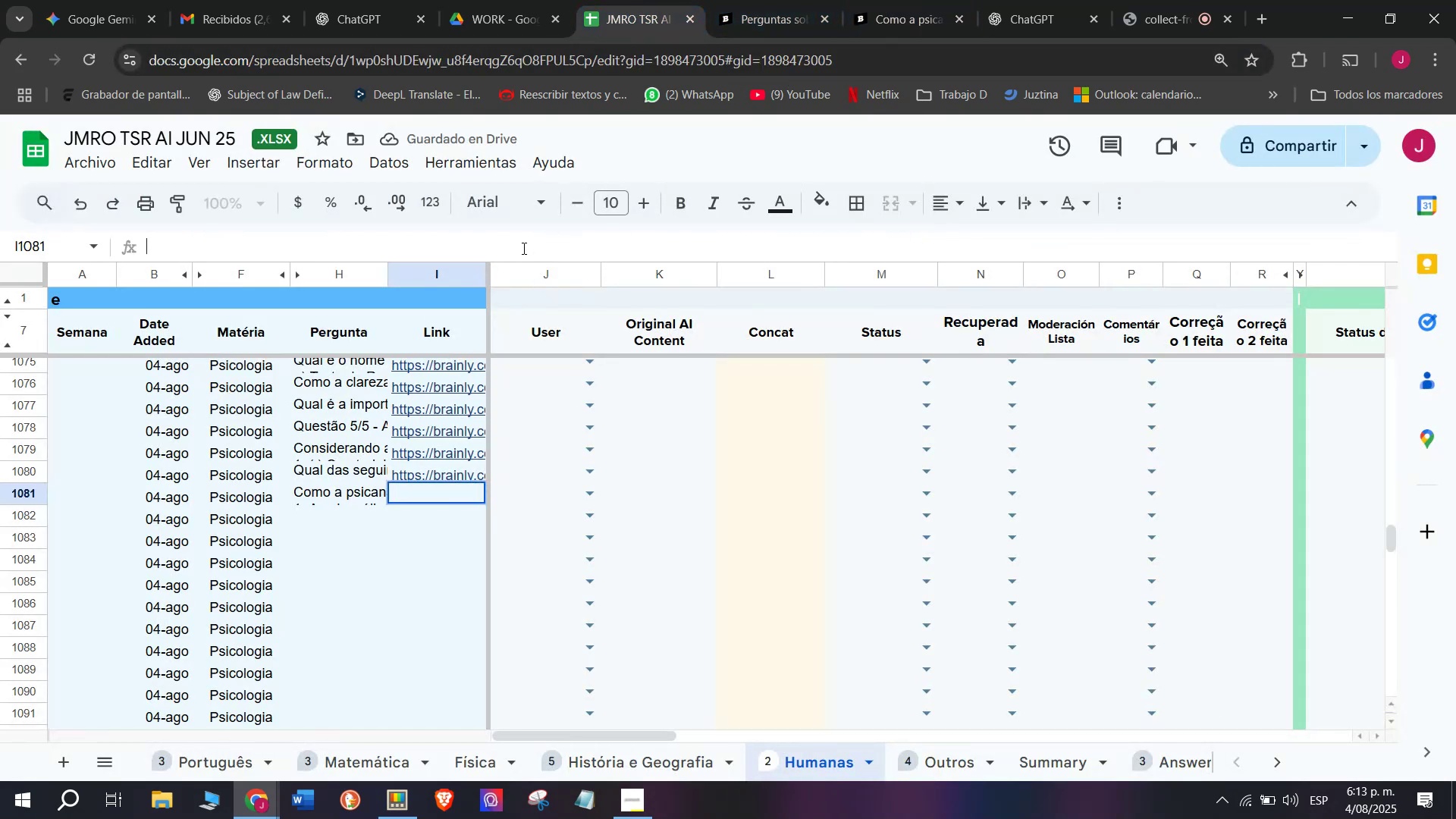 
key(Control+ControlLeft)
 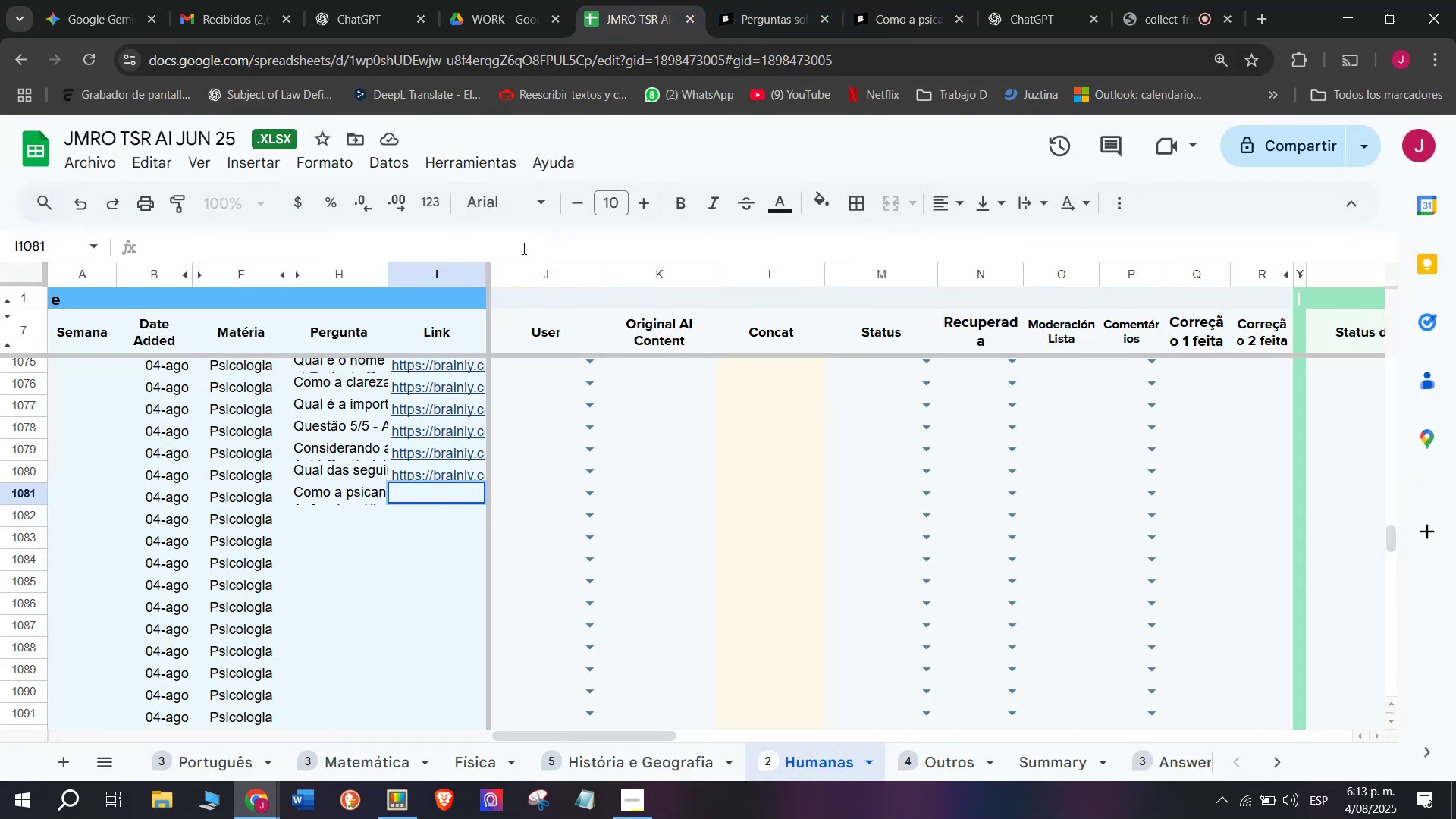 
key(Control+C)
 